 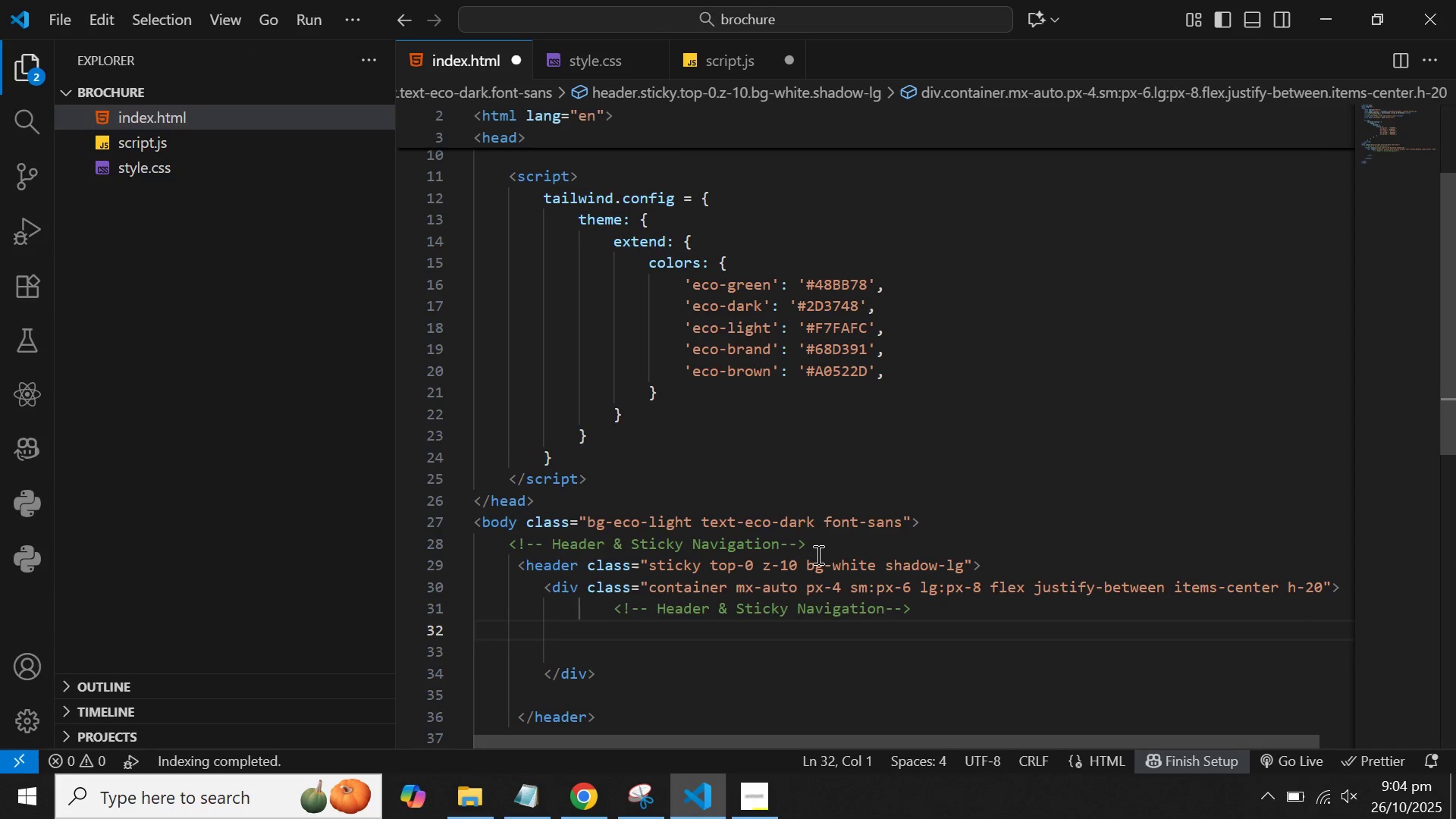 
left_click([885, 605])
 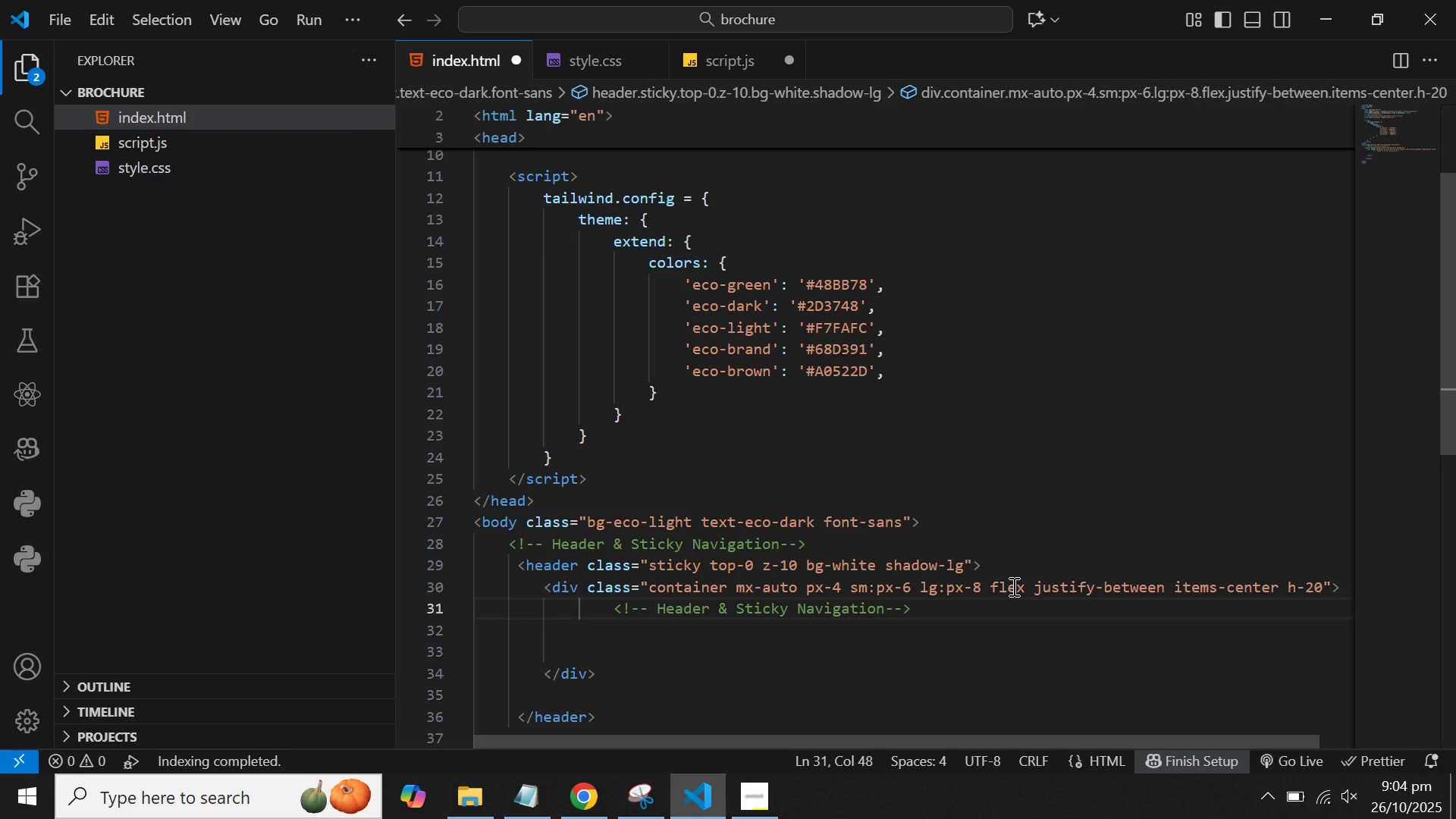 
key(Backspace)
key(Backspace)
key(Backspace)
key(Backspace)
type(Logo/initi)
 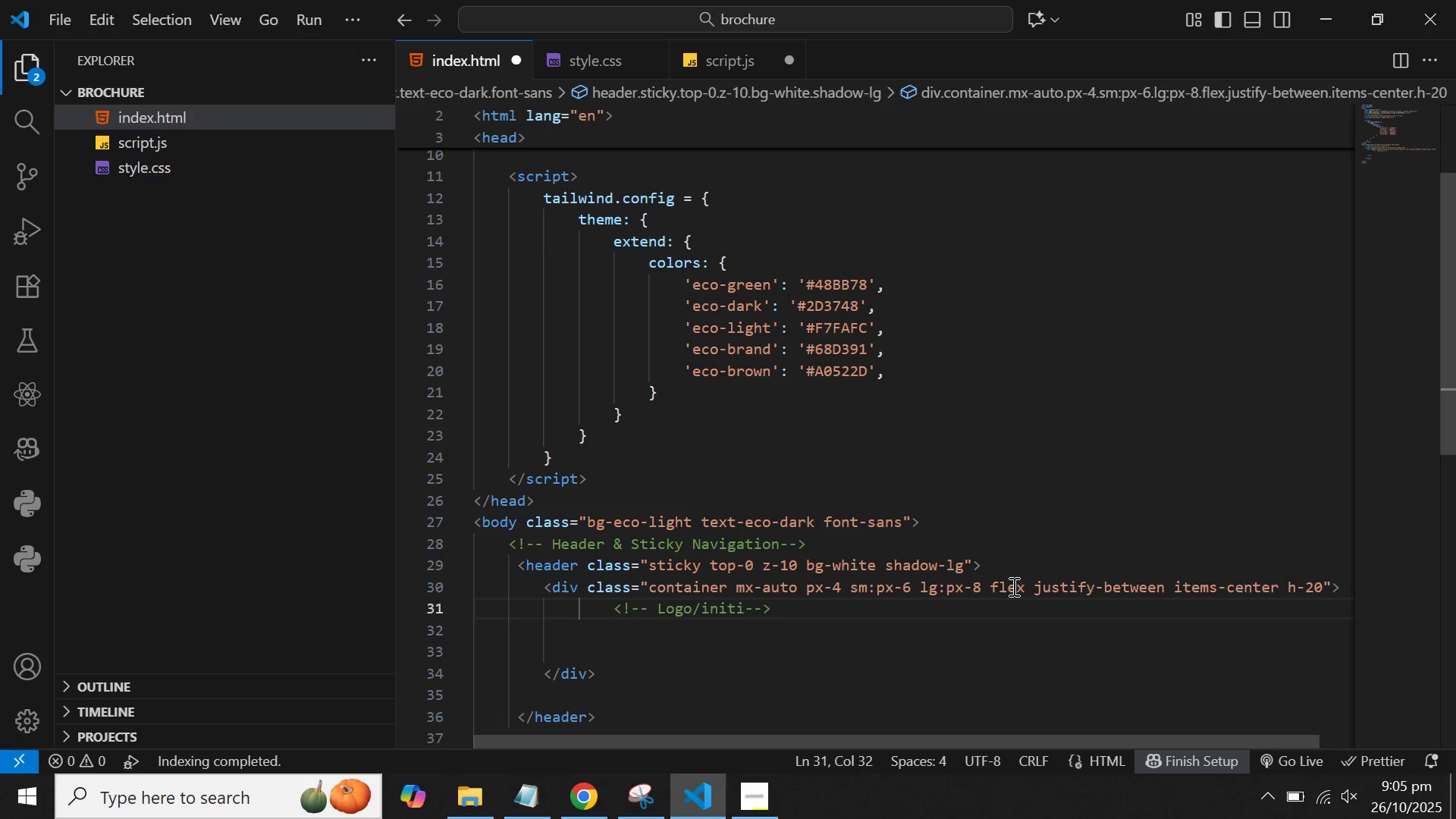 
type(ative Name)
 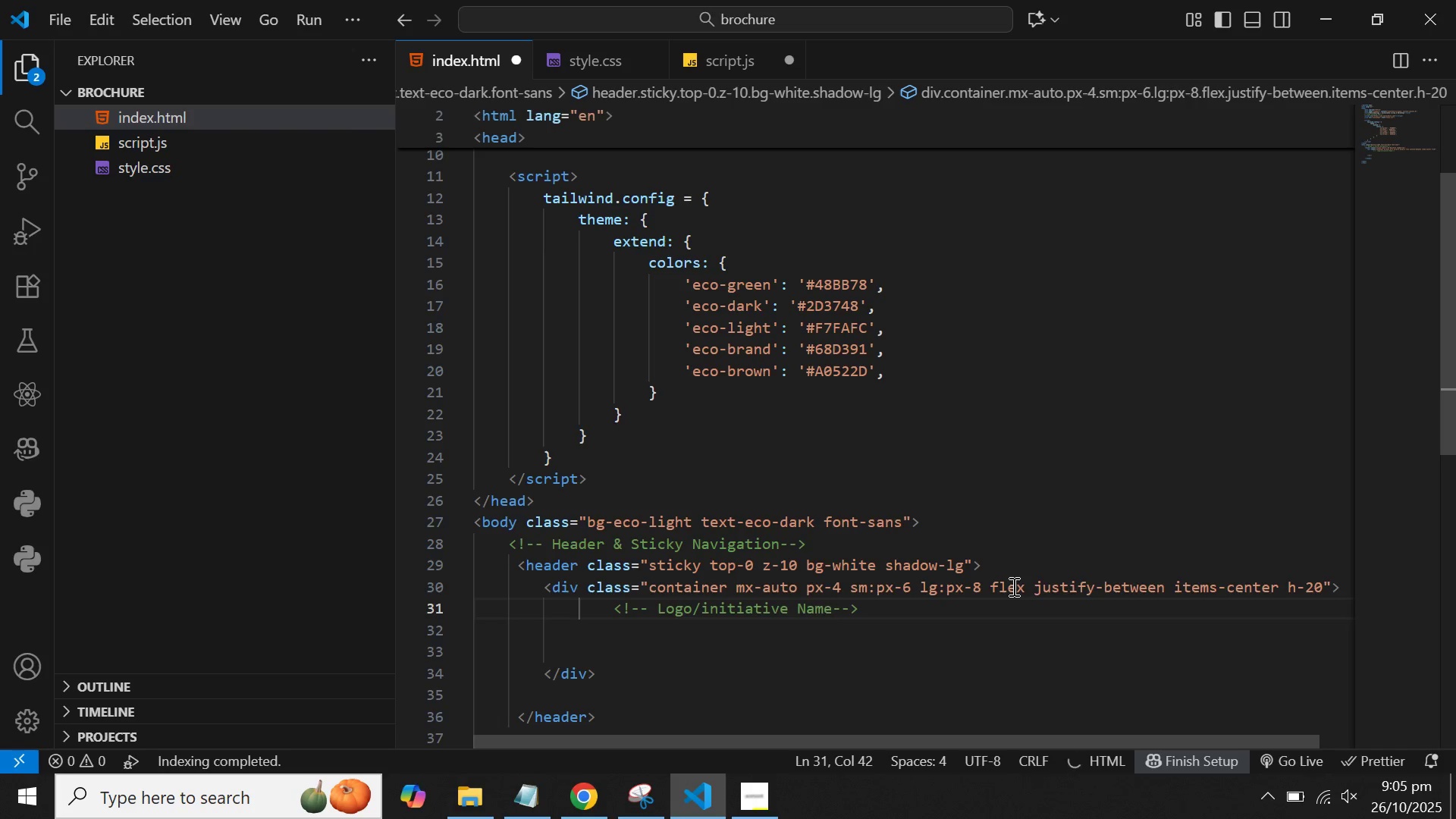 
key(ArrowRight)
 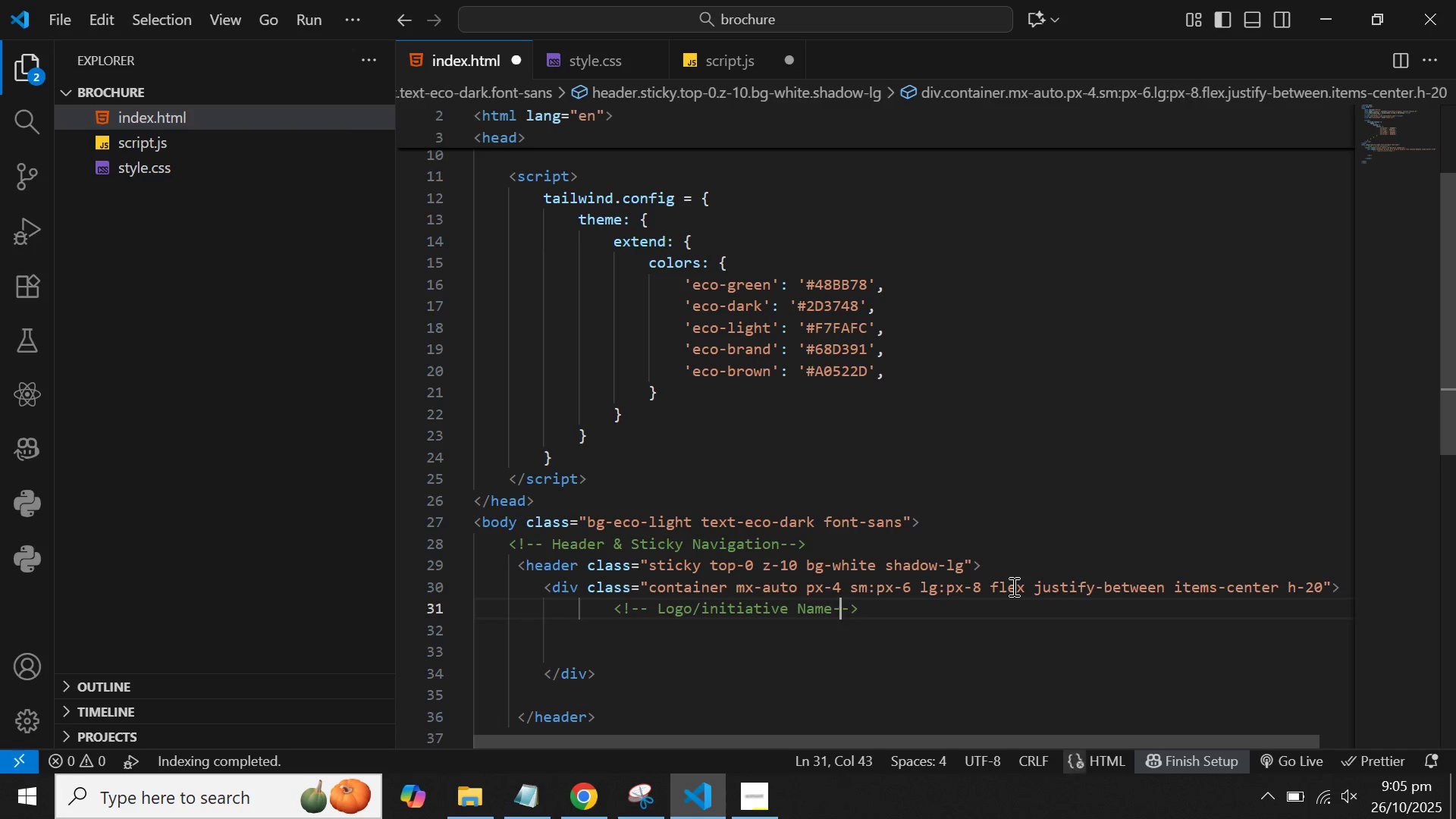 
key(ArrowRight)
 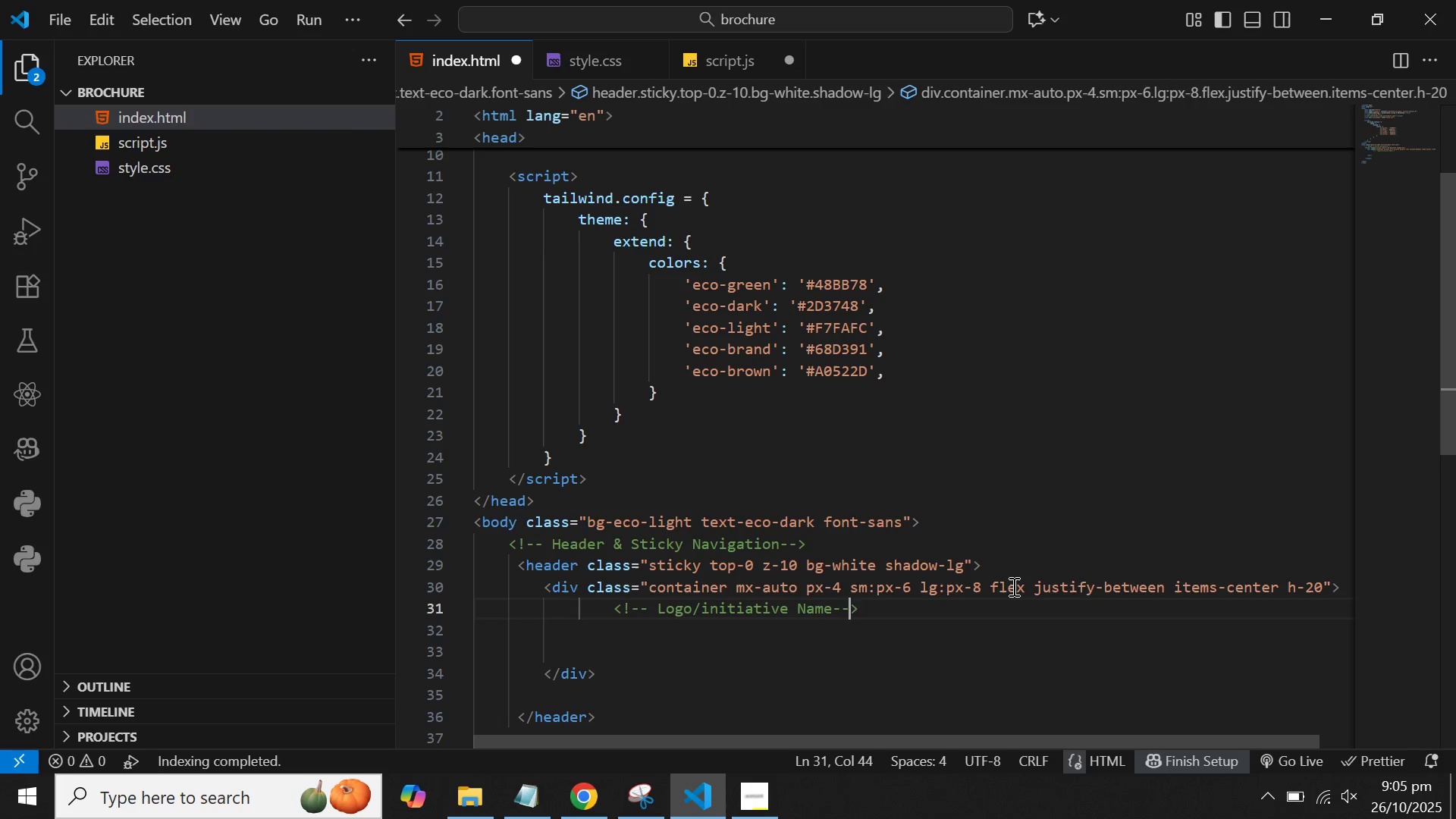 
key(ArrowRight)
 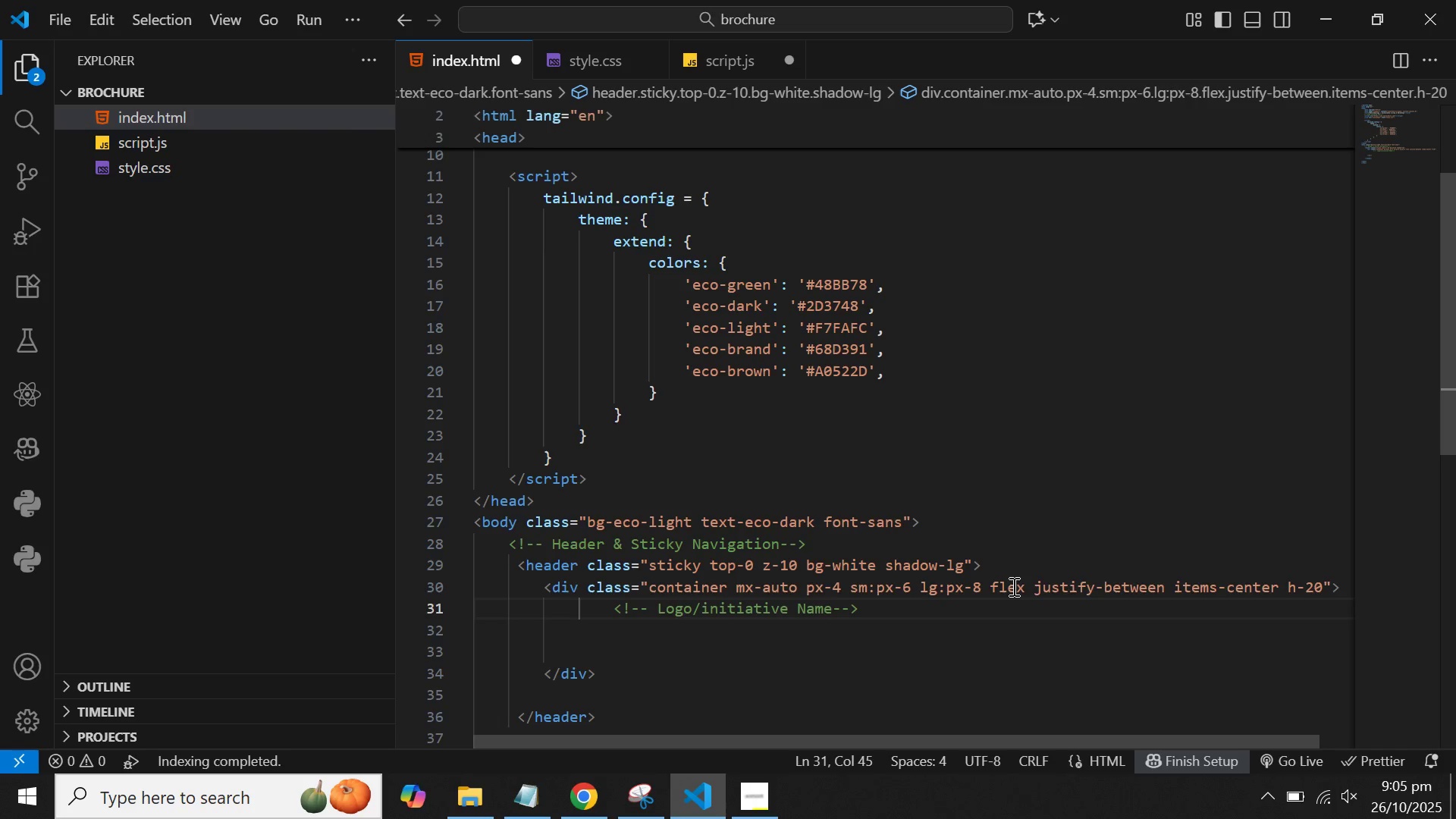 
key(Enter)
 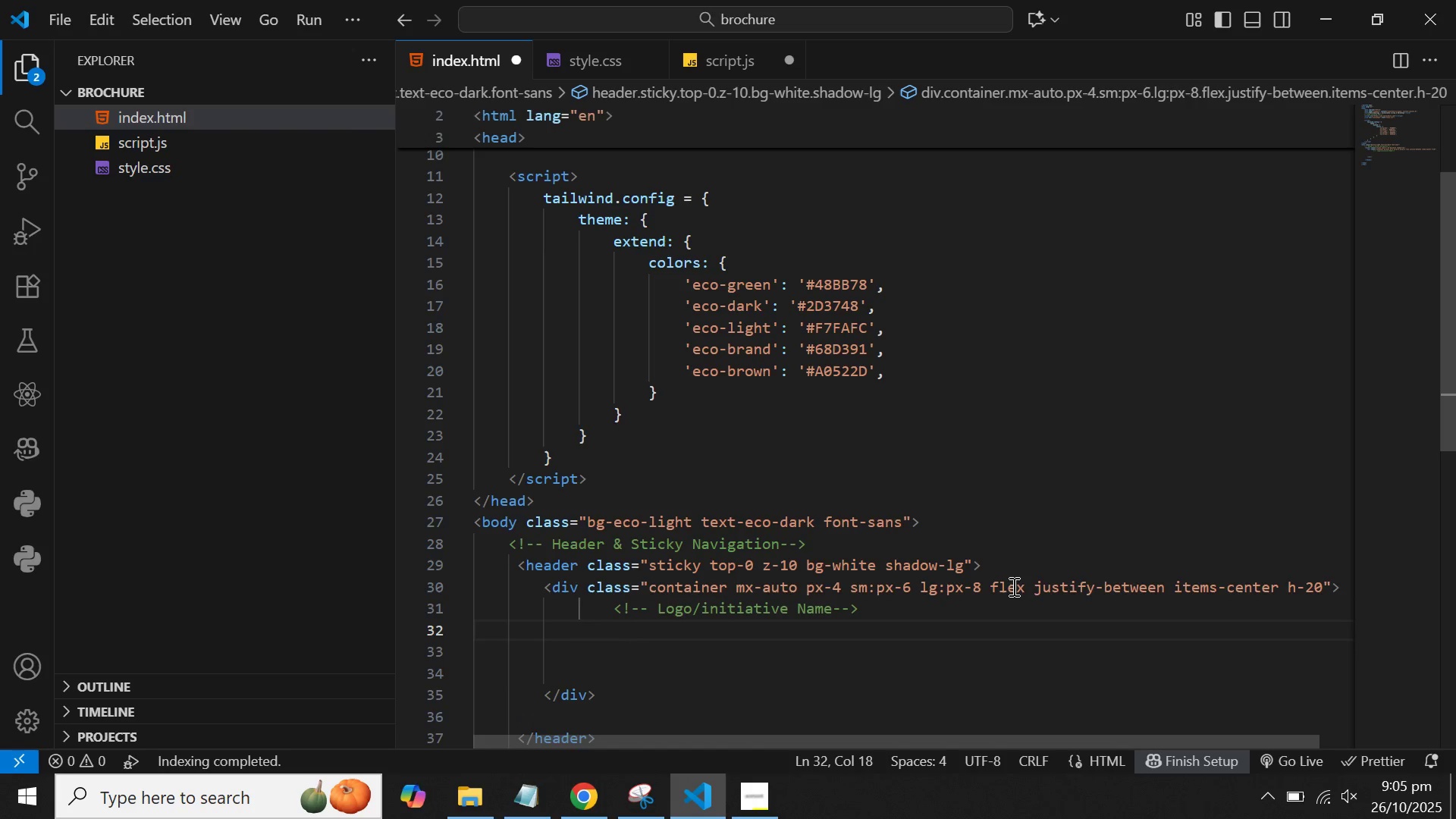 
key(ArrowUp)
 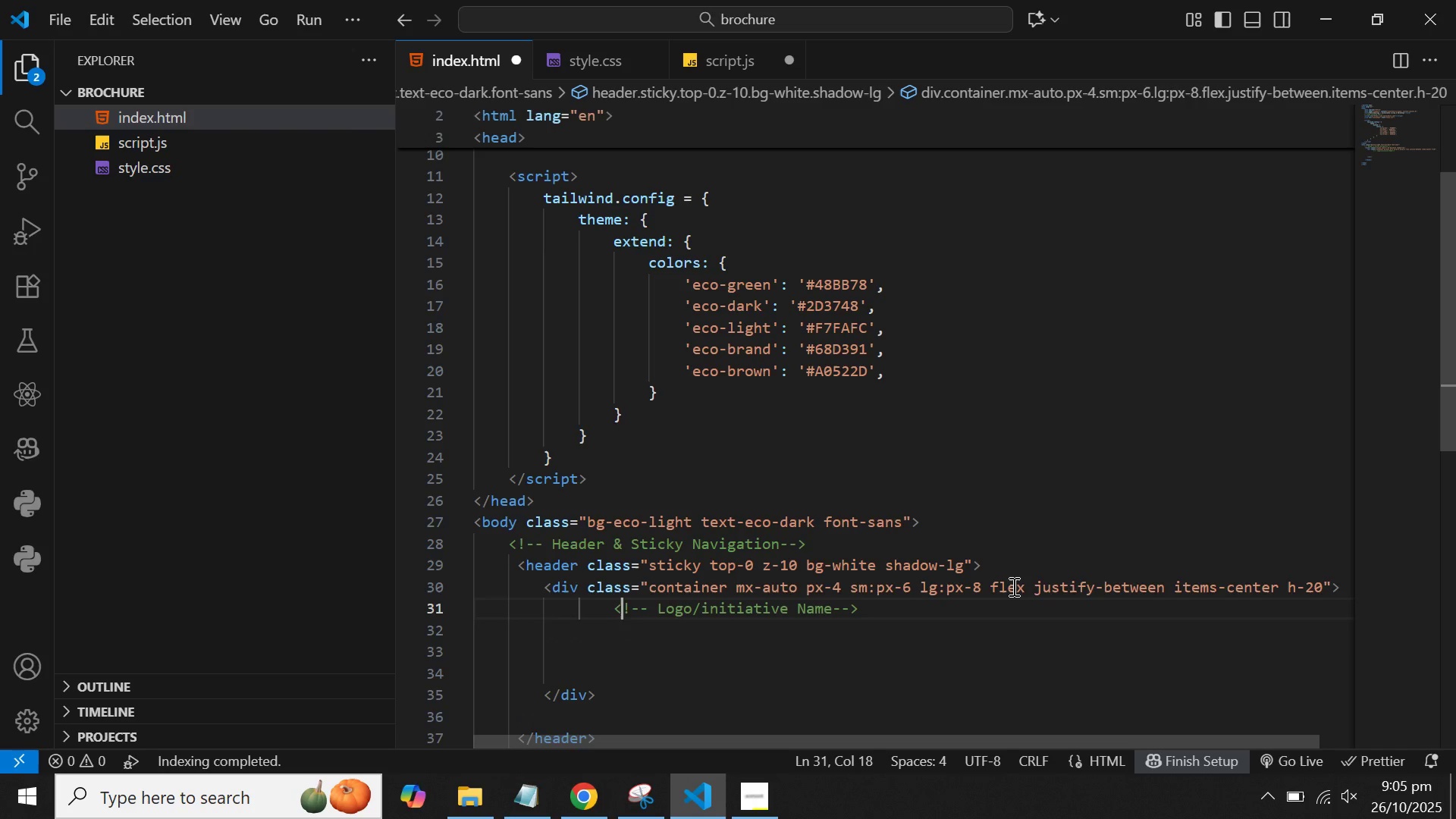 
key(ArrowLeft)
 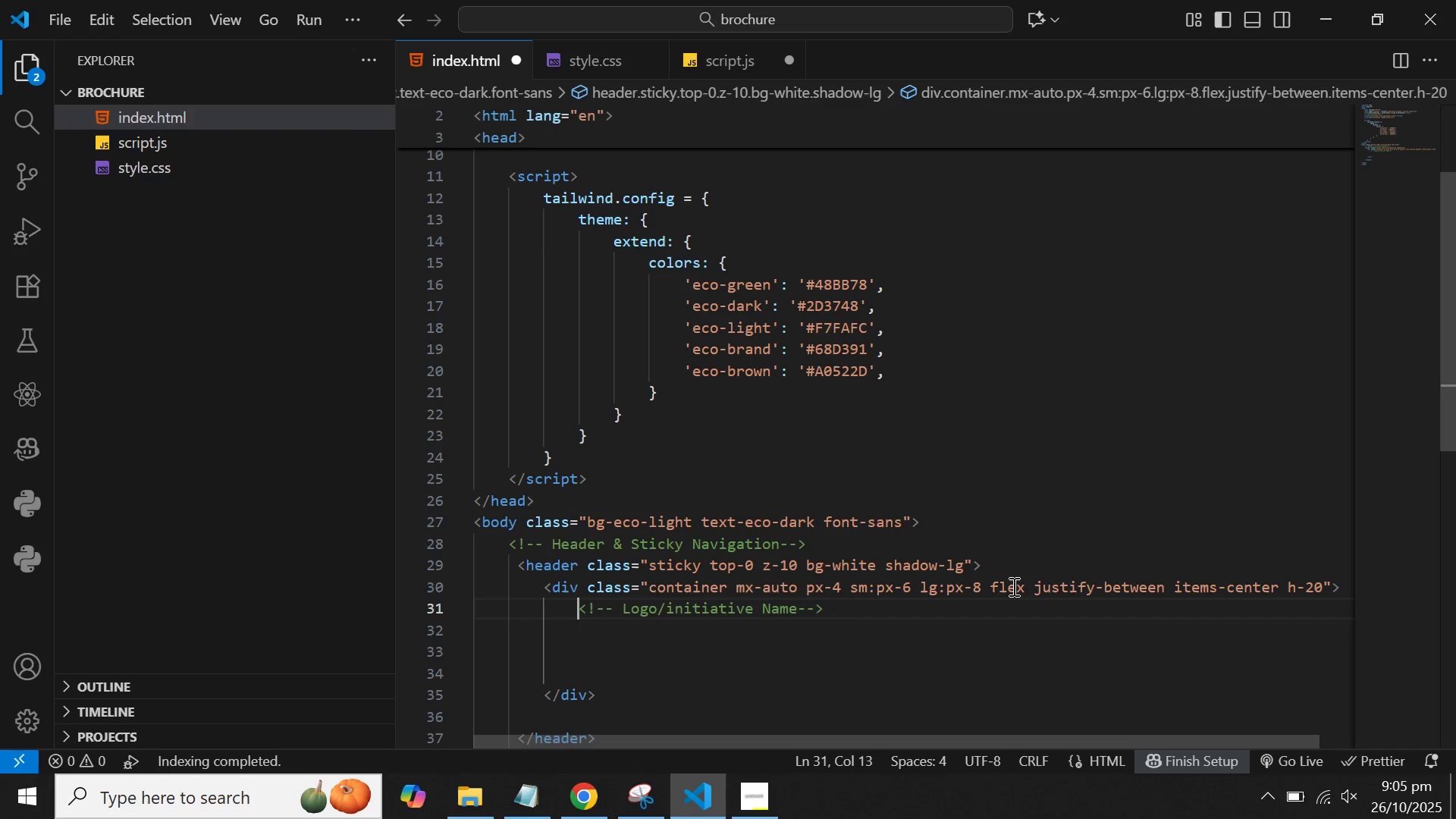 
key(Backspace)
 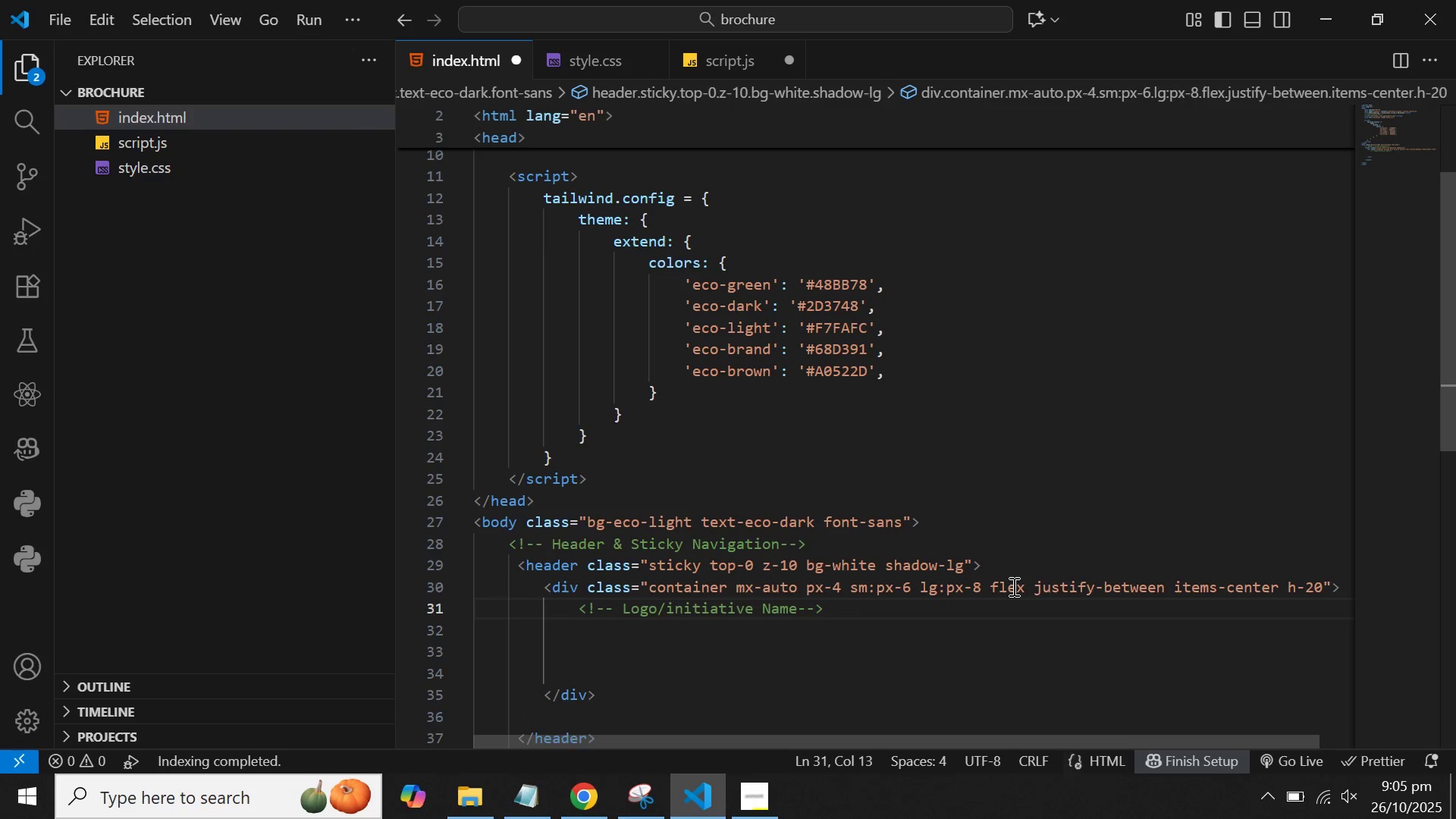 
key(ArrowDown)
 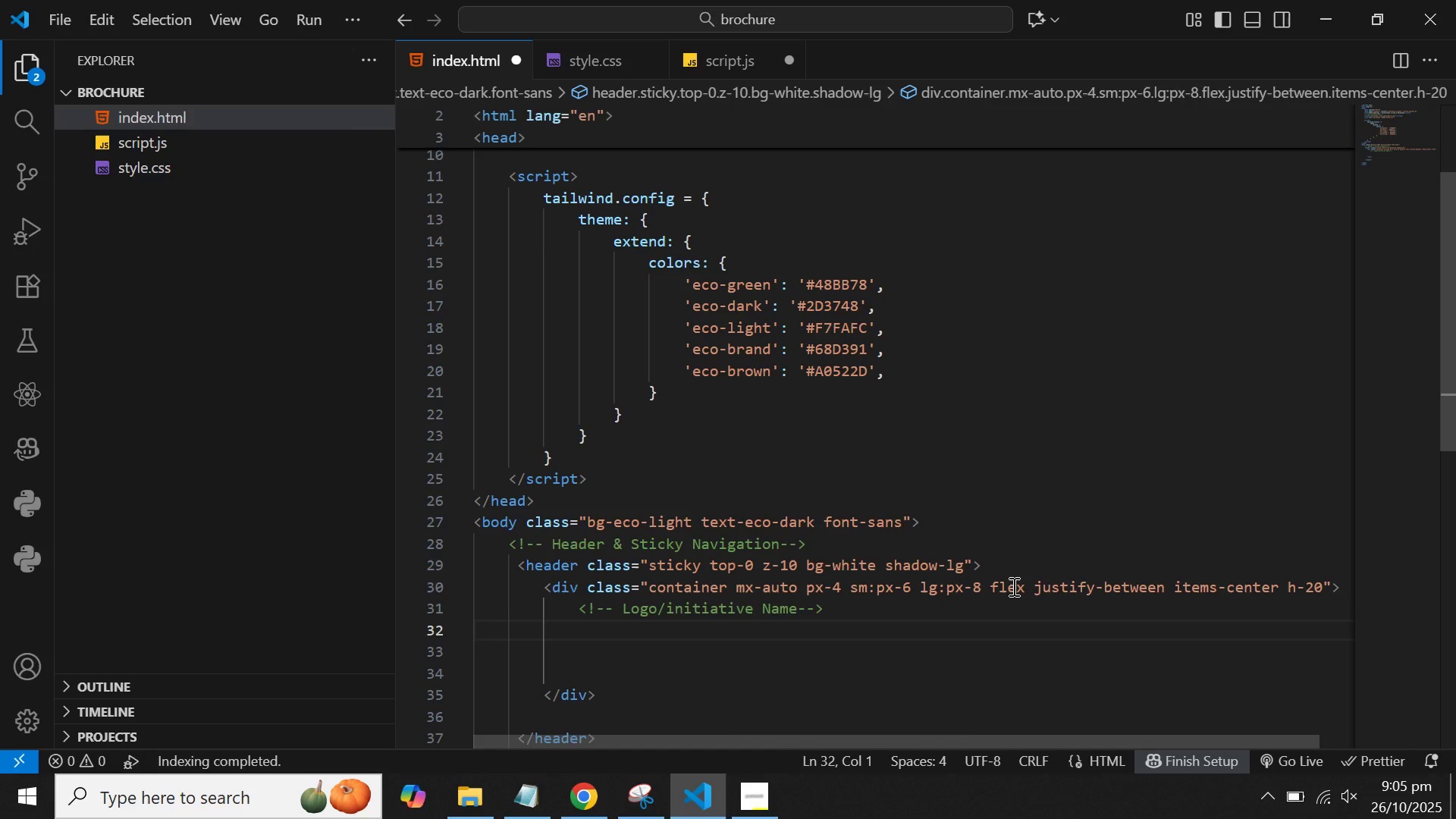 
key(ArrowLeft)
 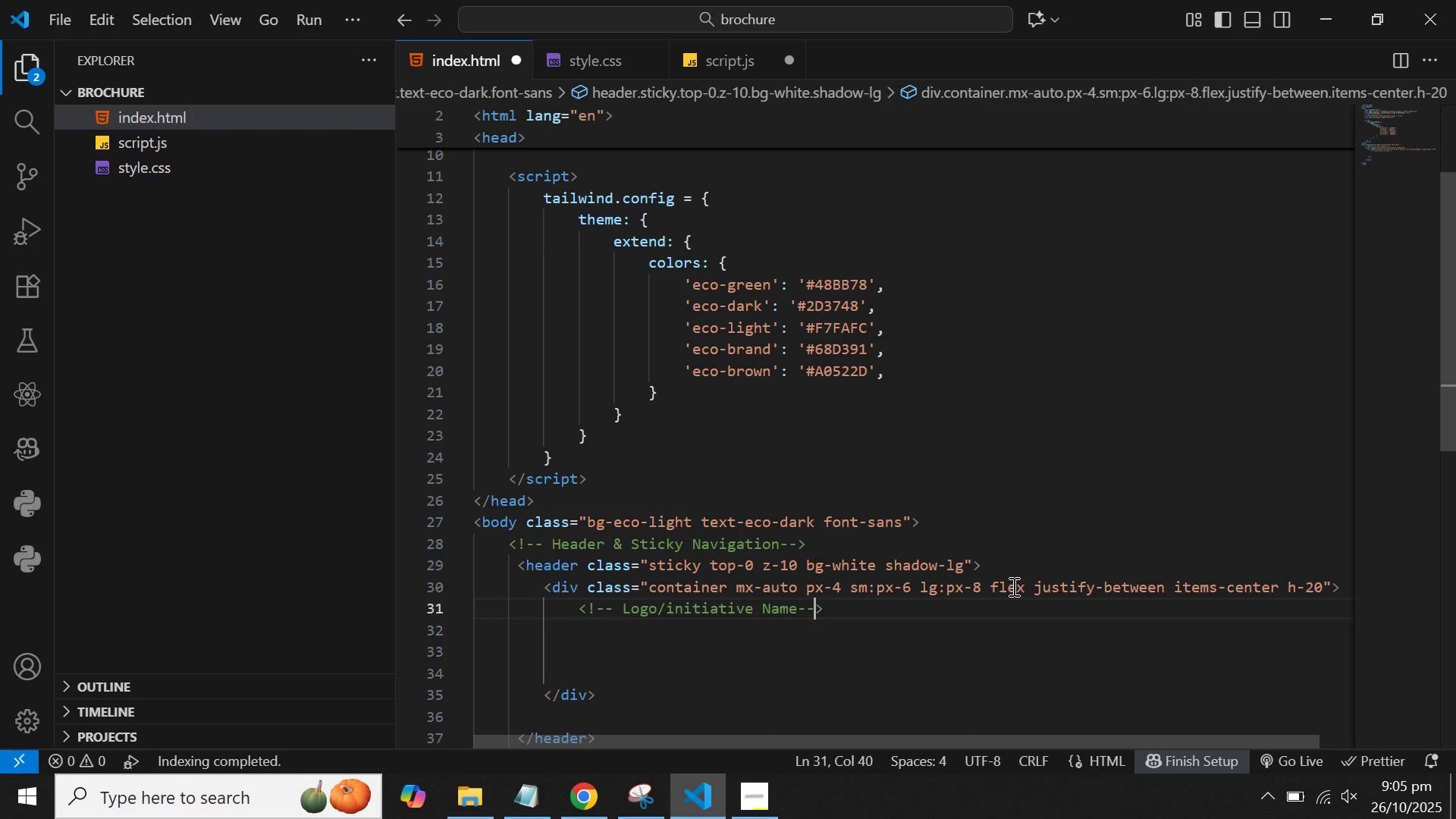 
key(ArrowLeft)
 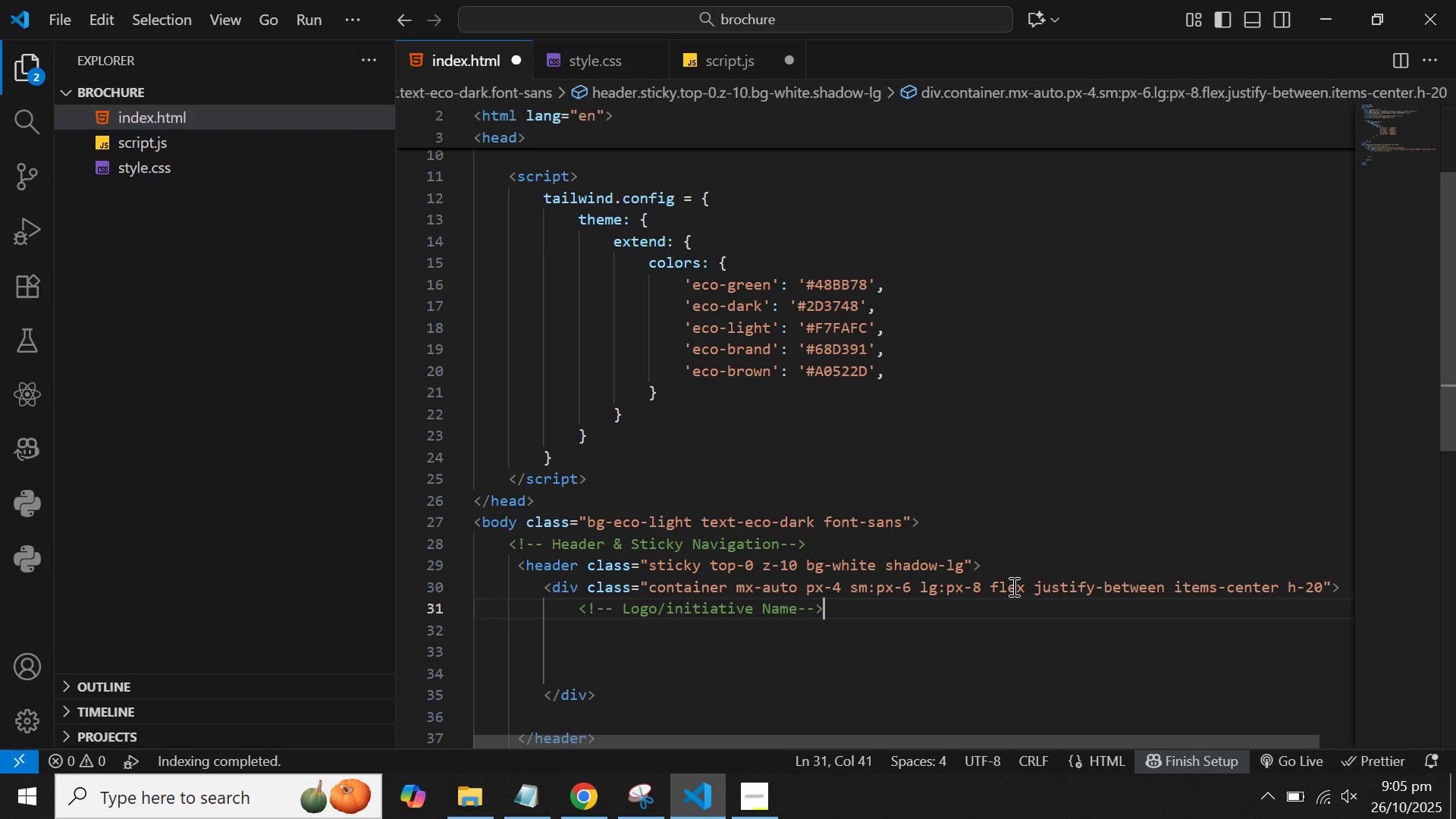 
key(ArrowRight)
 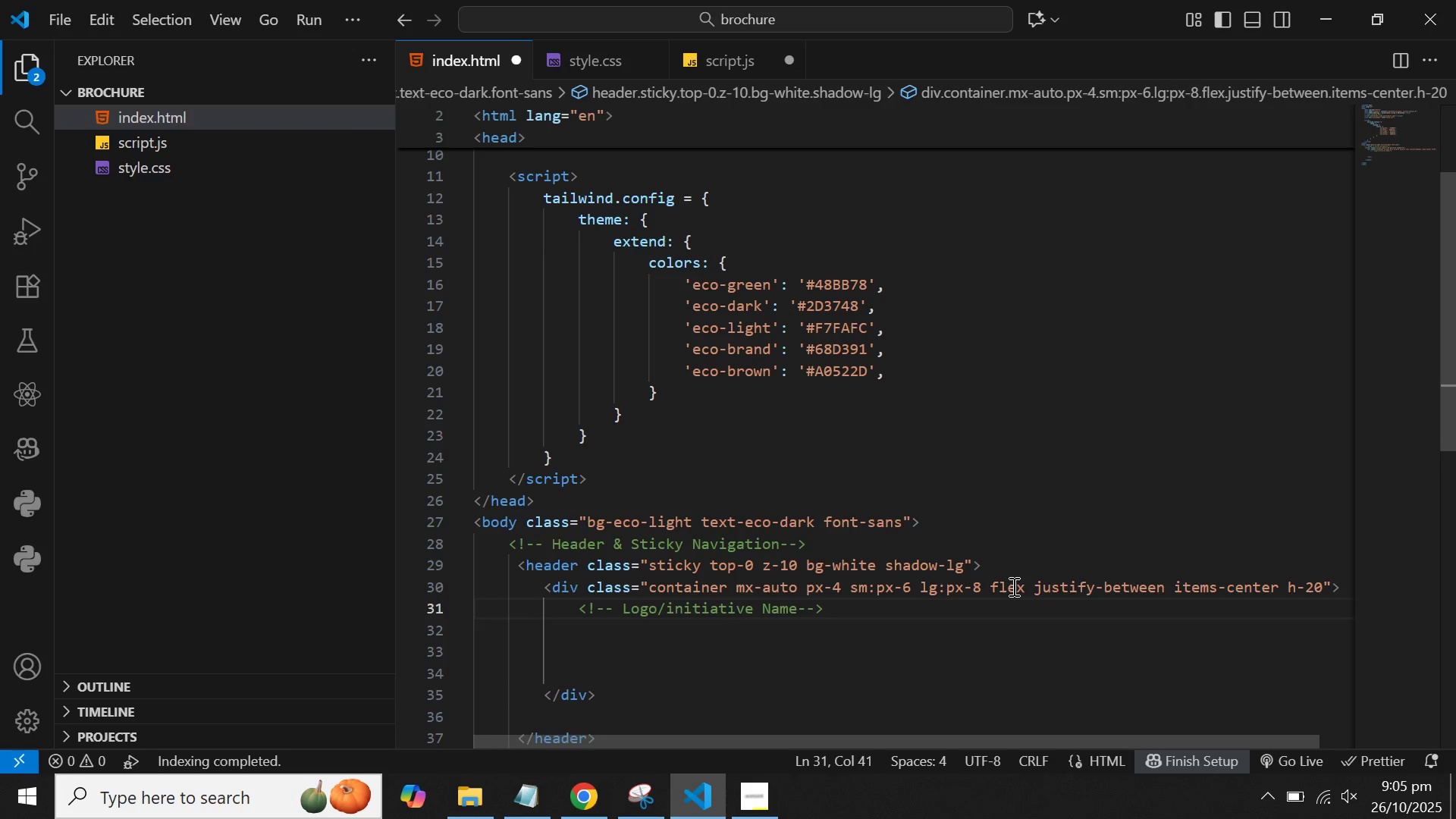 
key(Enter)
 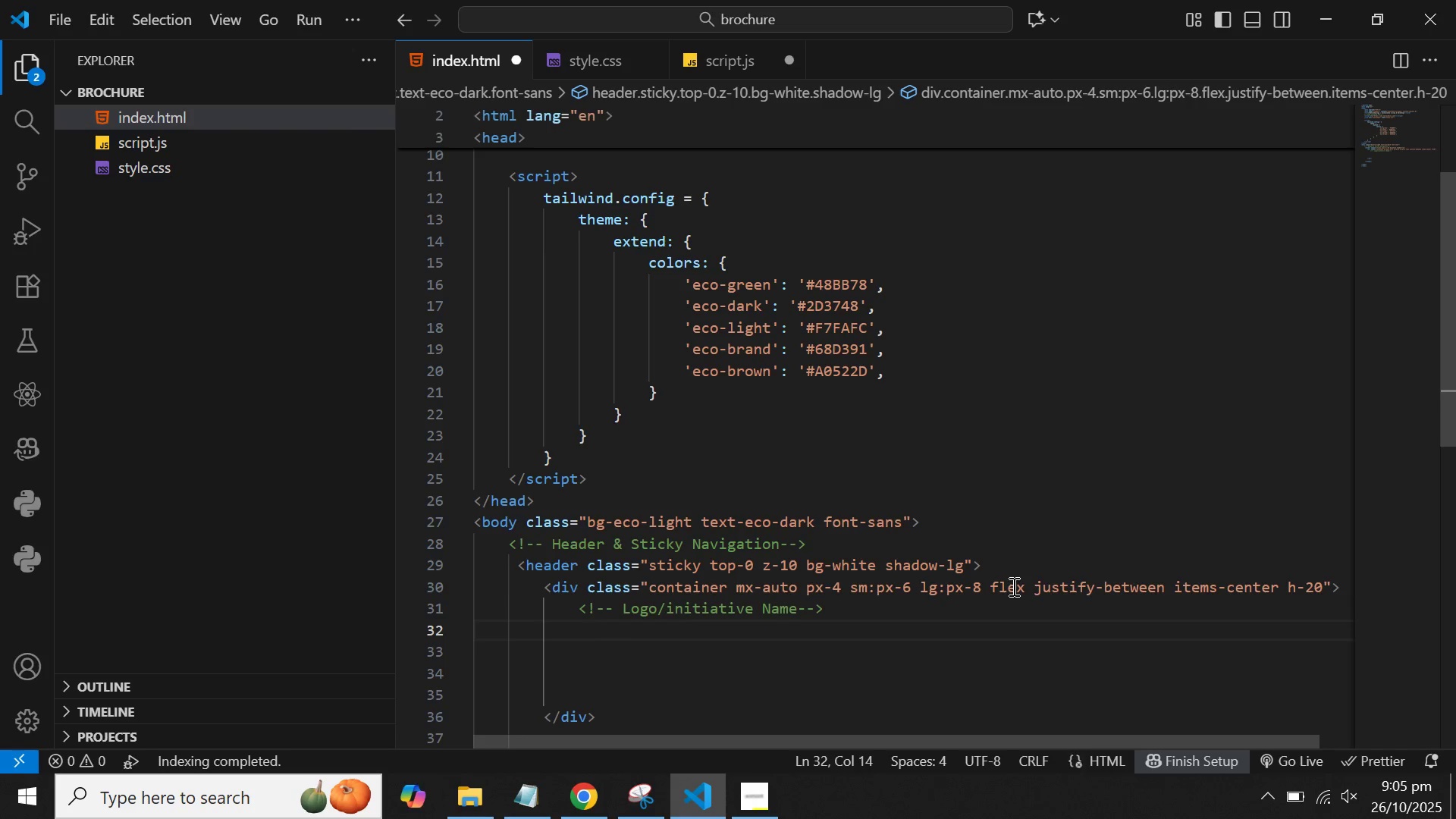 
type(<a hre)
 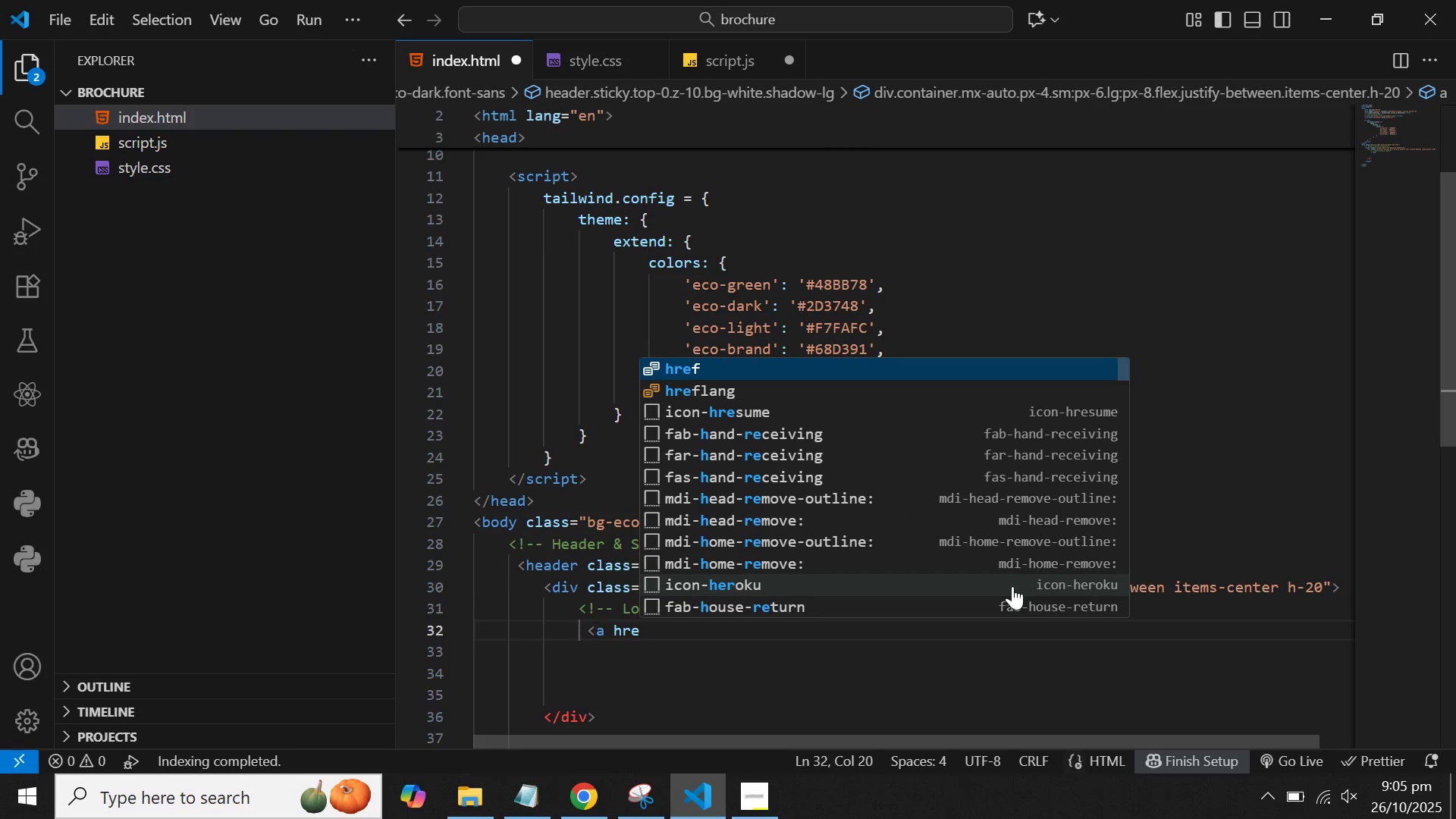 
key(Enter)
 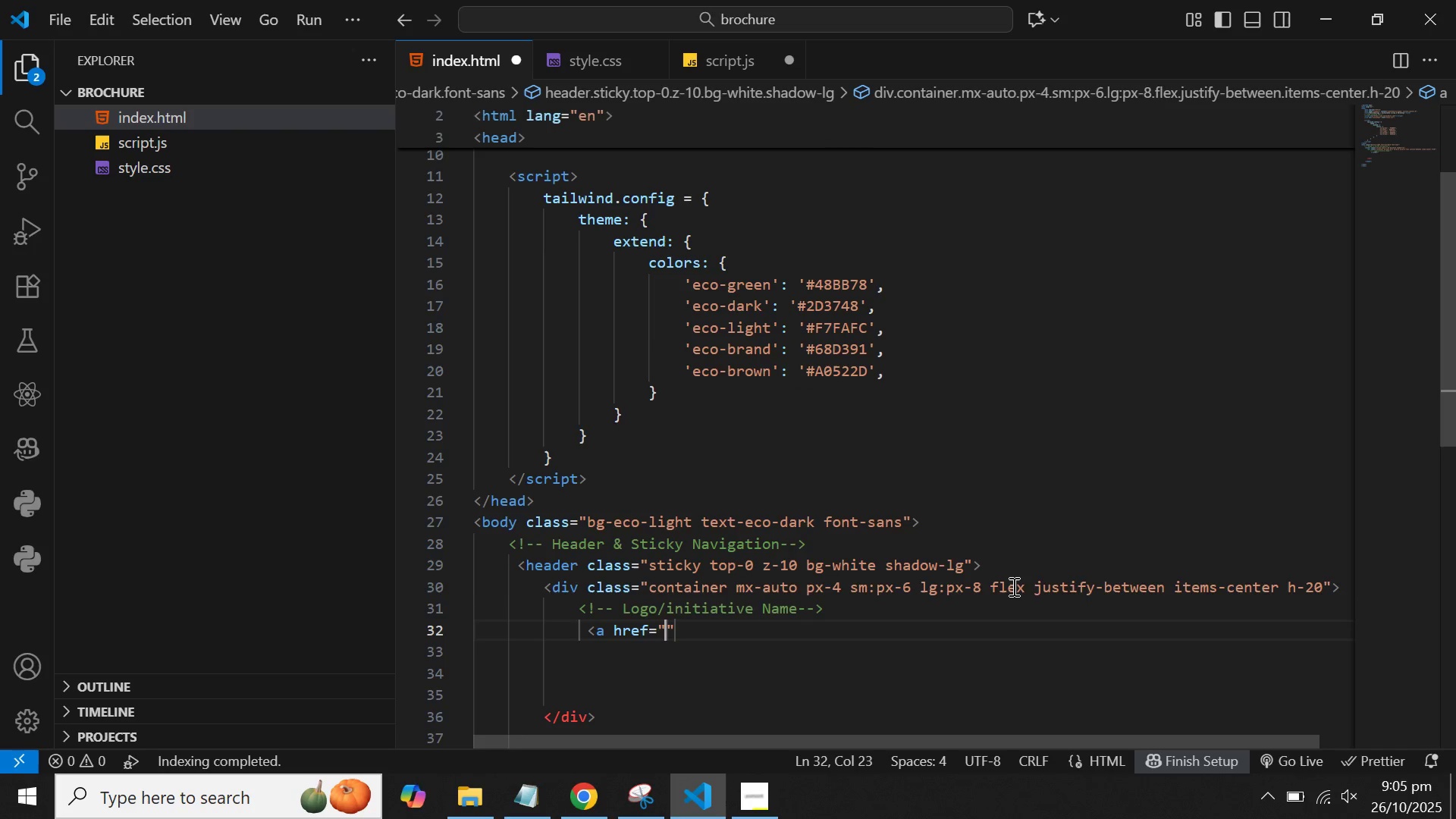 
key(Shift+3)
 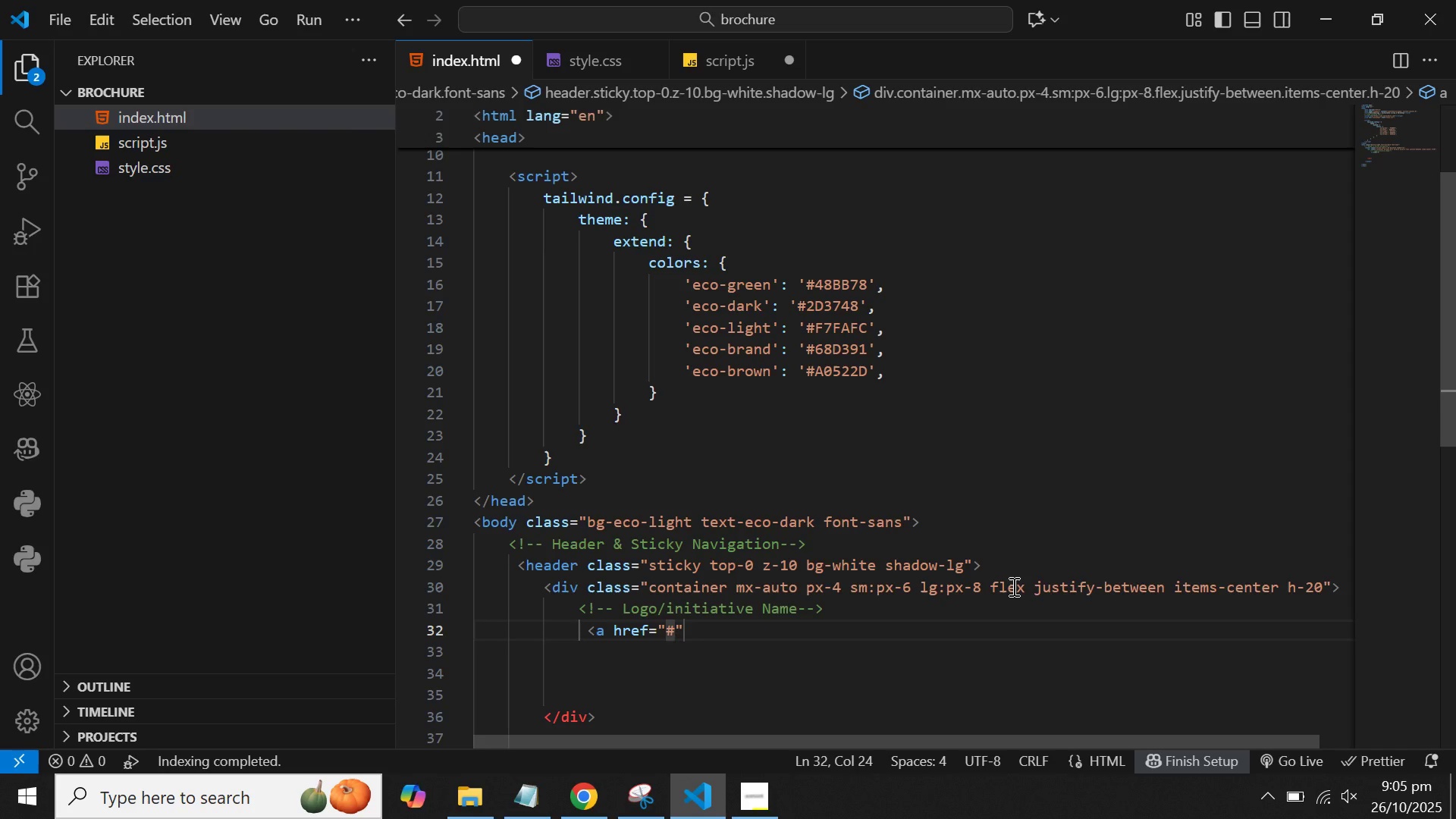 
type(home)
 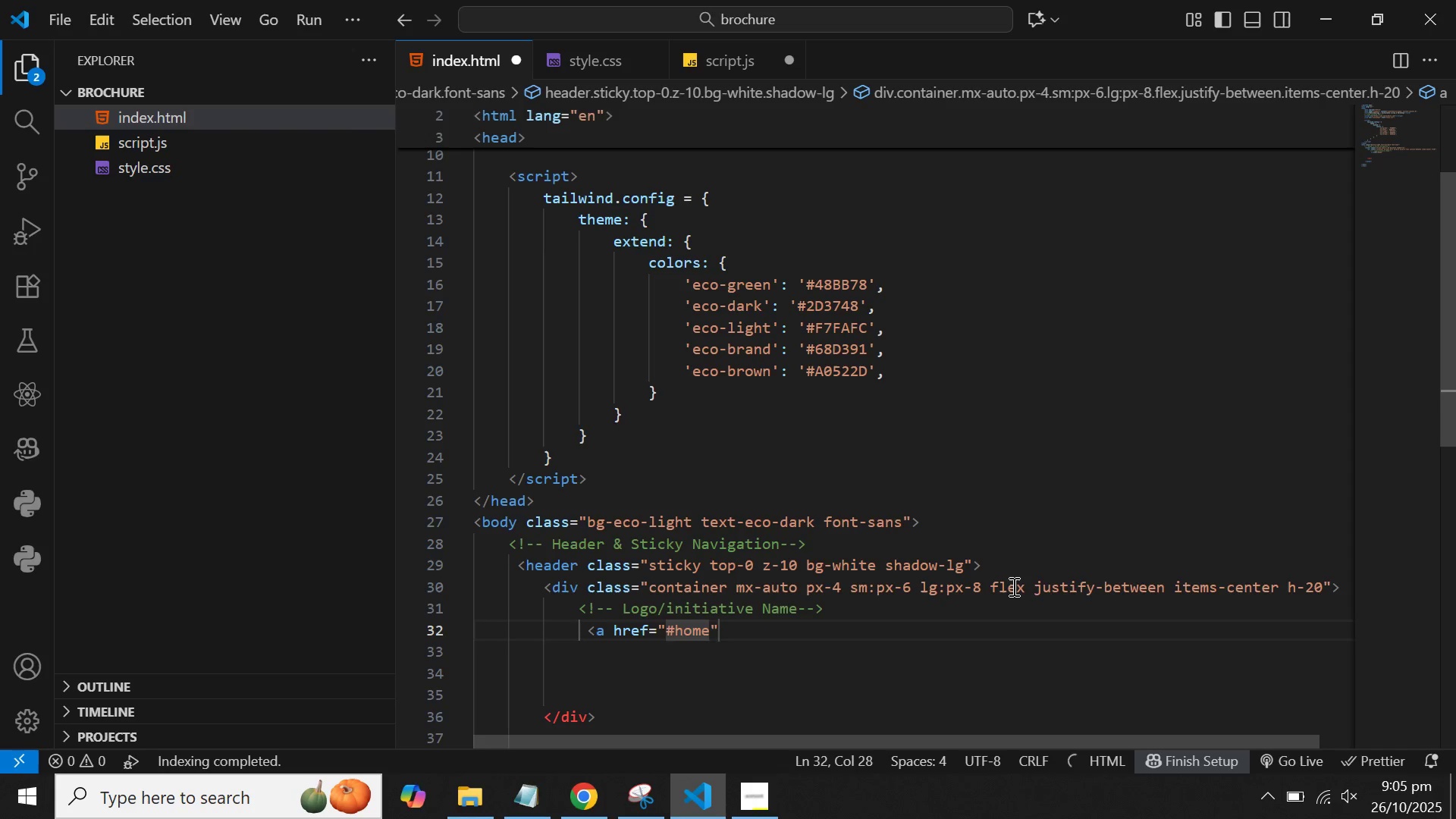 
key(ArrowRight)
 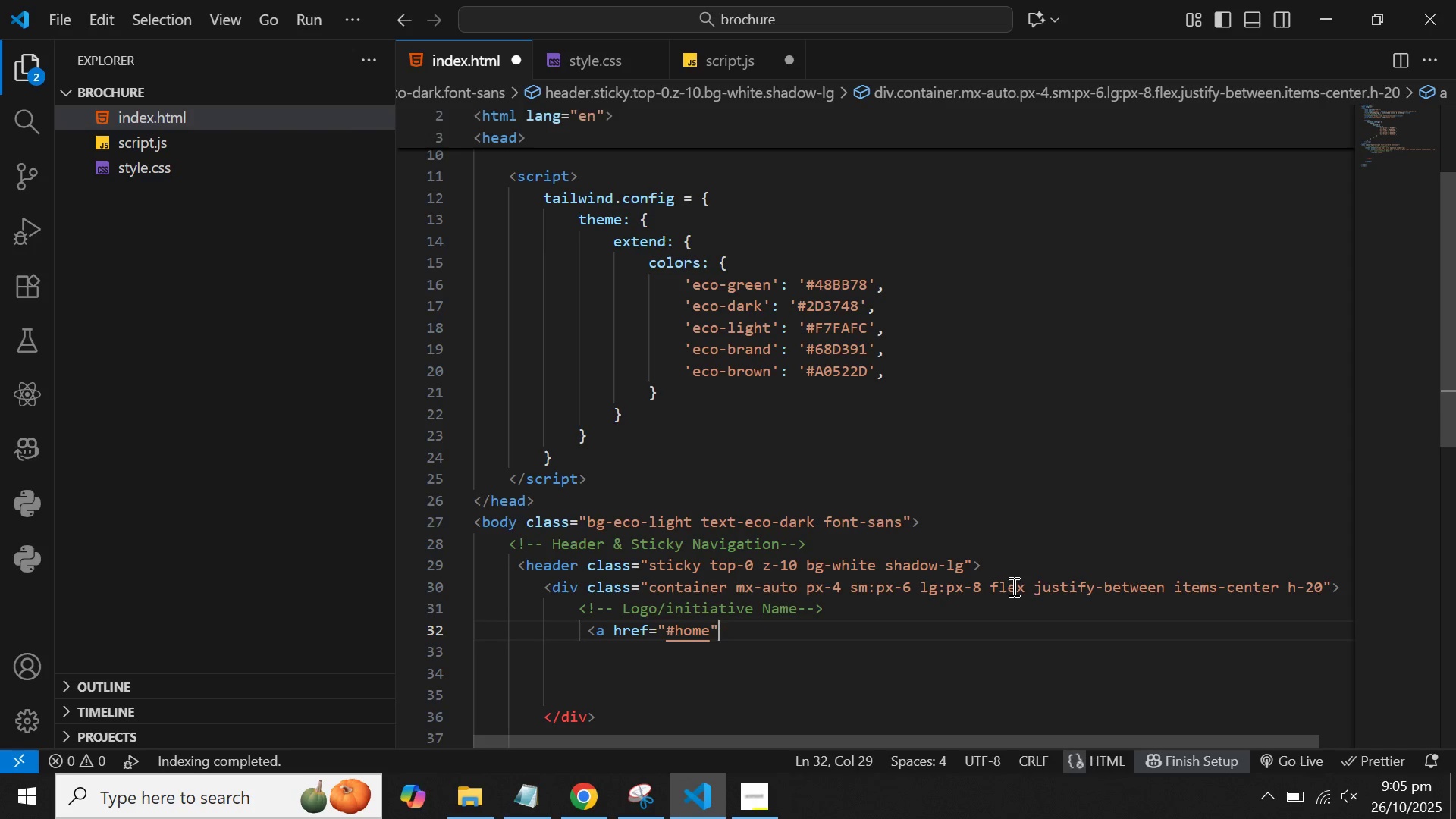 
key(Shift+Period)
 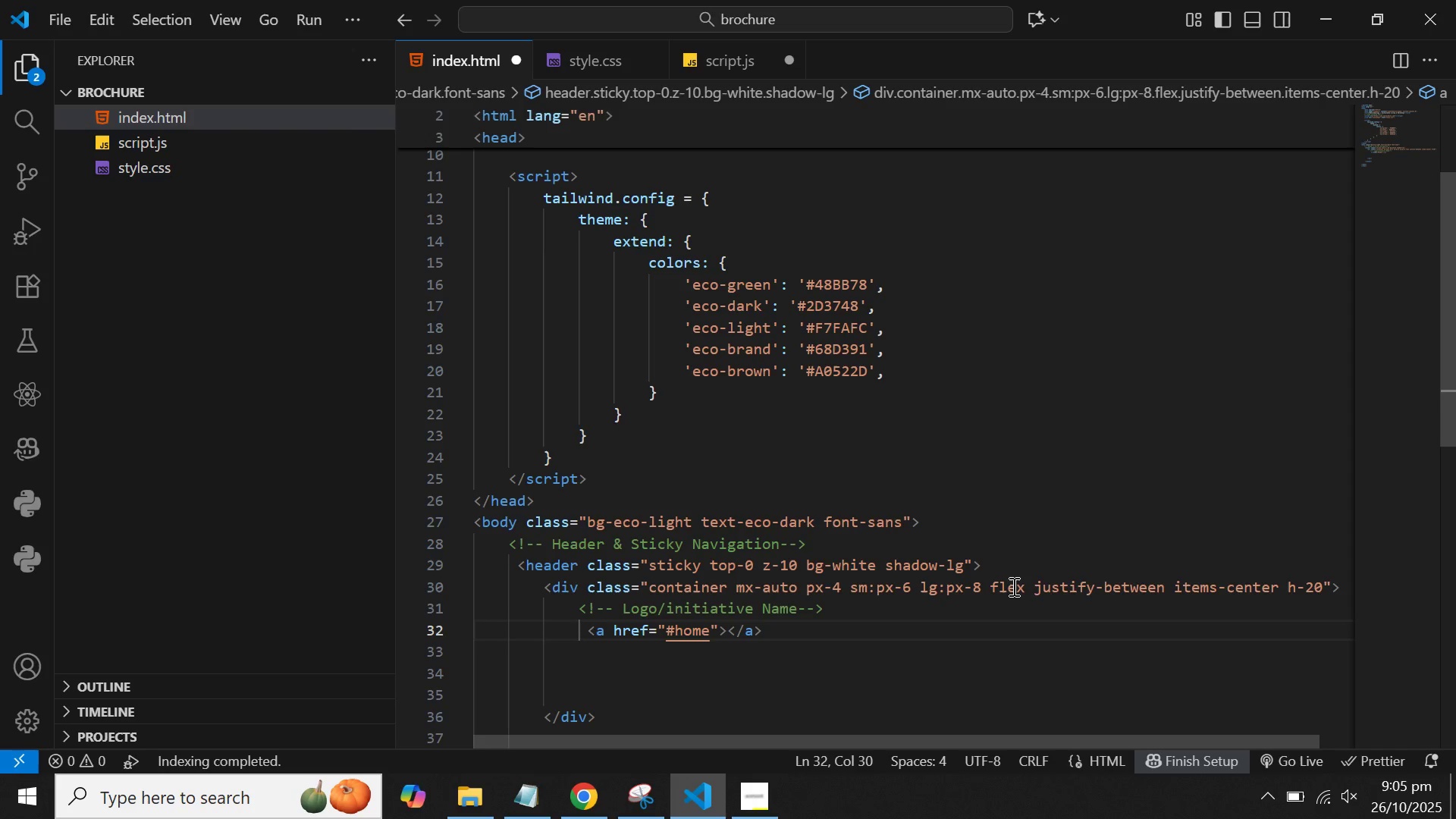 
key(Enter)
 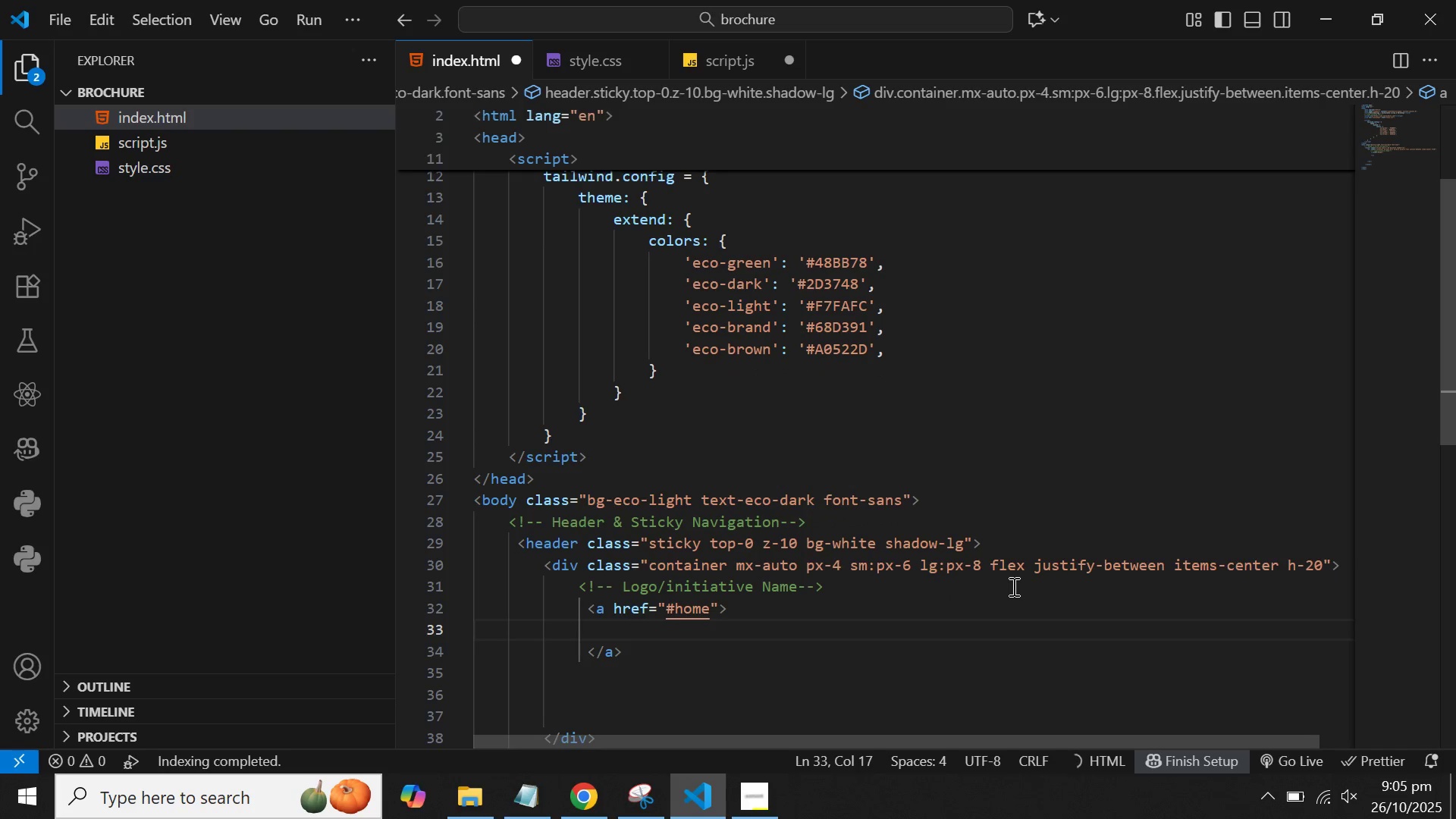 
key(ArrowLeft)
 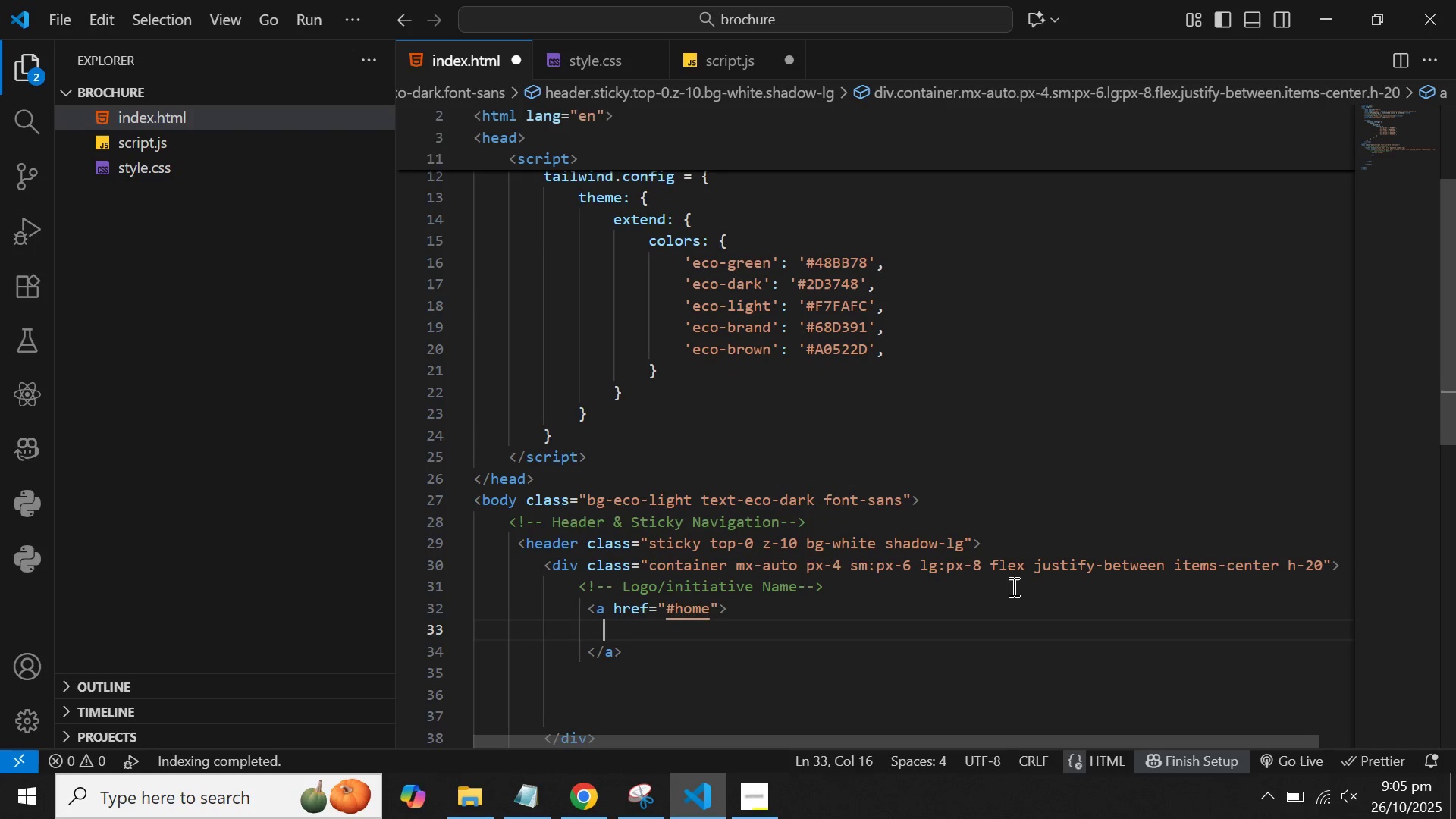 
key(ArrowUp)
 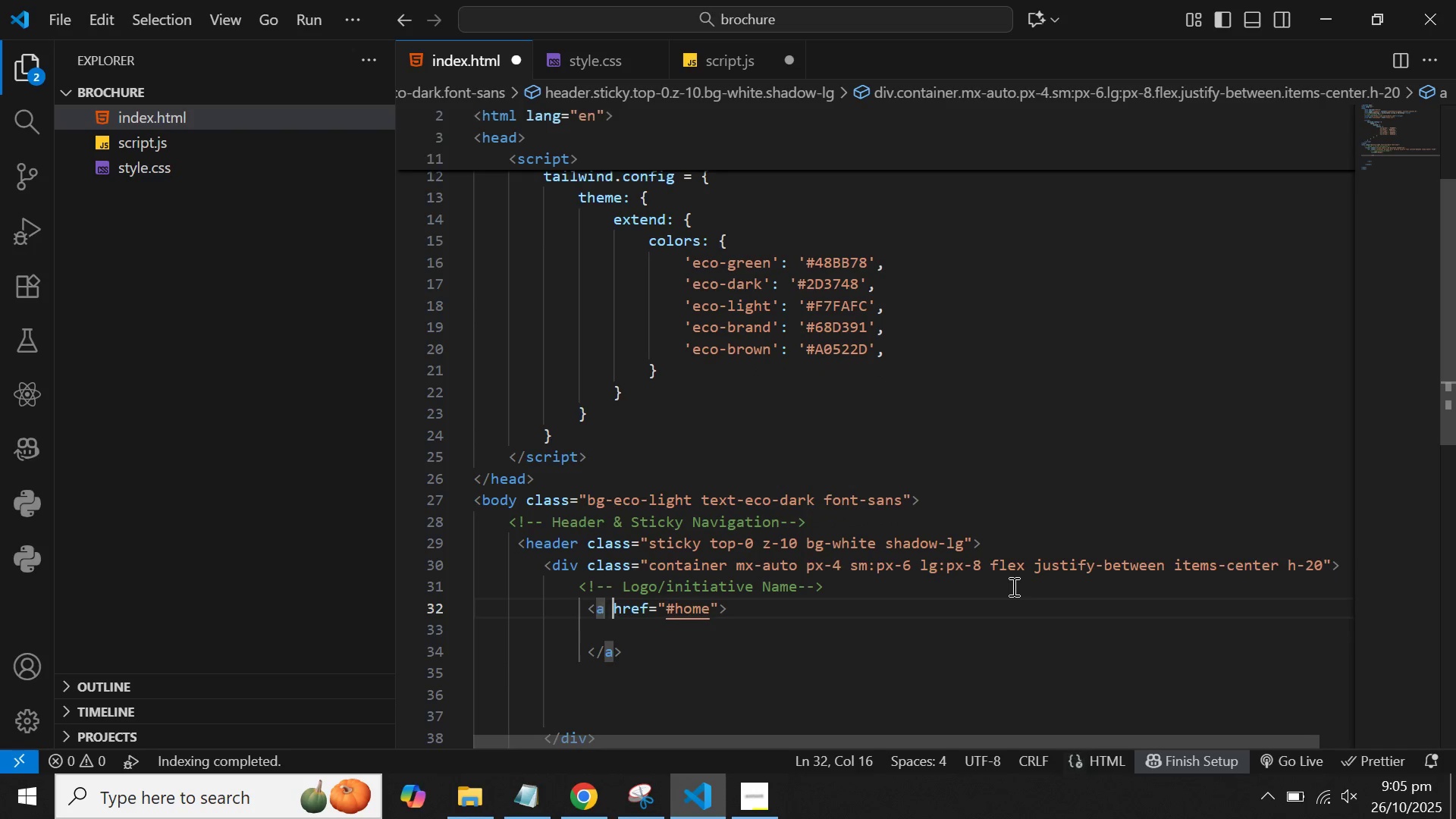 
hold_key(key=ArrowRight, duration=0.91)
 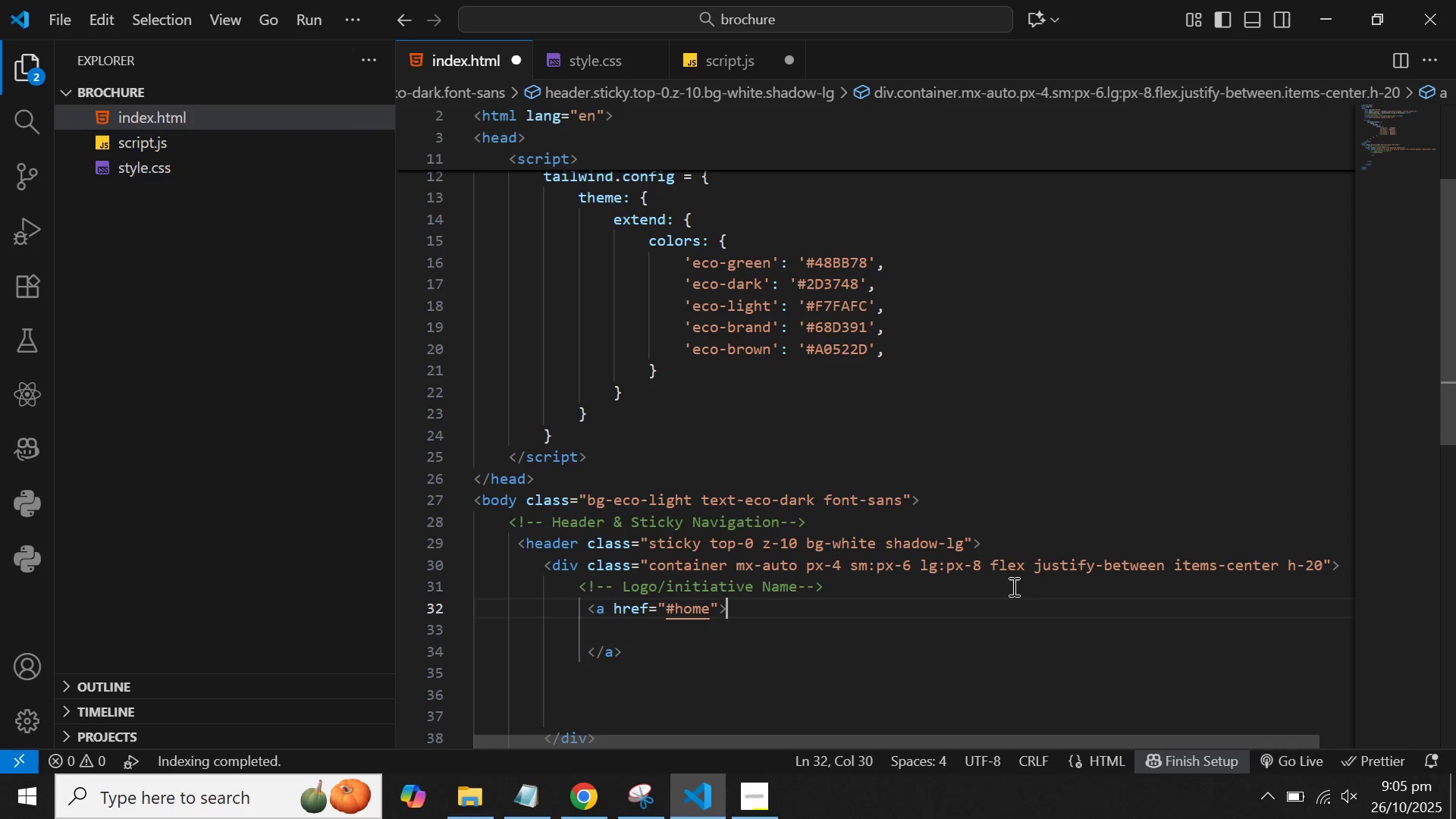 
key(ArrowRight)
 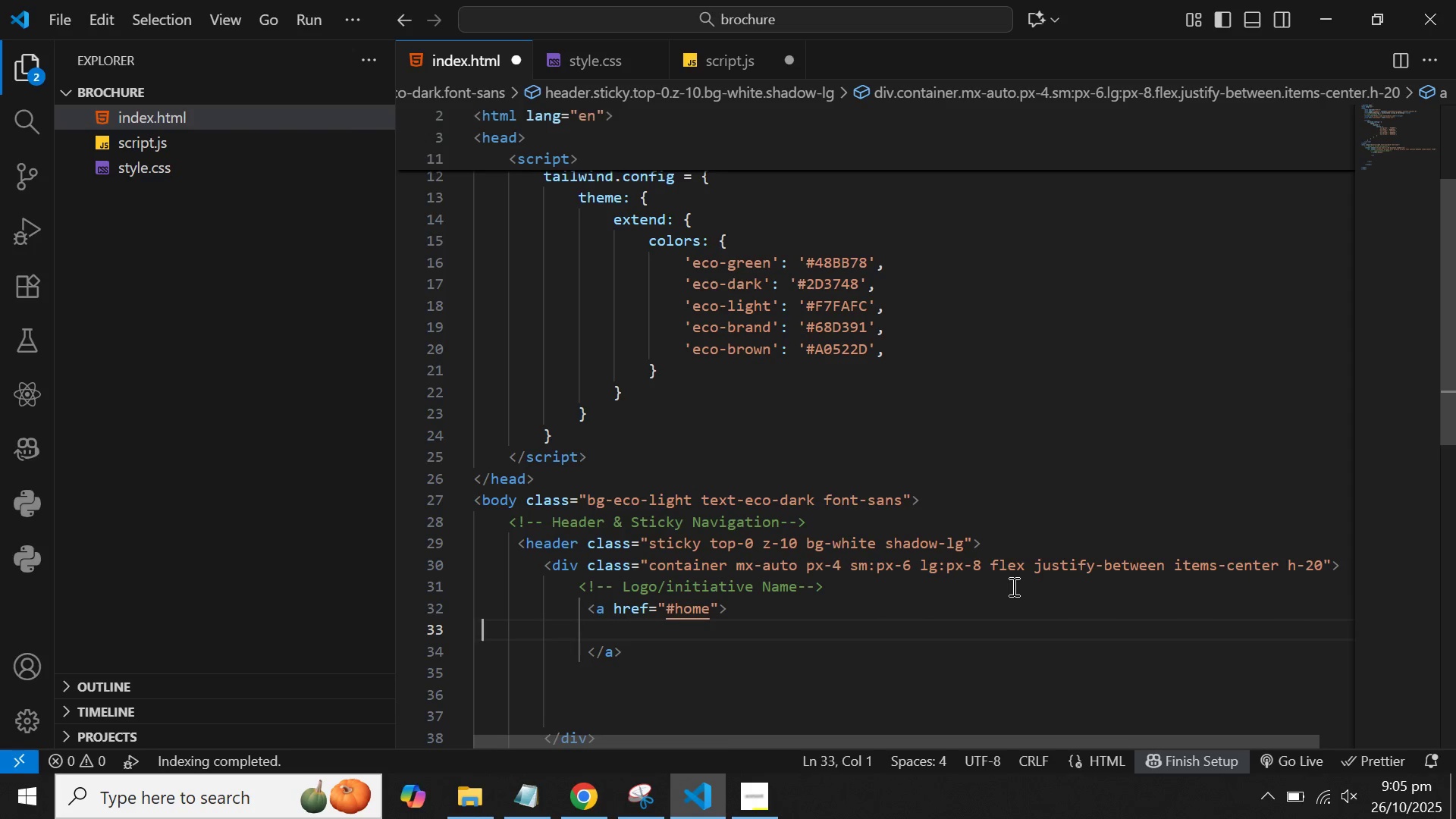 
key(ArrowRight)
 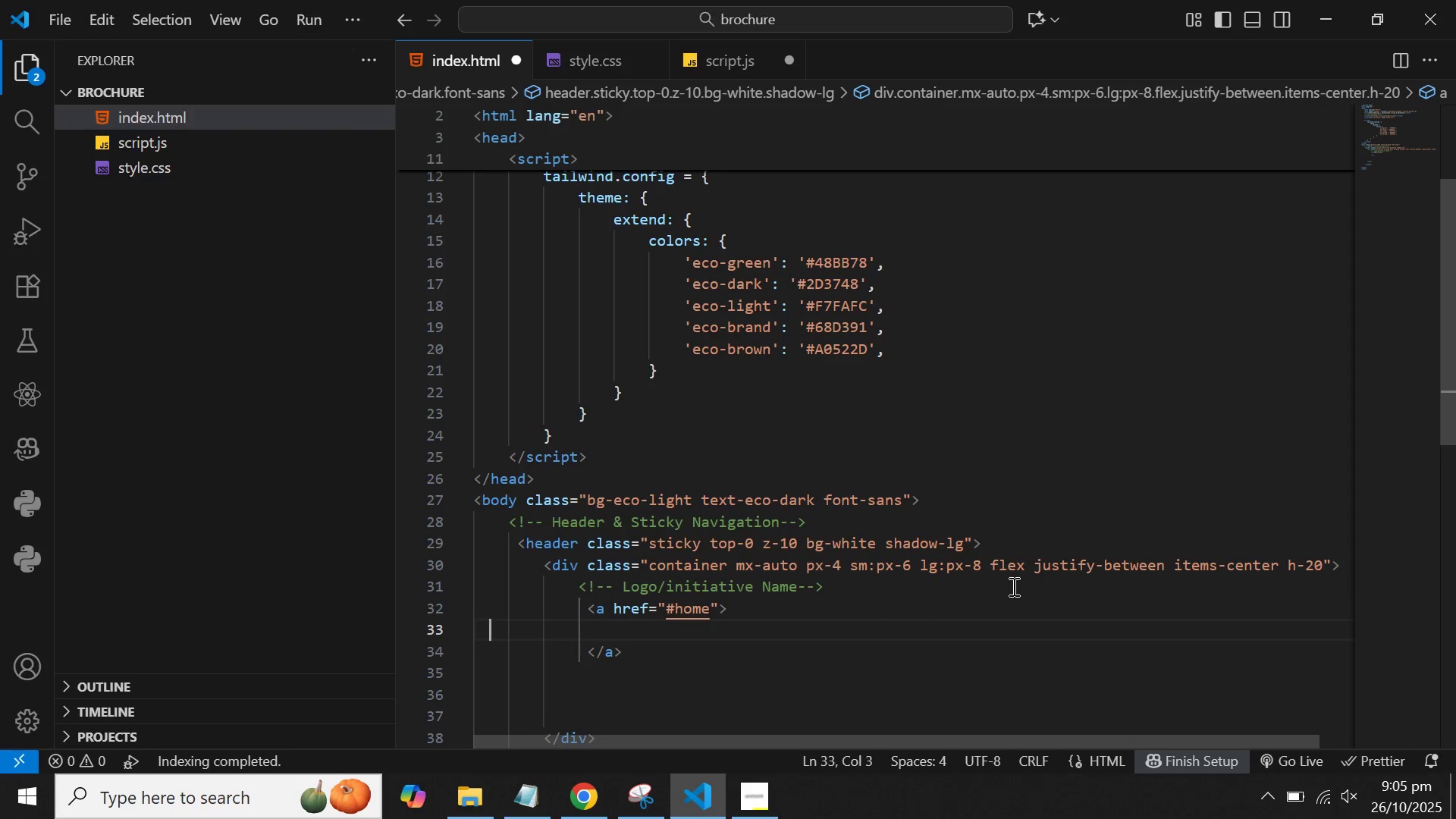 
key(ArrowRight)
 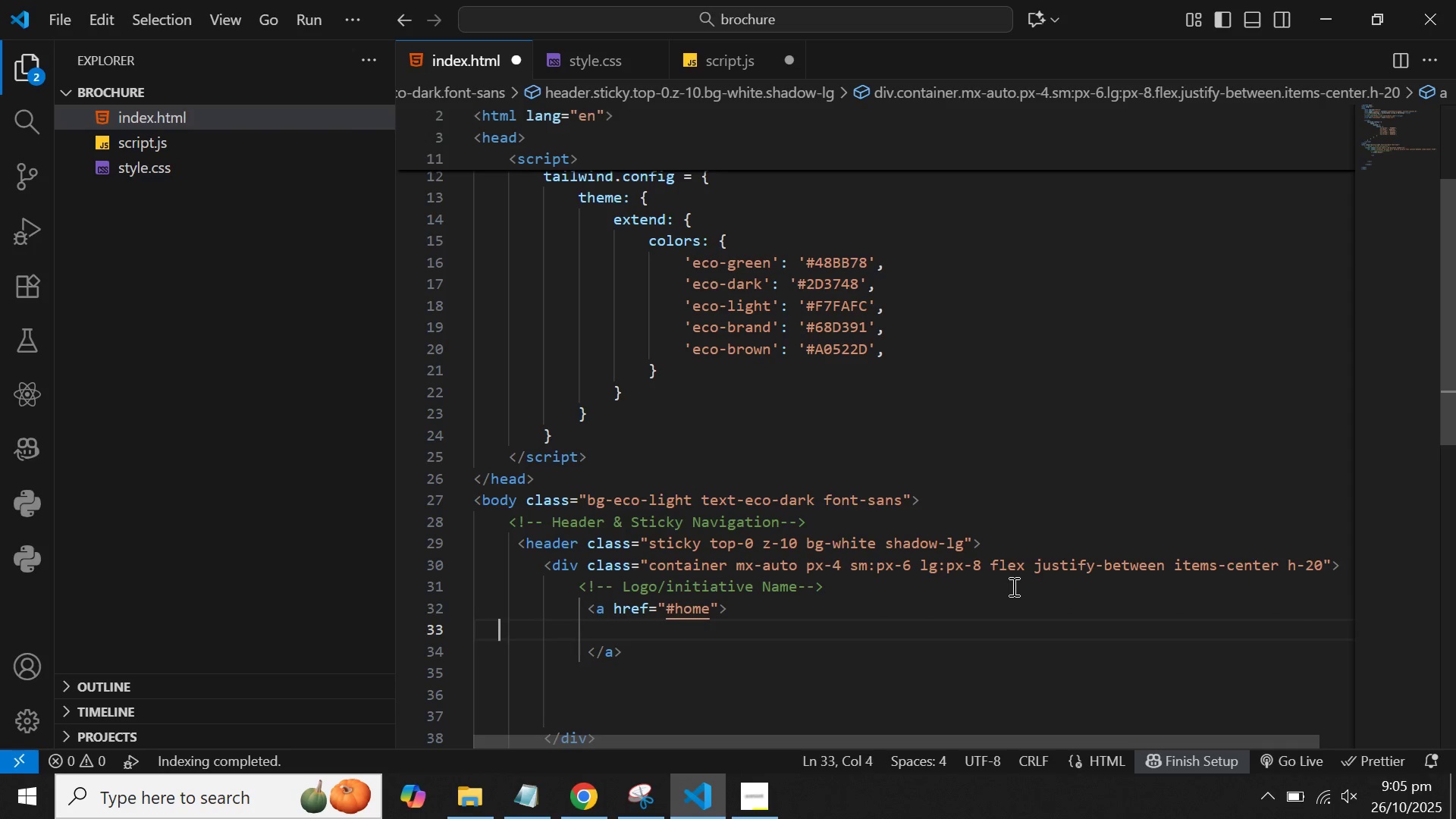 
key(ArrowRight)
 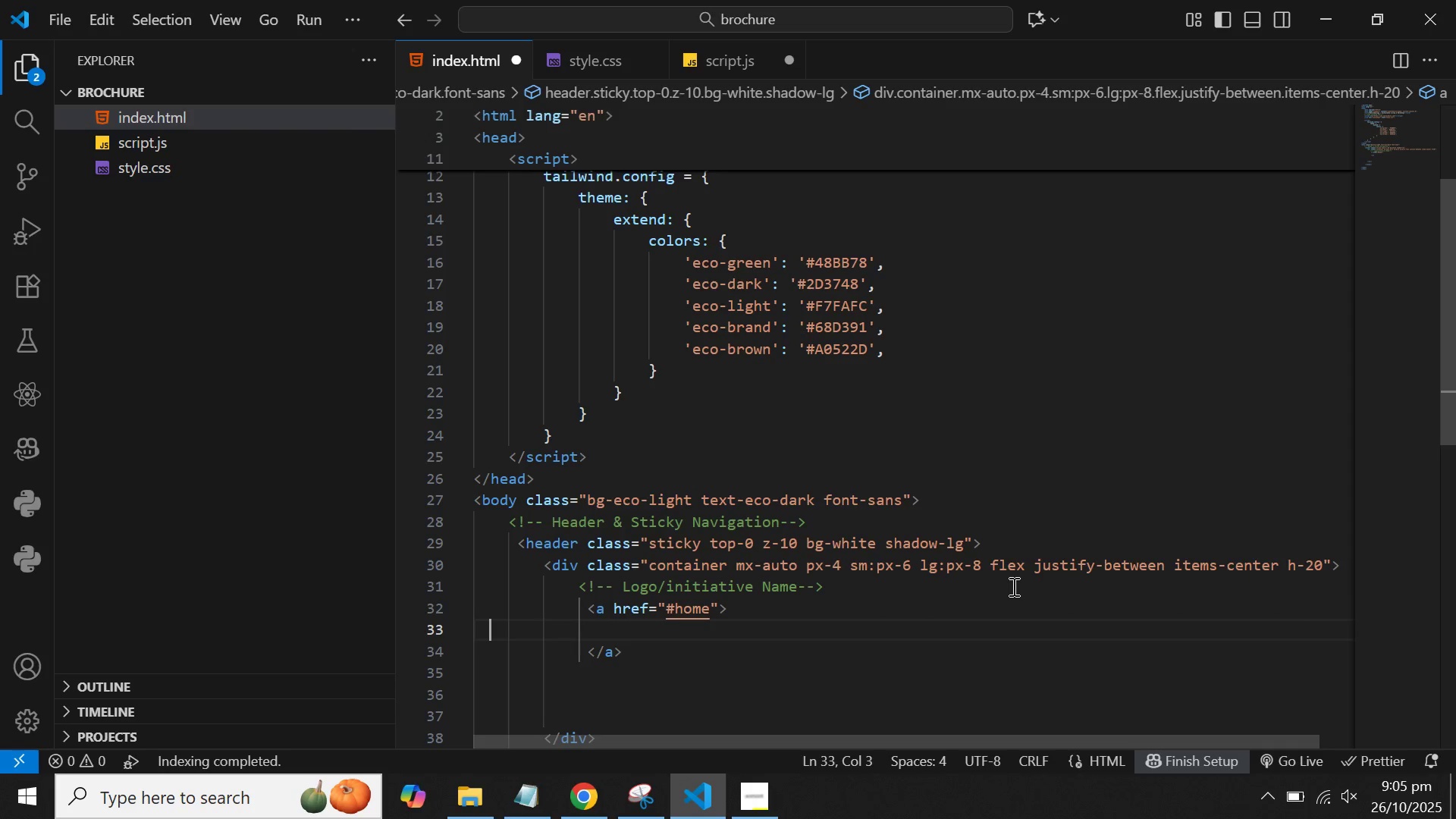 
hold_key(key=ArrowLeft, duration=0.83)
 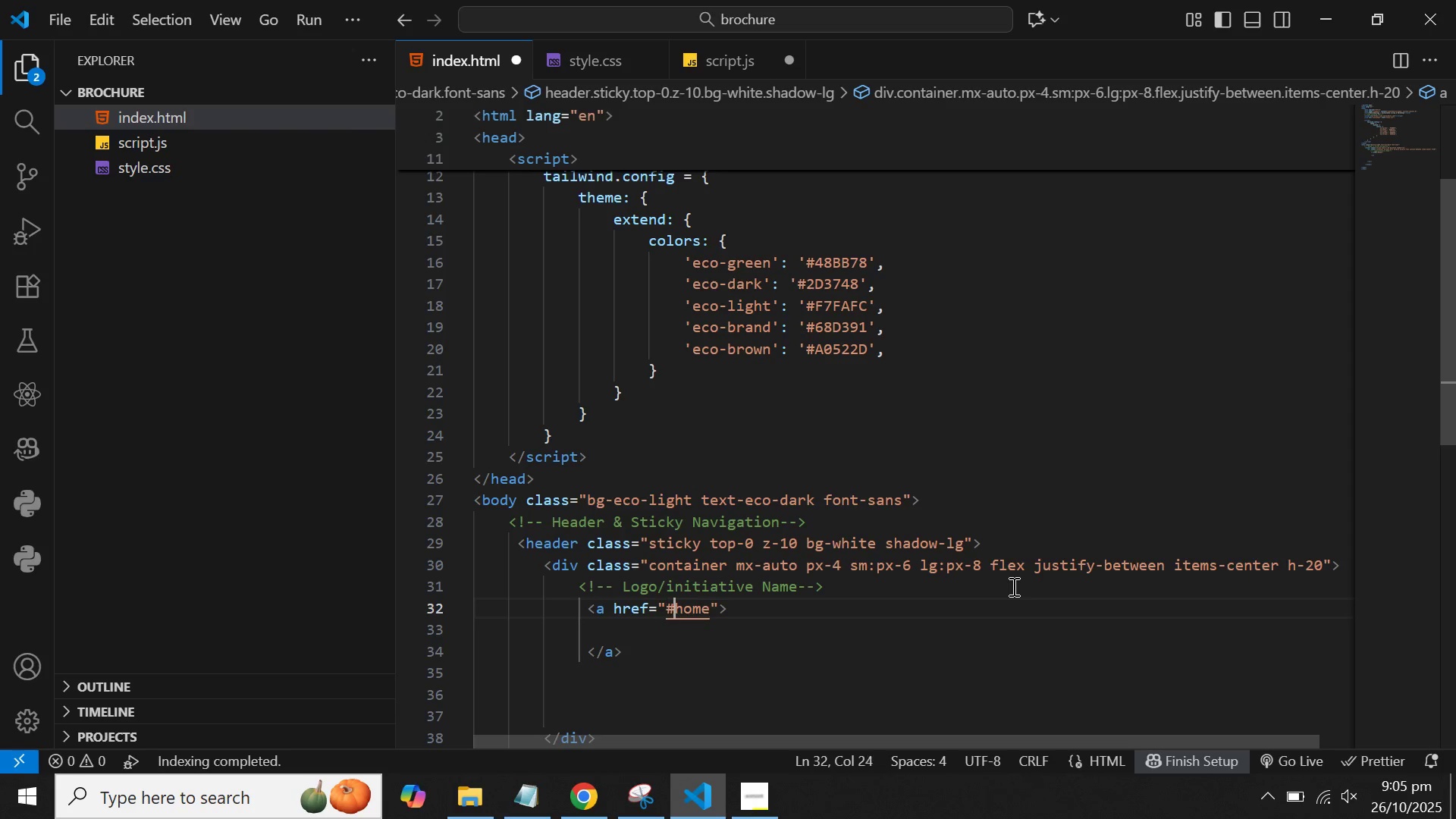 
key(ArrowRight)
 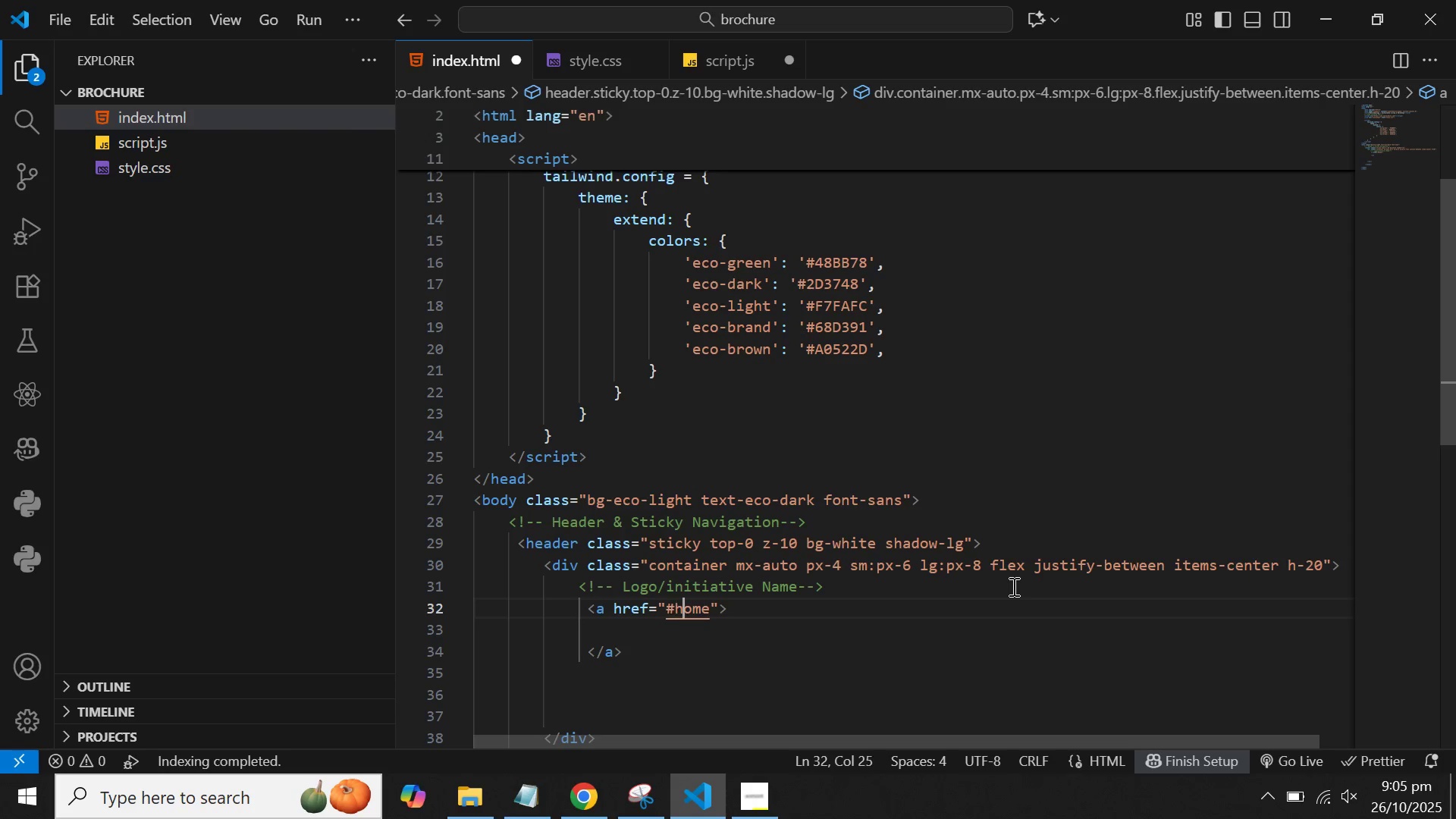 
key(ArrowRight)
 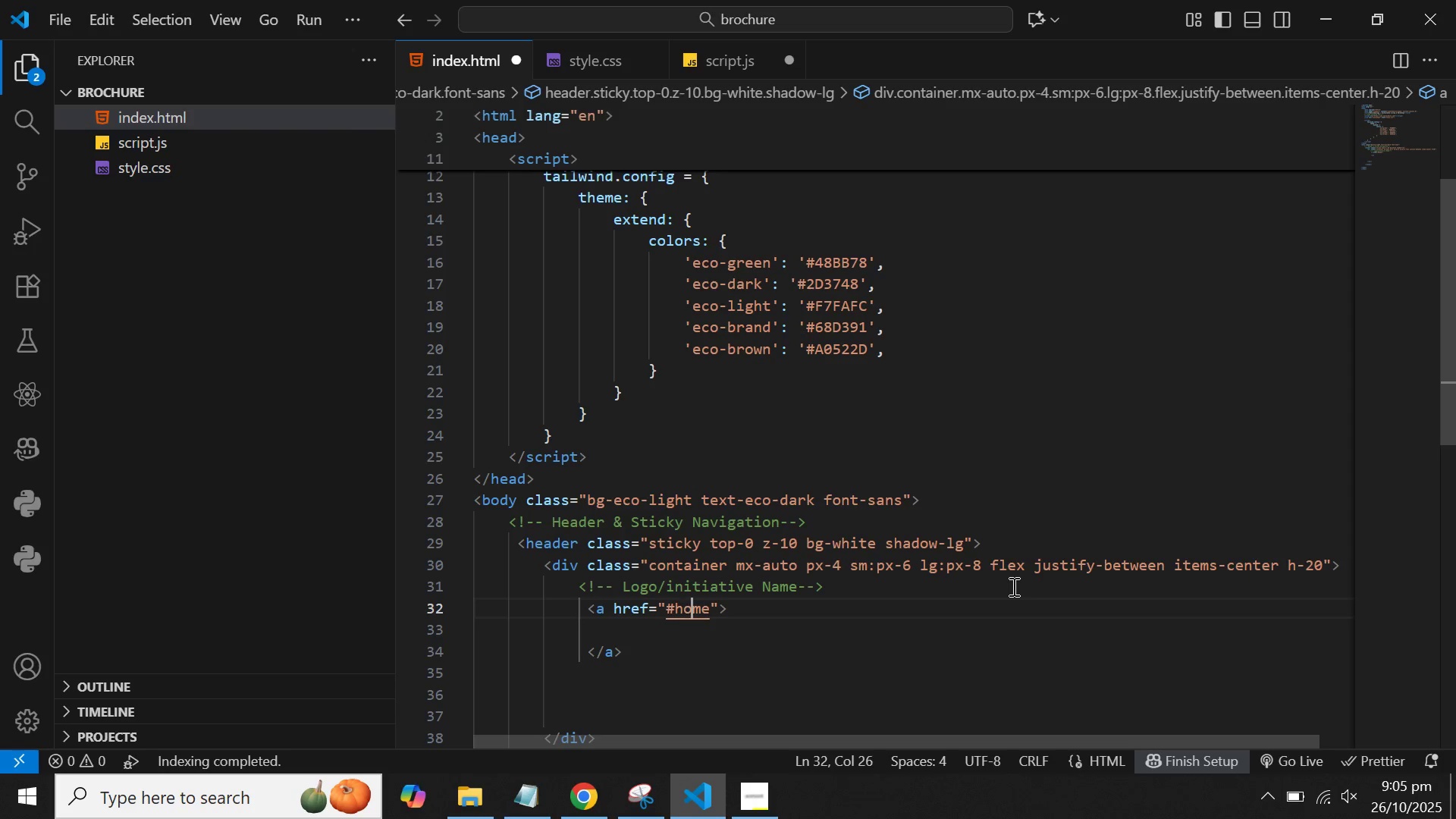 
key(ArrowRight)
 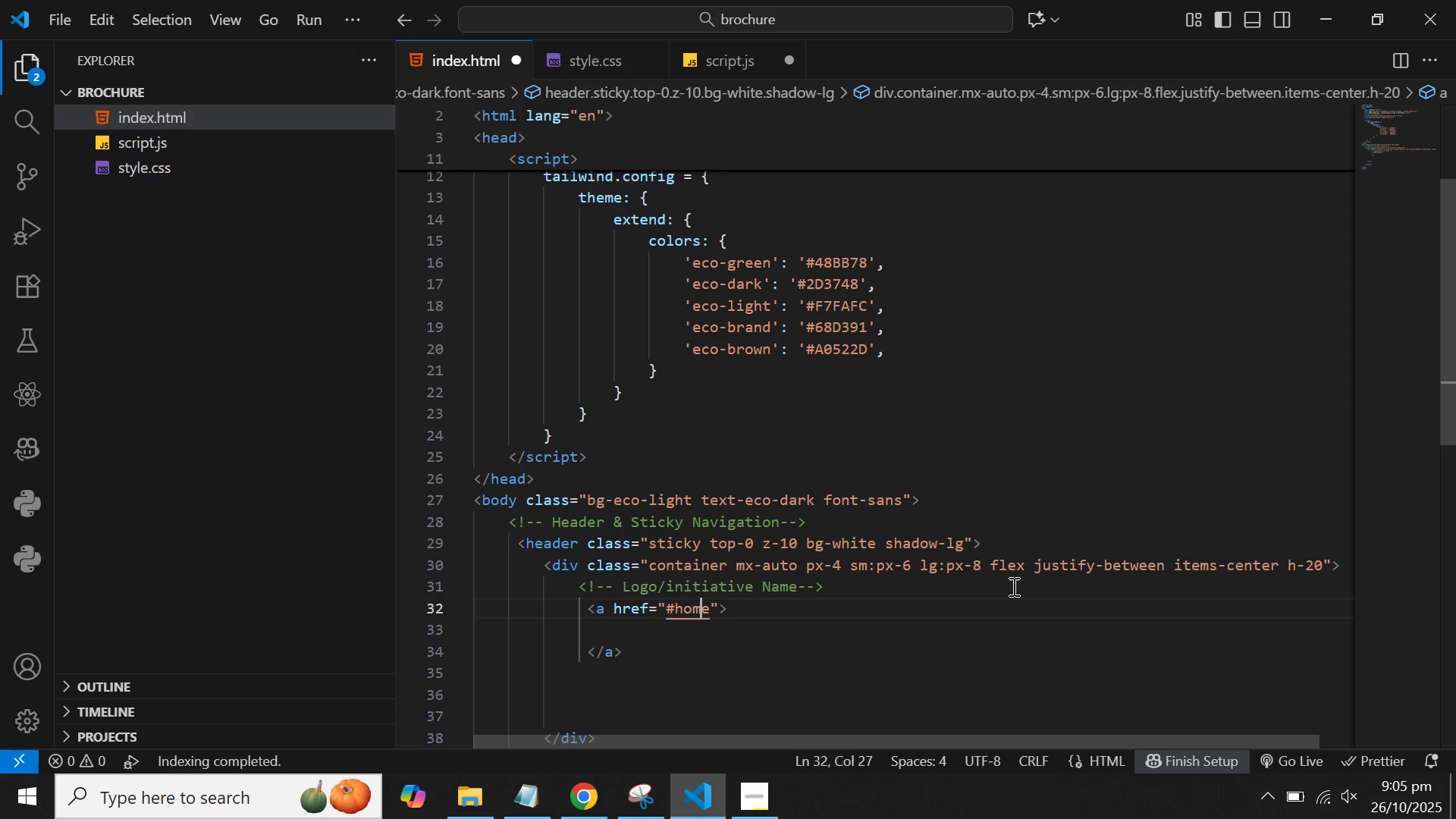 
key(ArrowRight)
 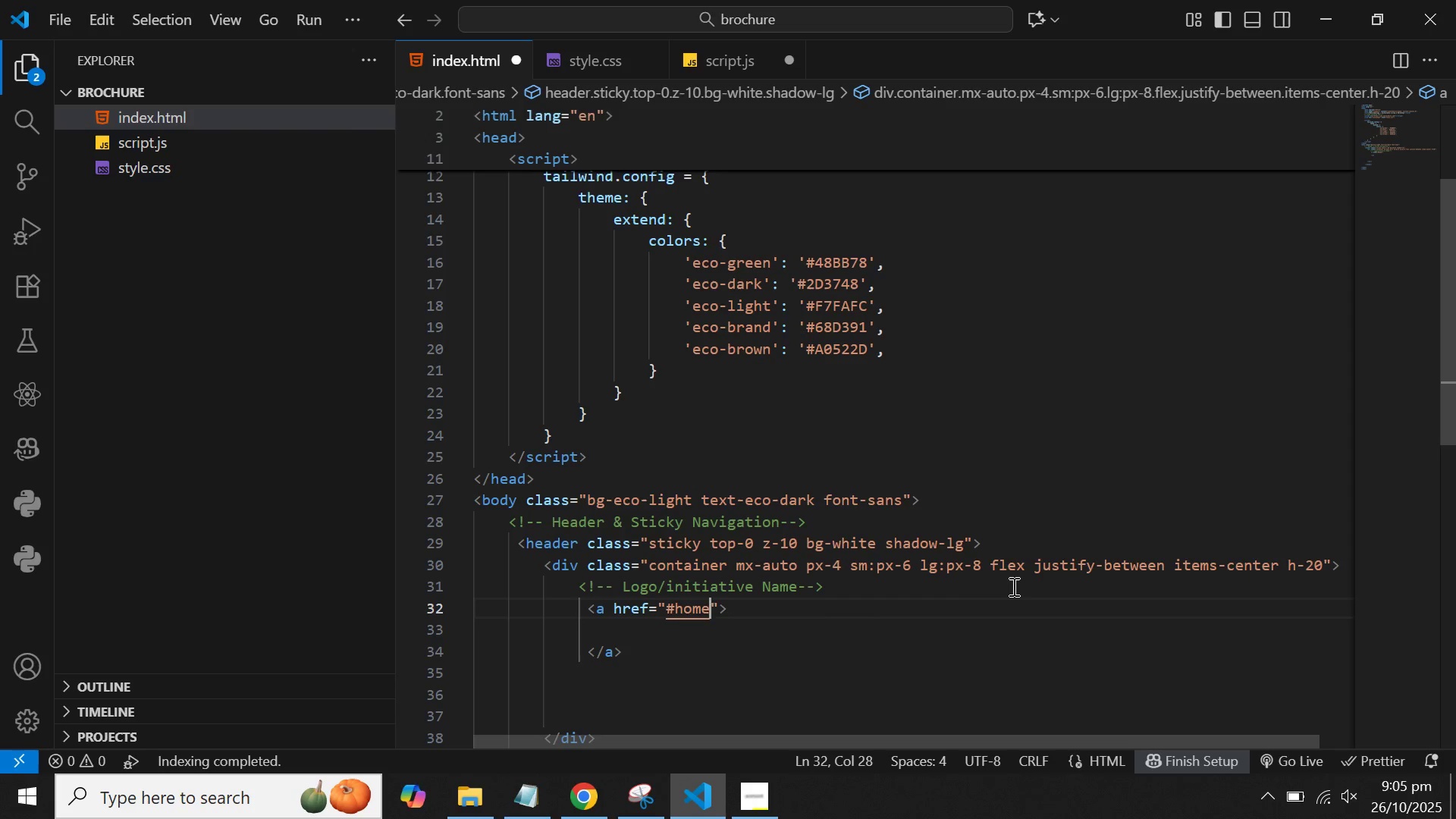 
key(ArrowRight)
 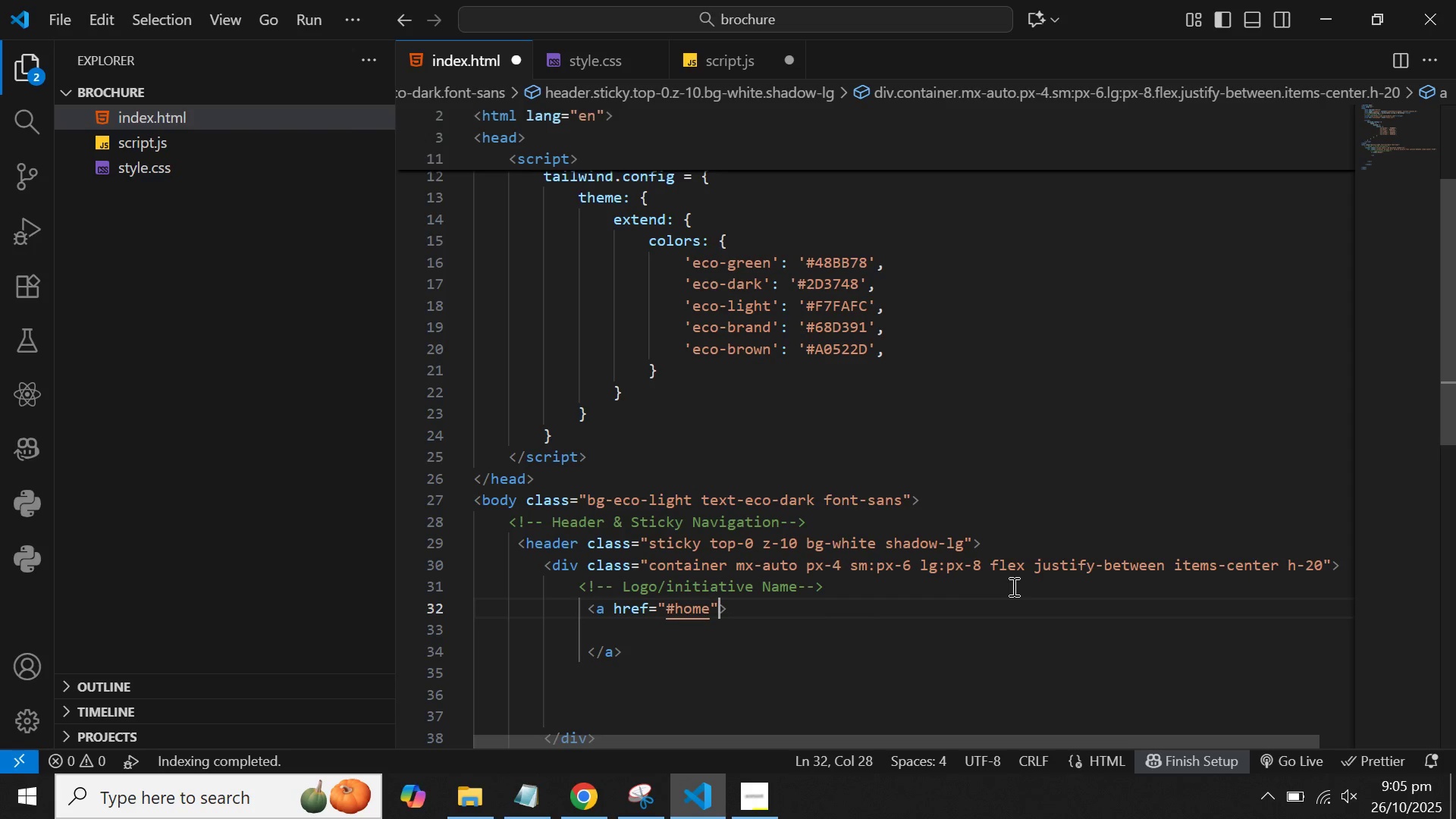 
key(ArrowRight)
 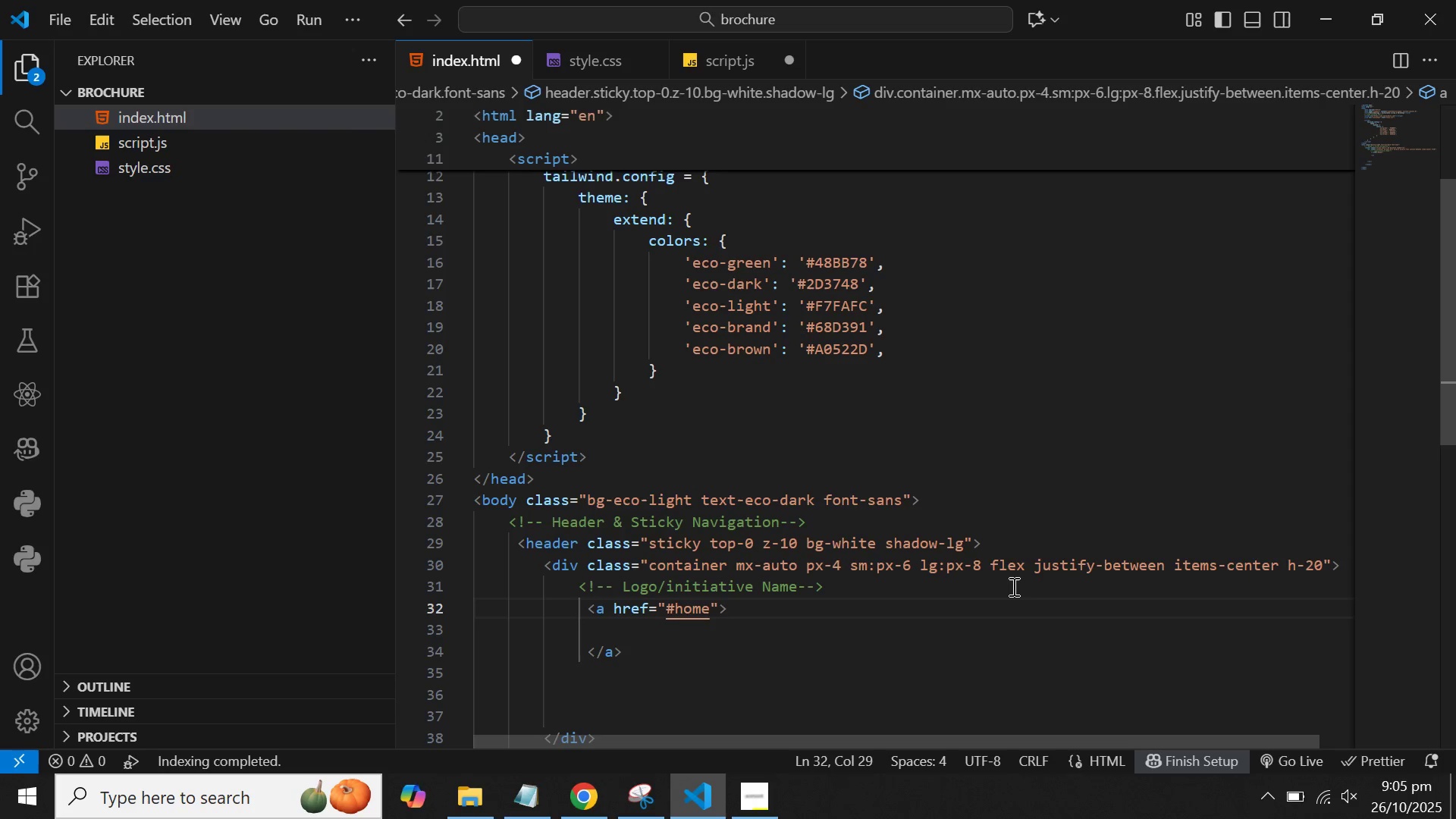 
type( class=text-2xl font-bold text-)
key(Backspace)
type( )
key(Backspace)
type(-eco)
 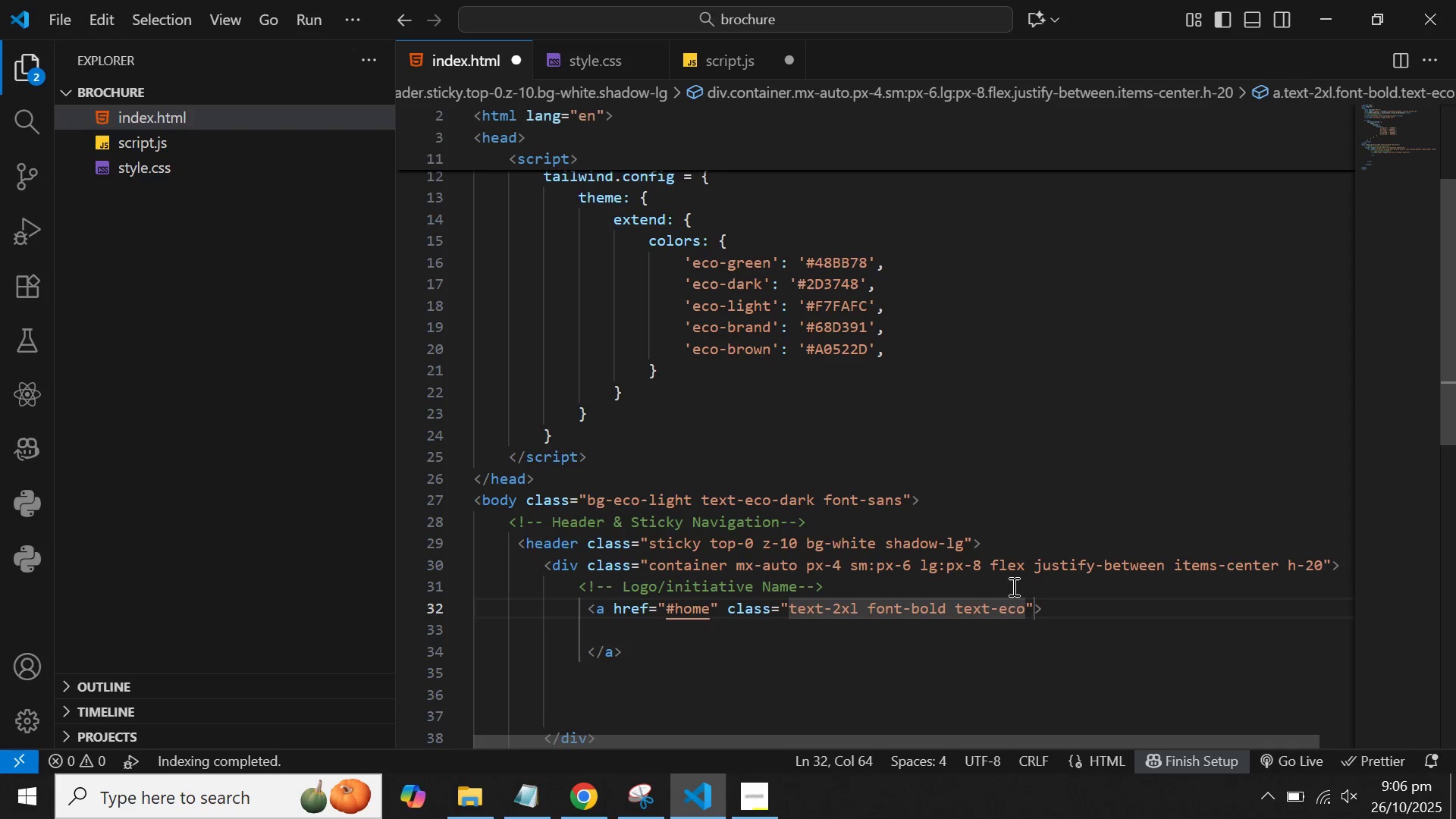 
wait(6.25)
 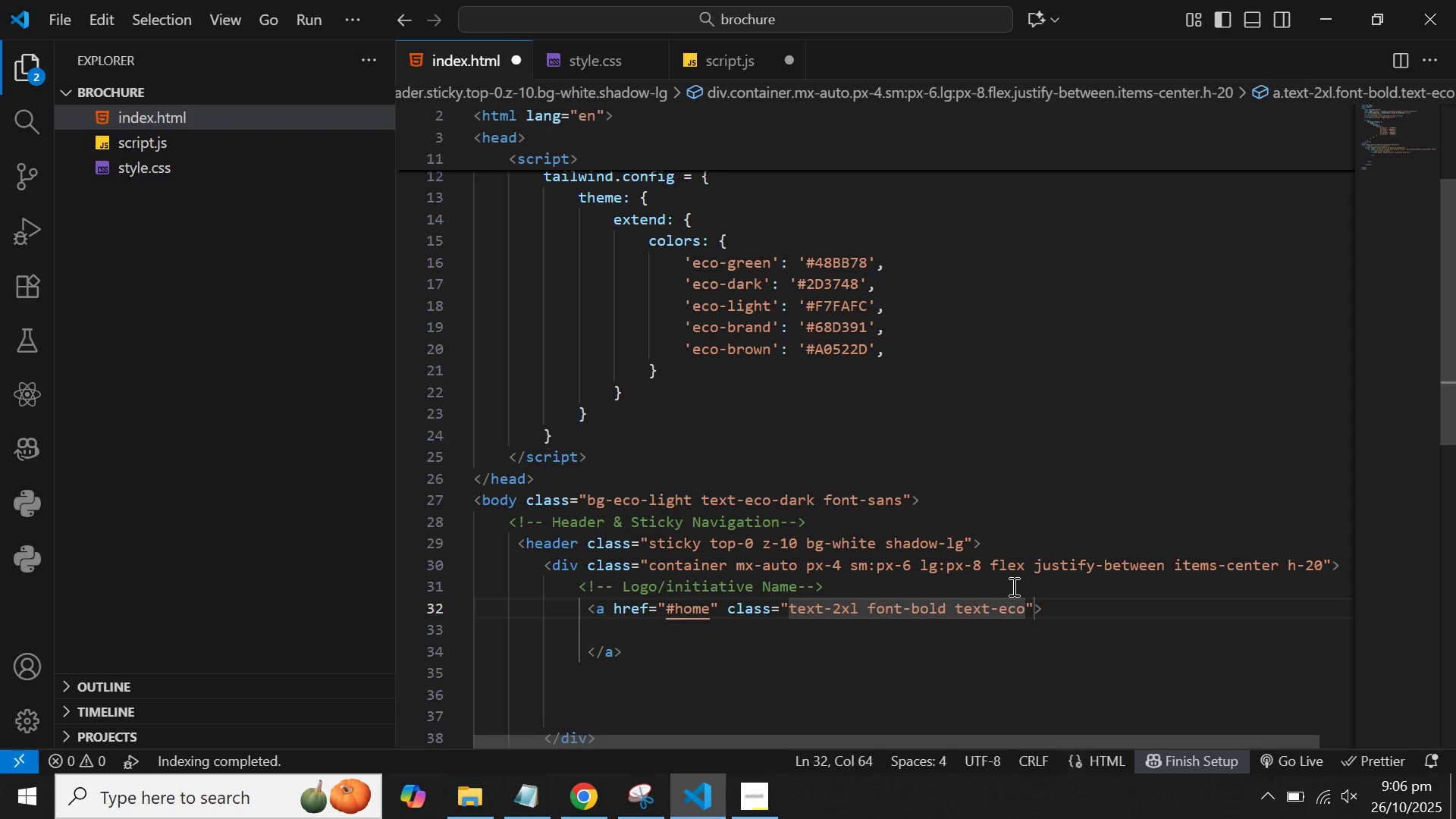 
type(-green hoverZ:)
key(Backspace)
key(Backspace)
type(:text-eco-brand)
 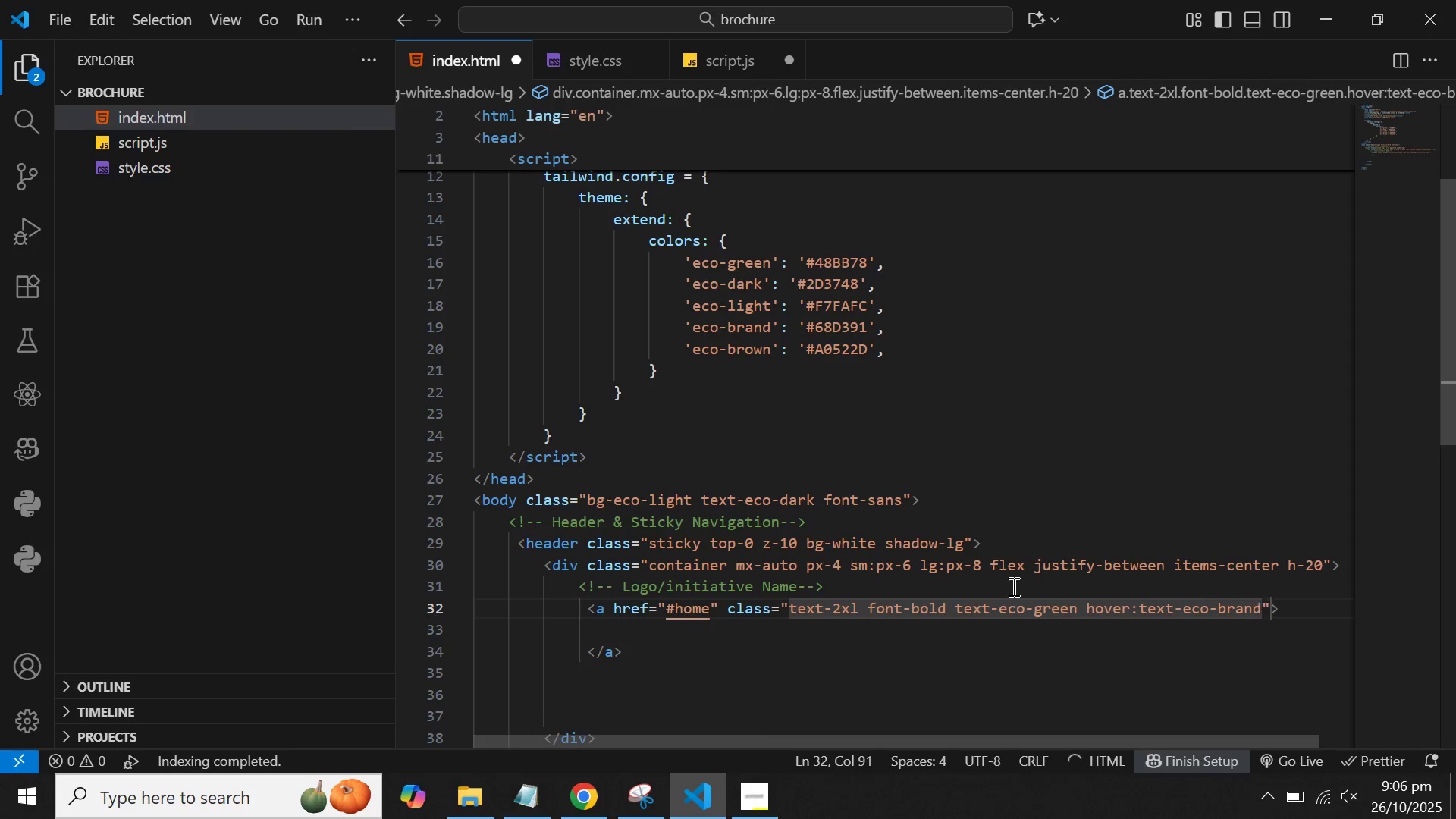 
wait(11.07)
 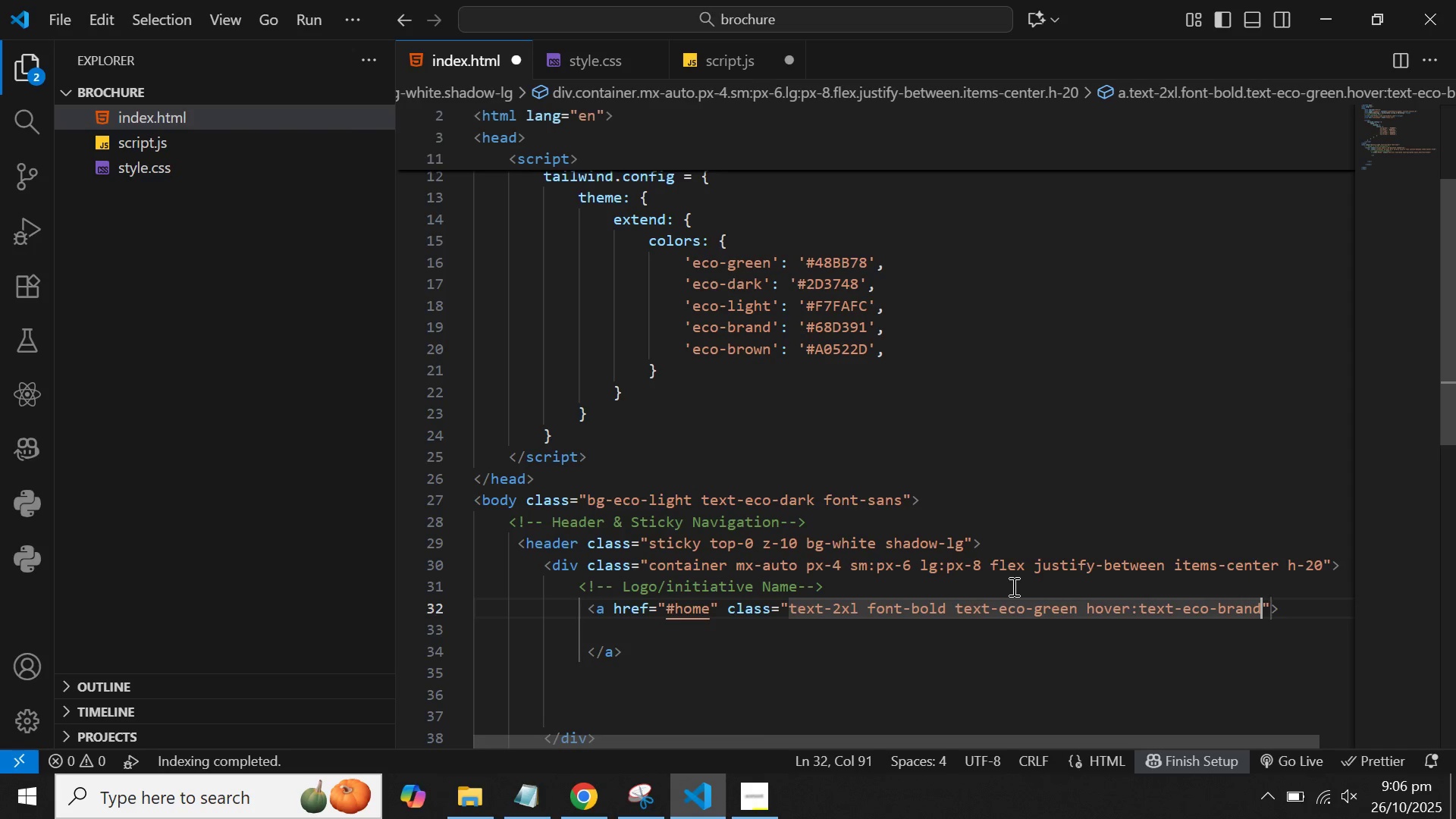 
type( transuit)
key(Backspace)
key(Backspace)
key(Backspace)
type(ition duration-300)
 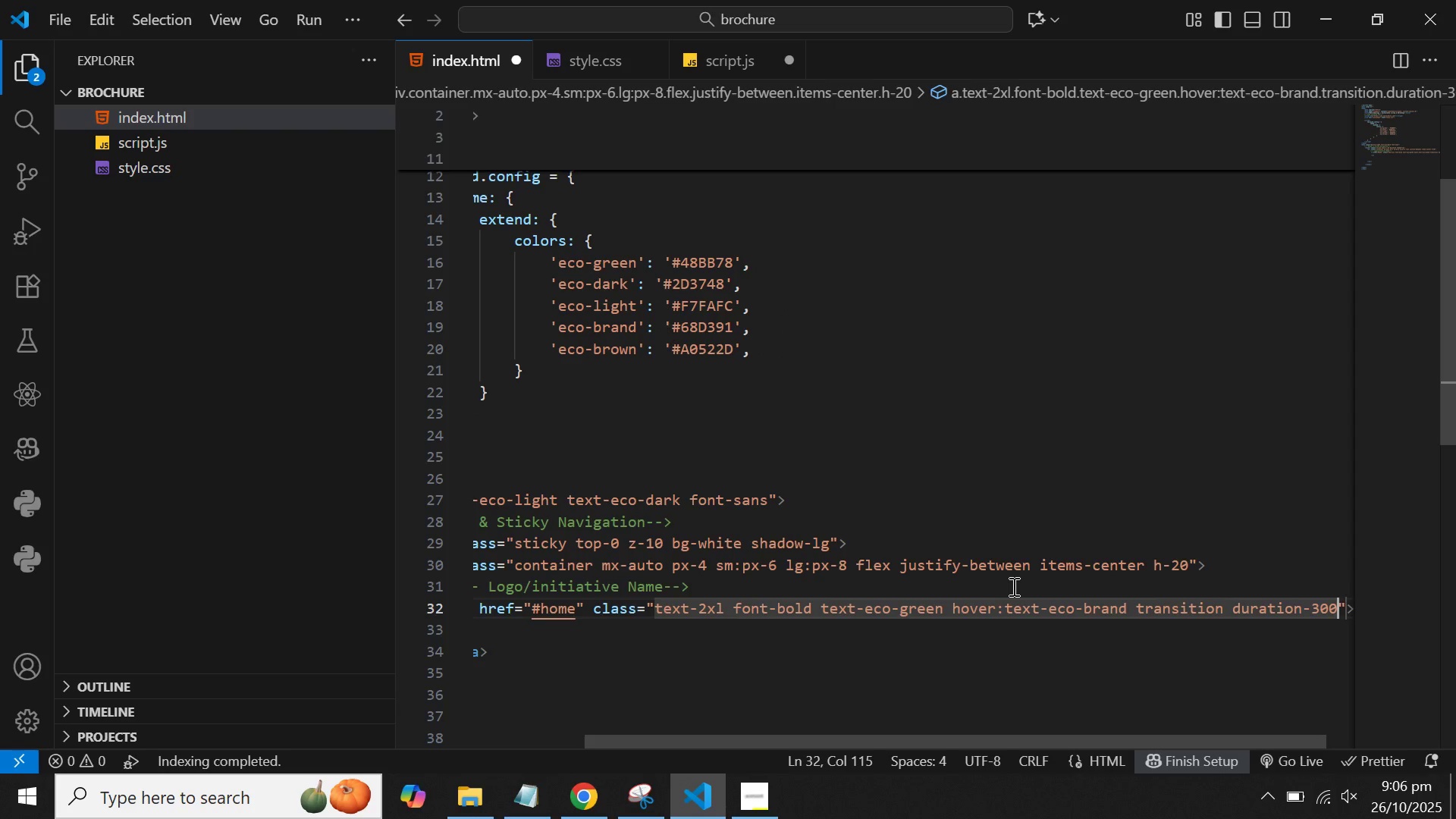 
key(ArrowDown)
 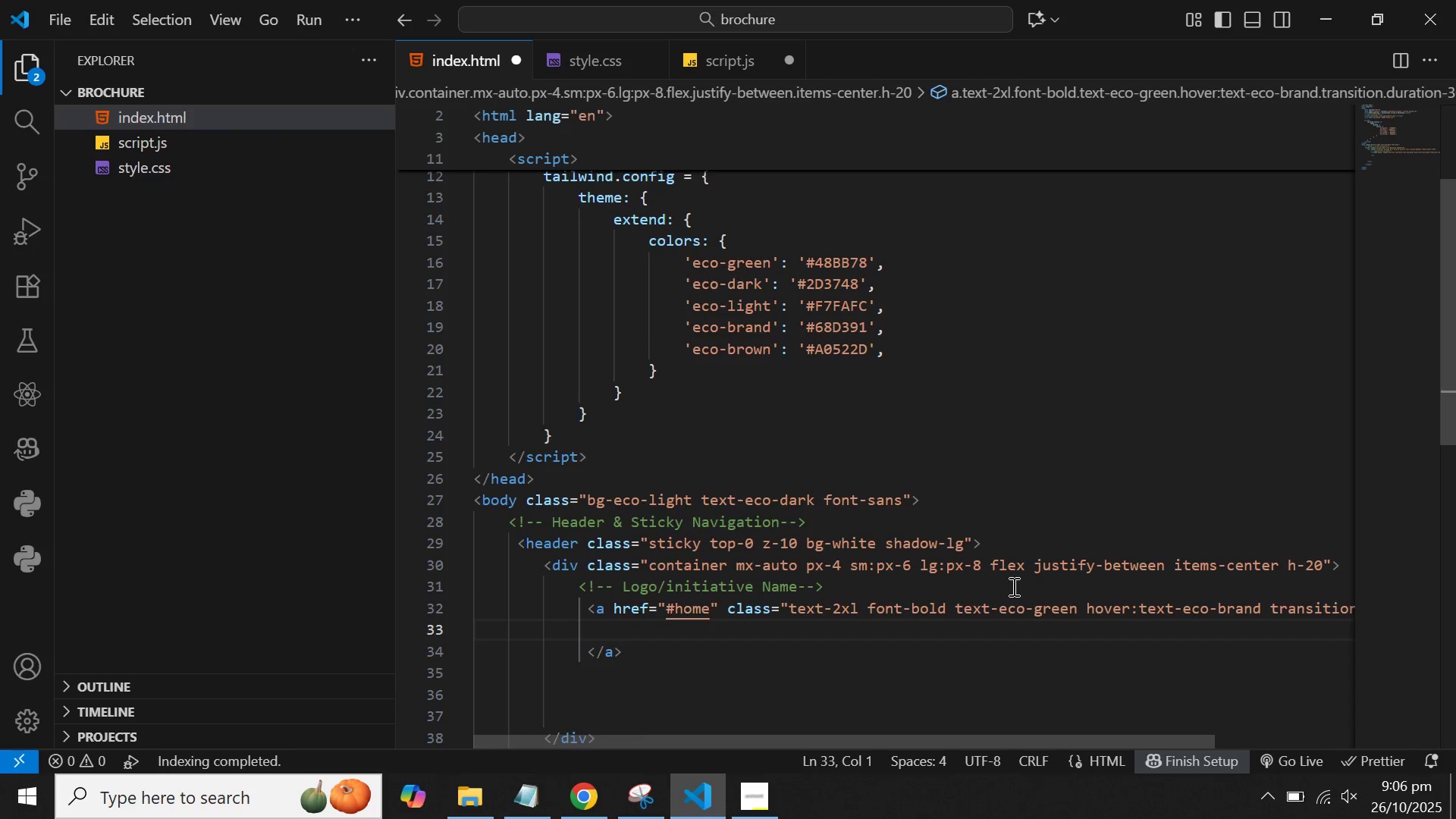 
key(ArrowLeft)
 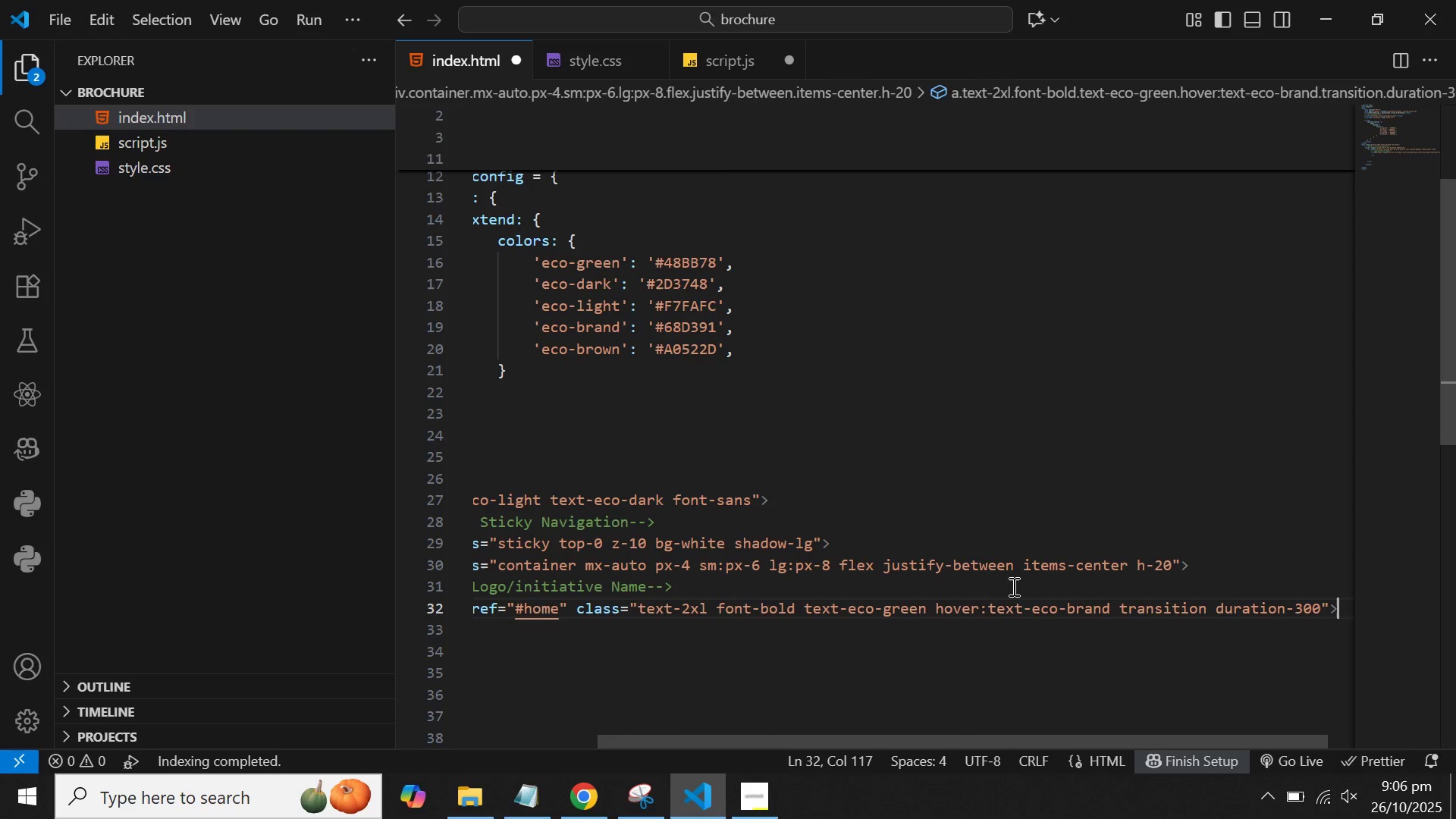 
key(Enter)
 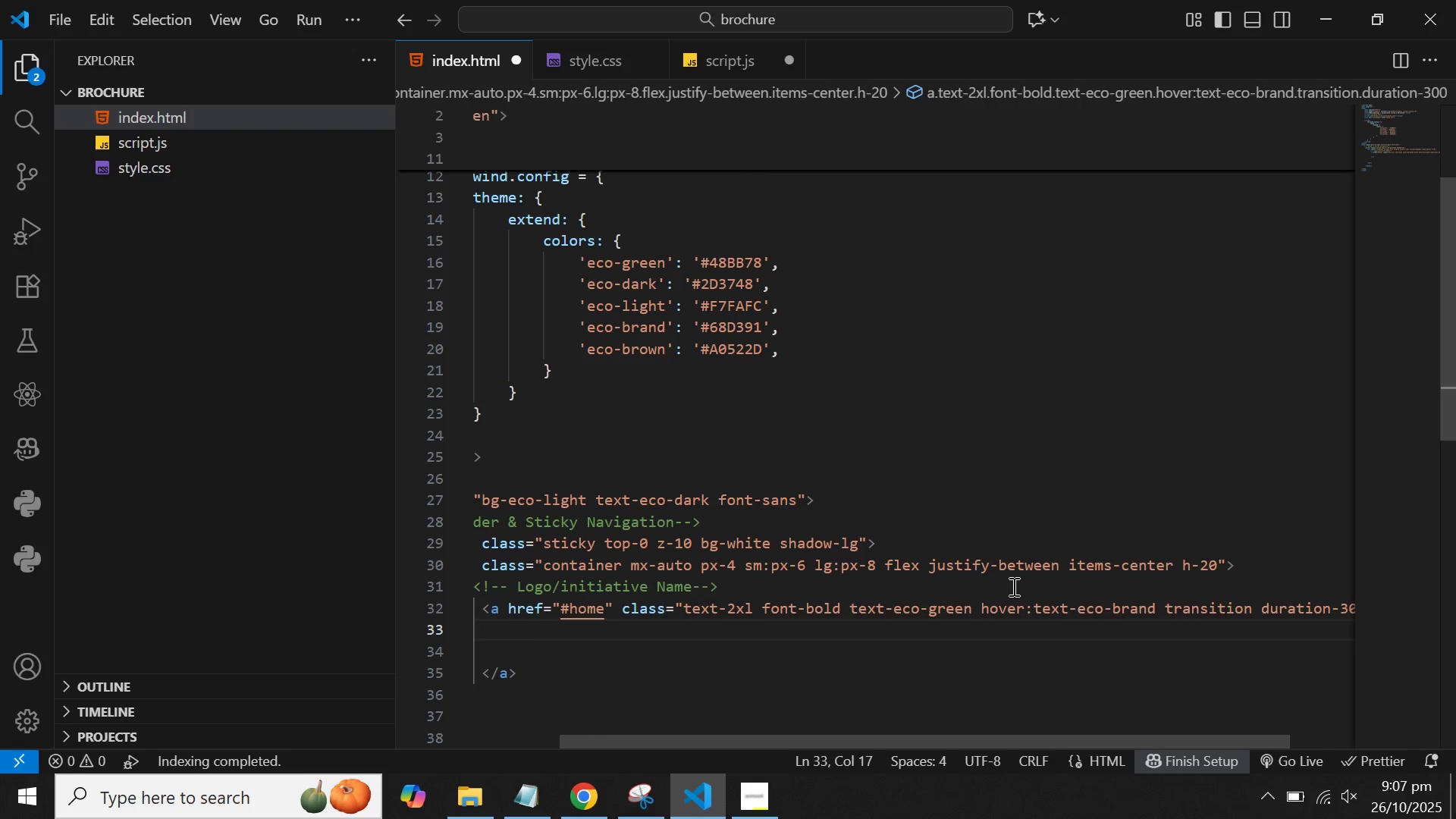 
wait(10.33)
 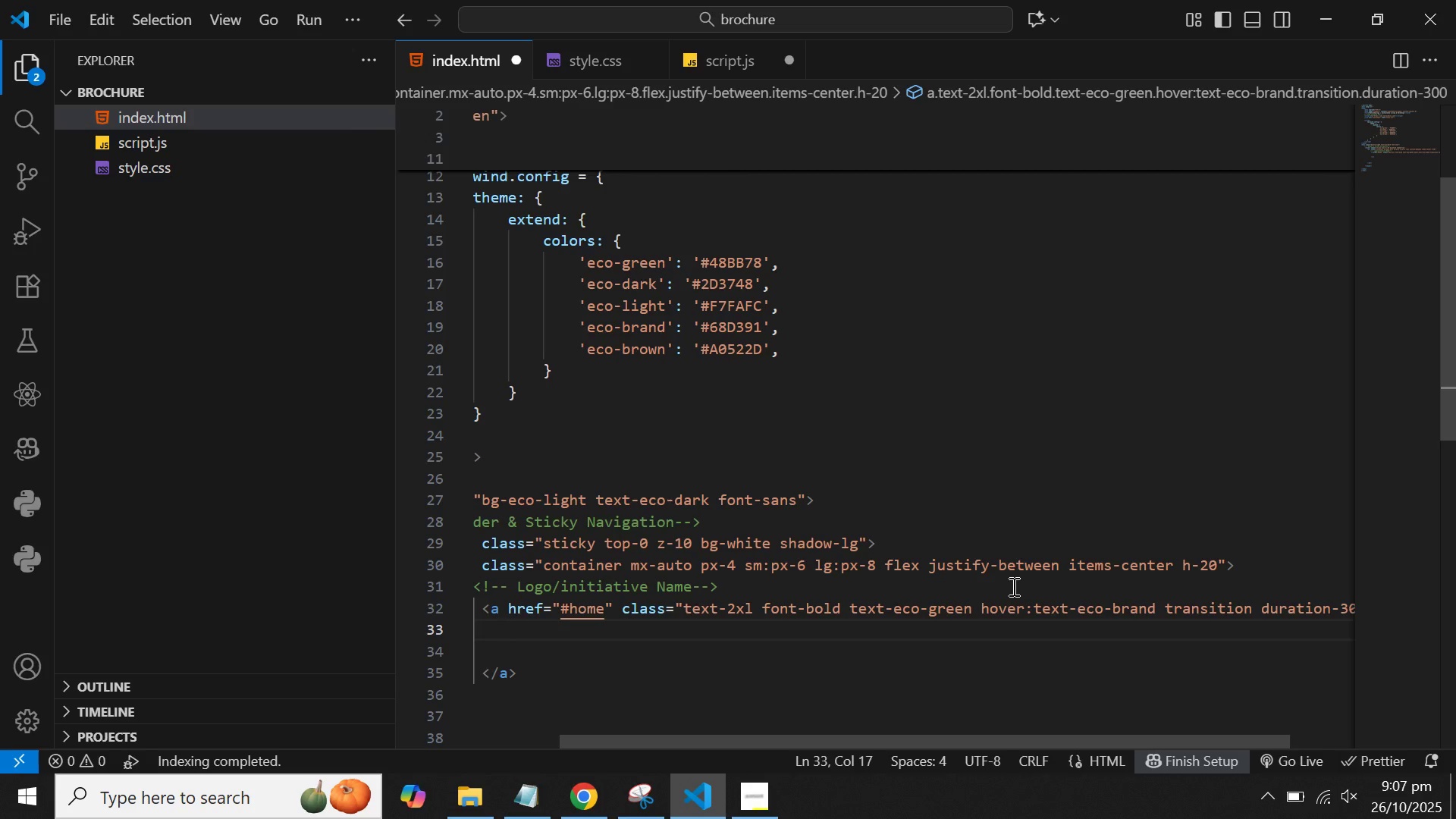 
key(Meta+Period)
 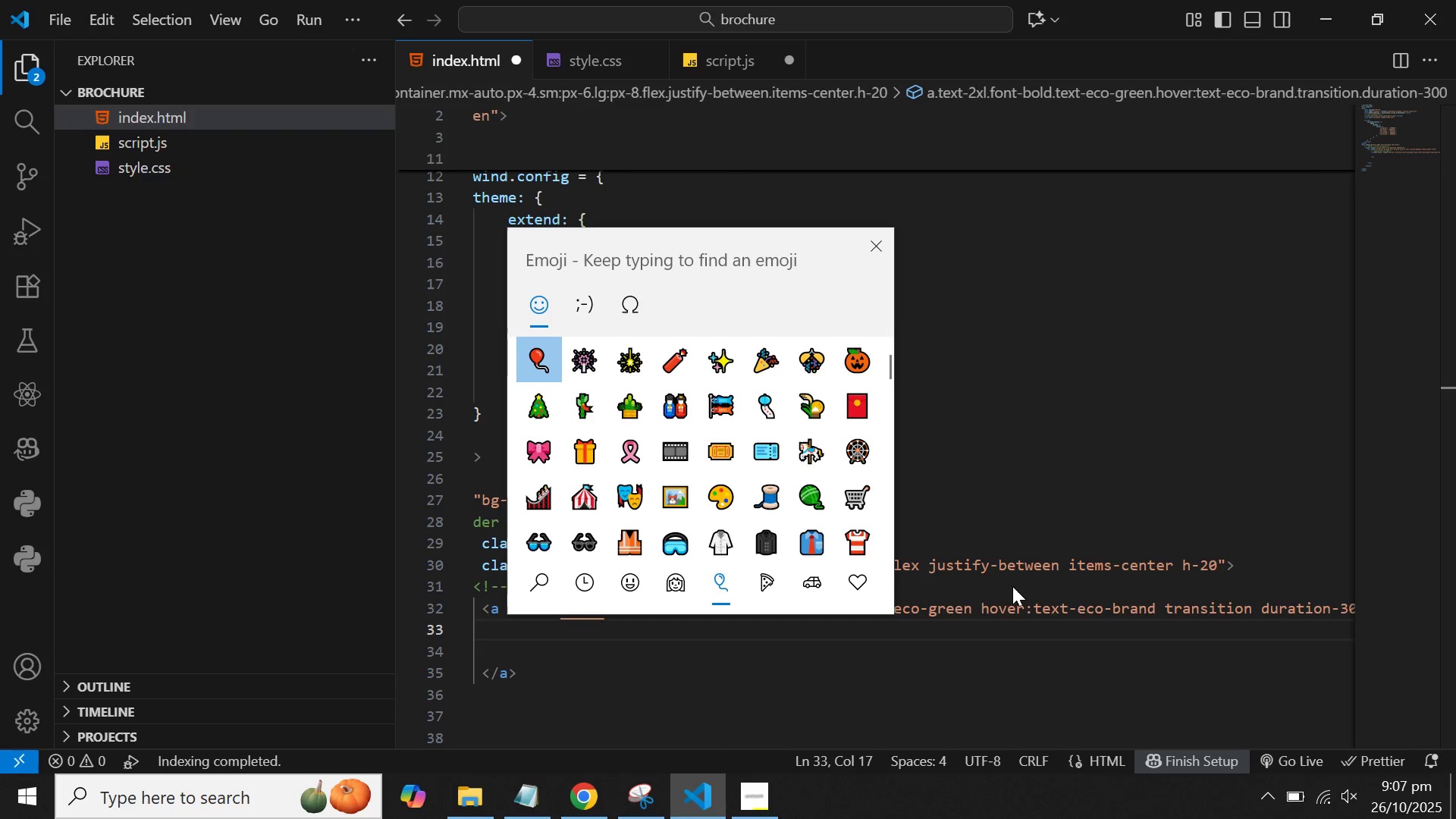 
key(ArrowDown)
 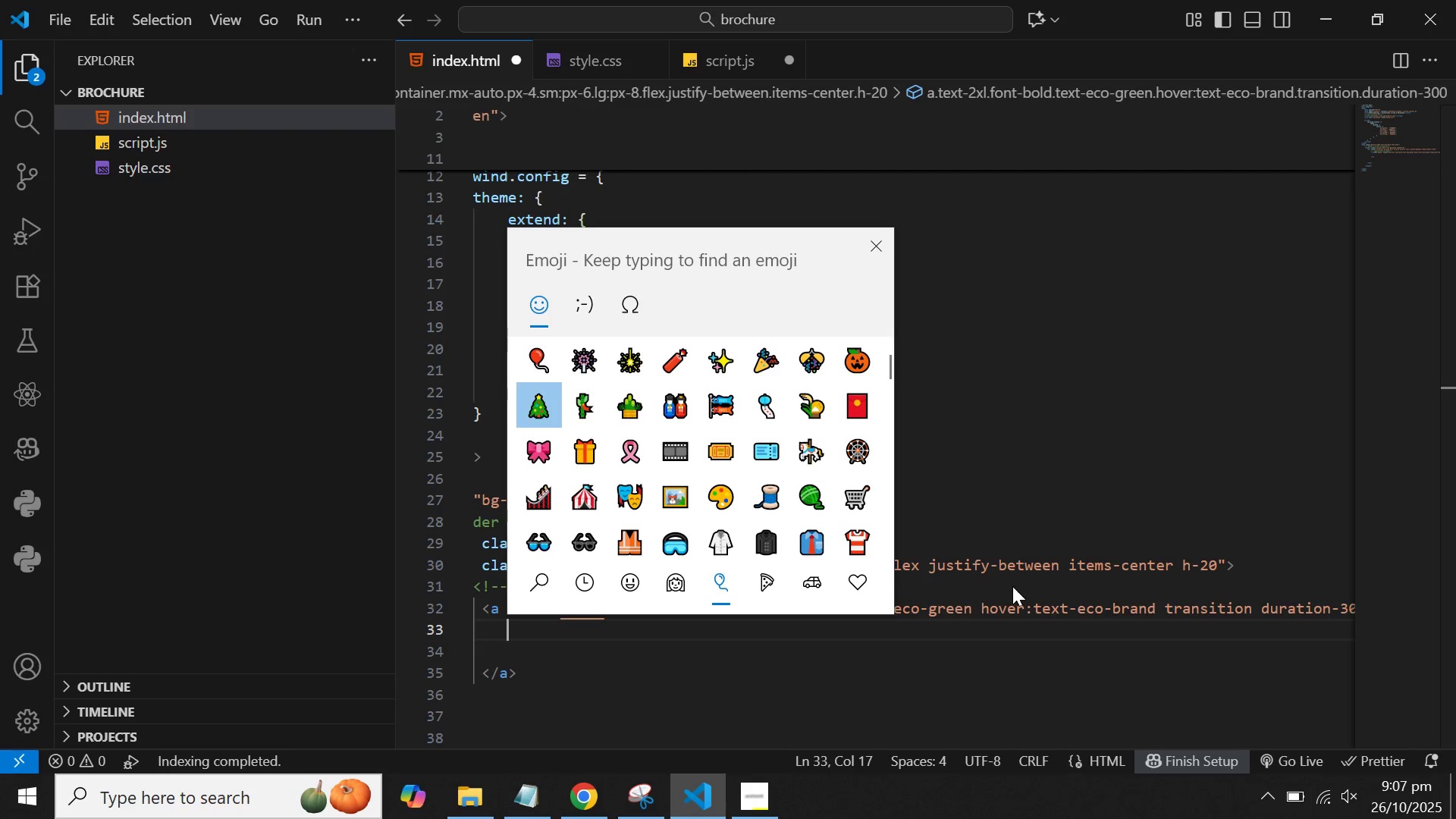 
key(ArrowRight)
 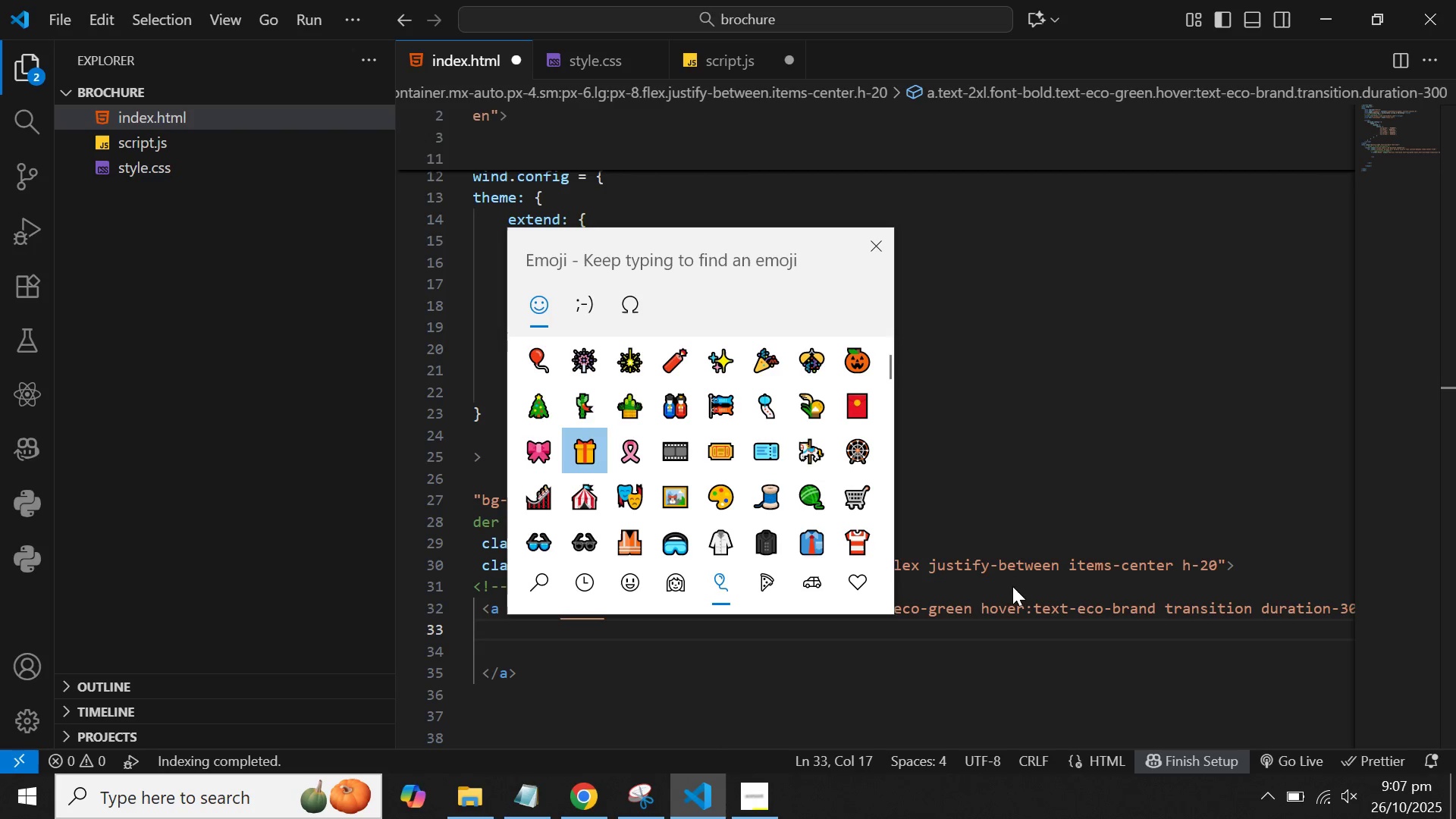 
hold_key(key=ArrowDown, duration=0.96)
 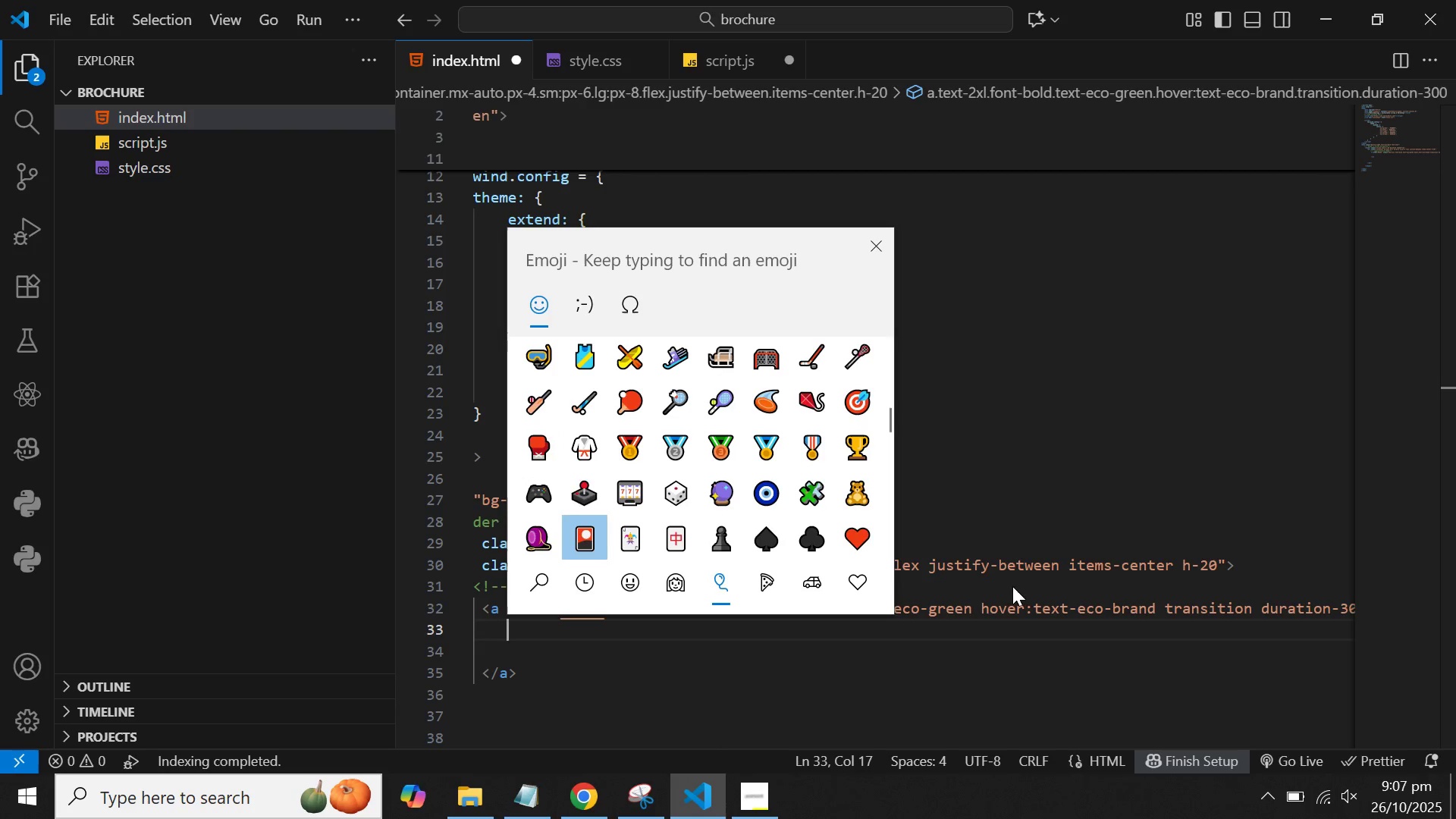 
hold_key(key=ArrowUp, duration=0.68)
 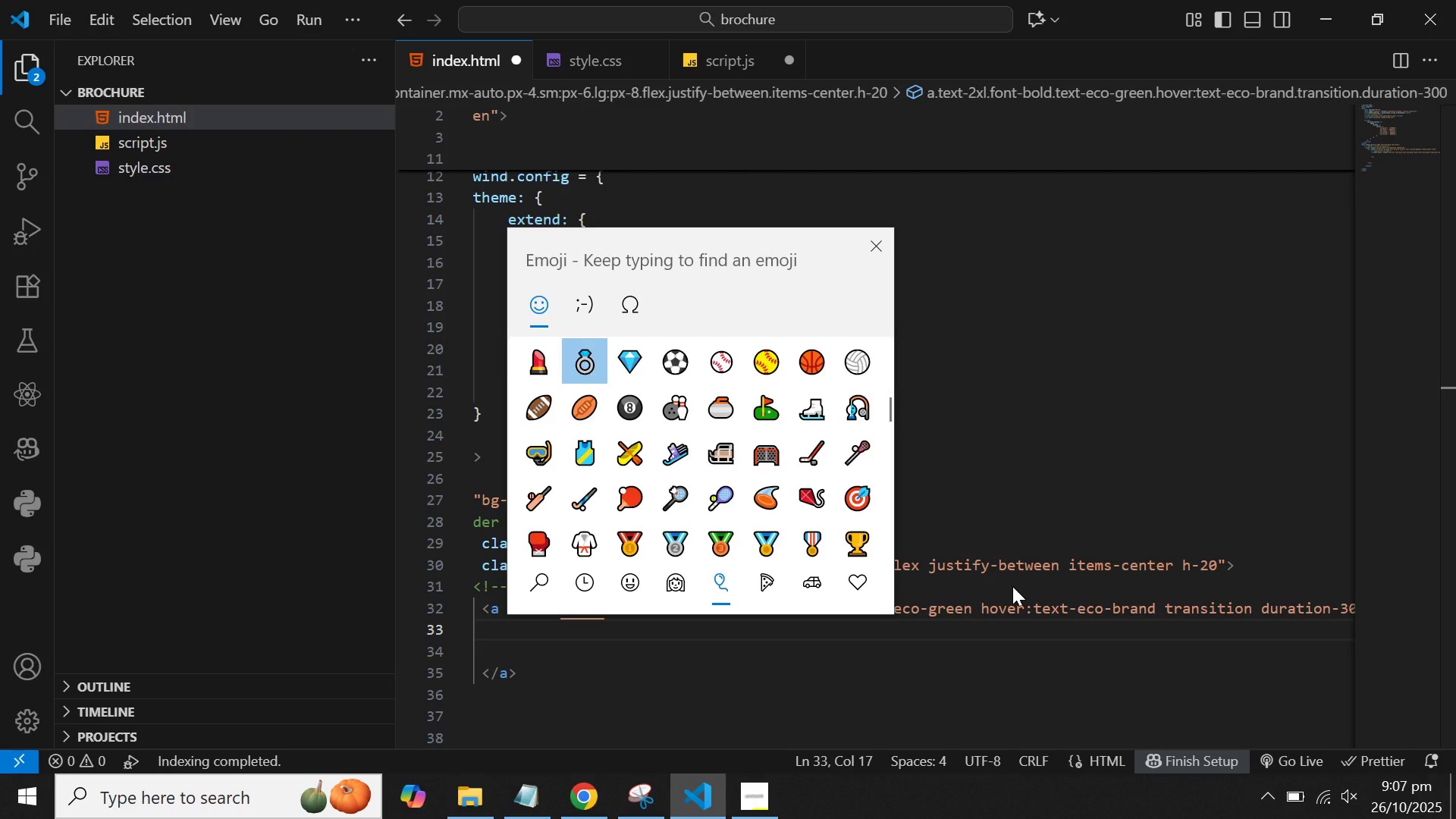 
hold_key(key=ArrowDown, duration=0.83)
 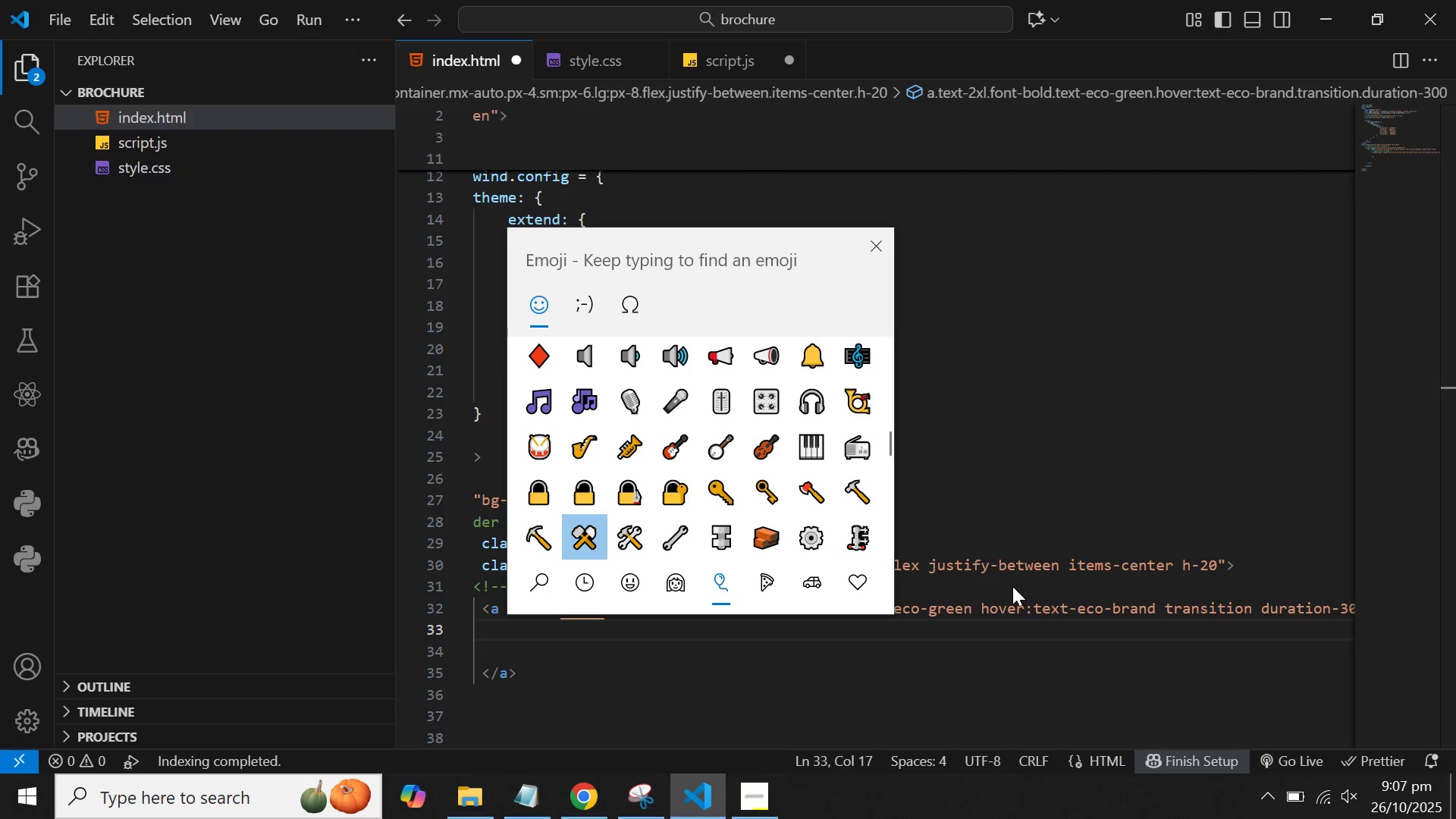 
key(ArrowDown)
 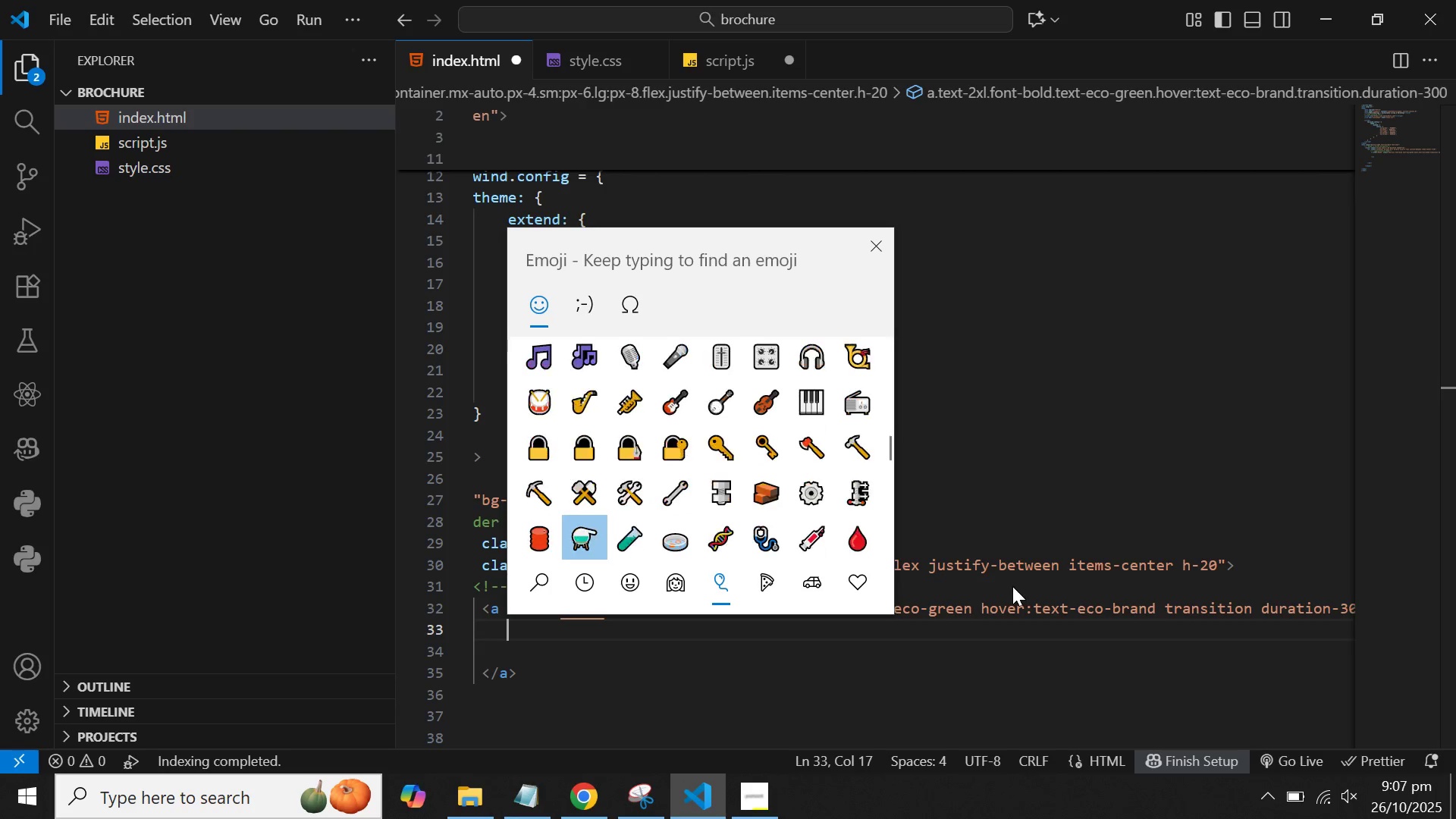 
key(ArrowDown)
 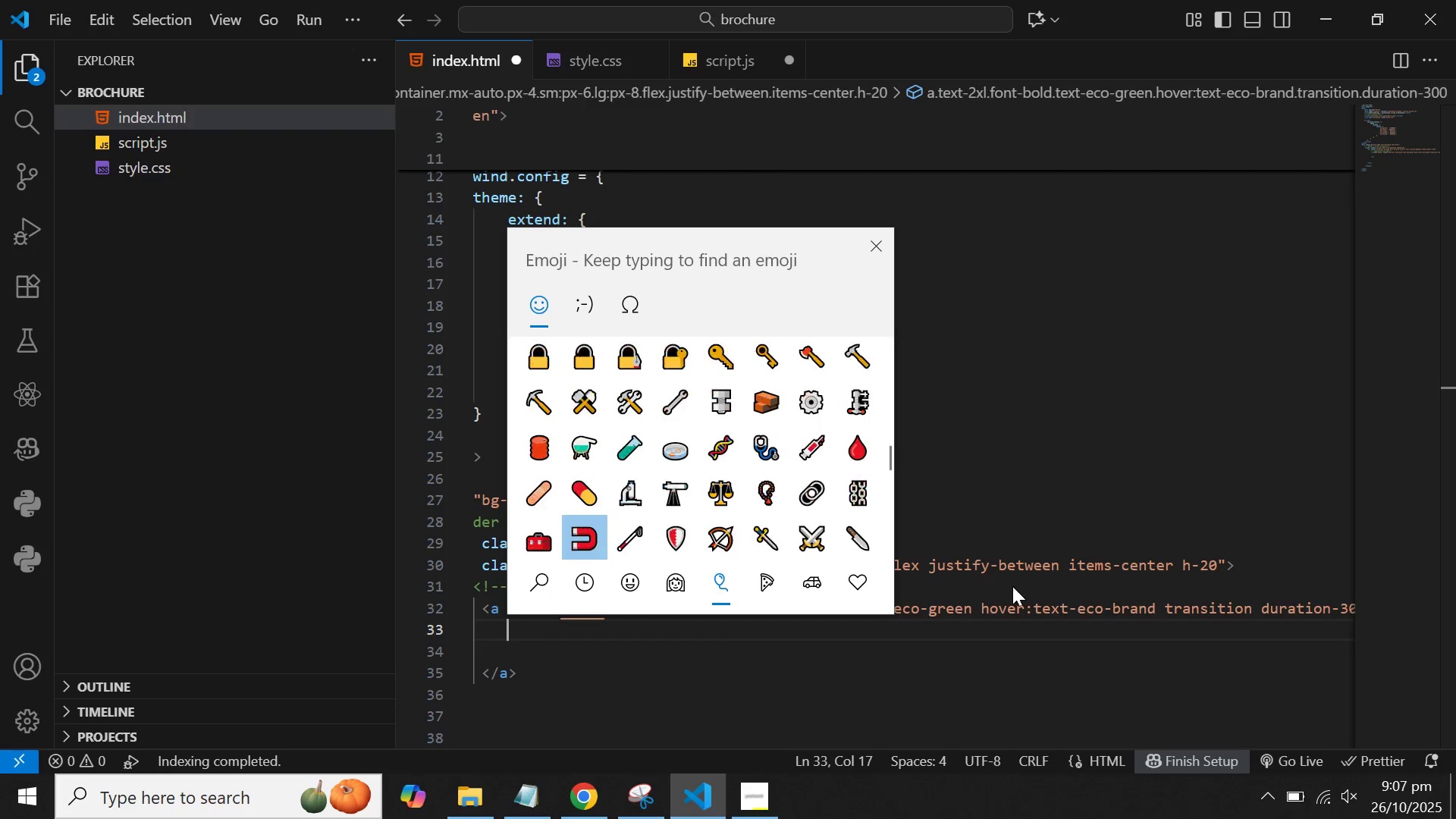 
key(ArrowDown)
 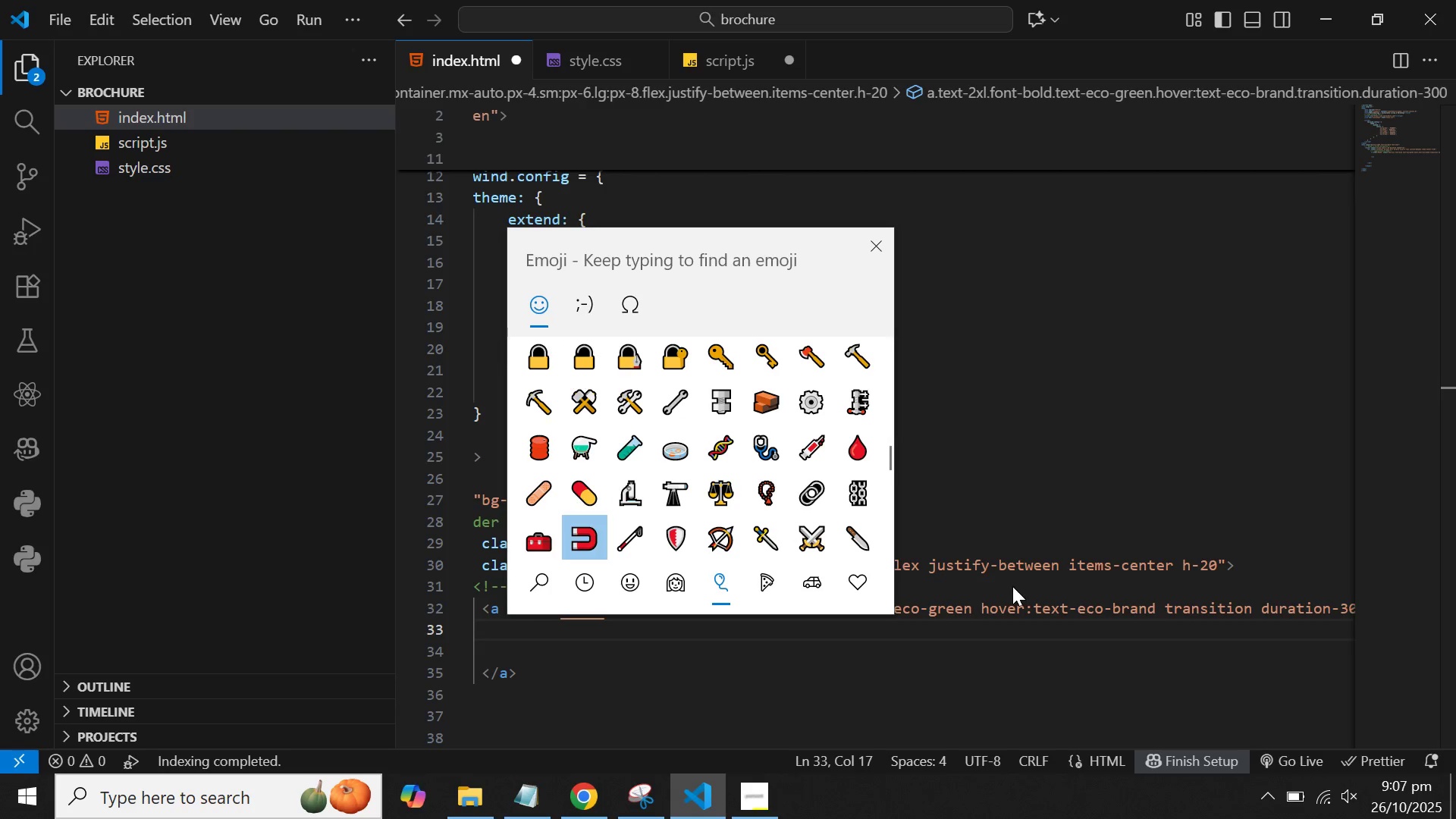 
key(ArrowDown)
 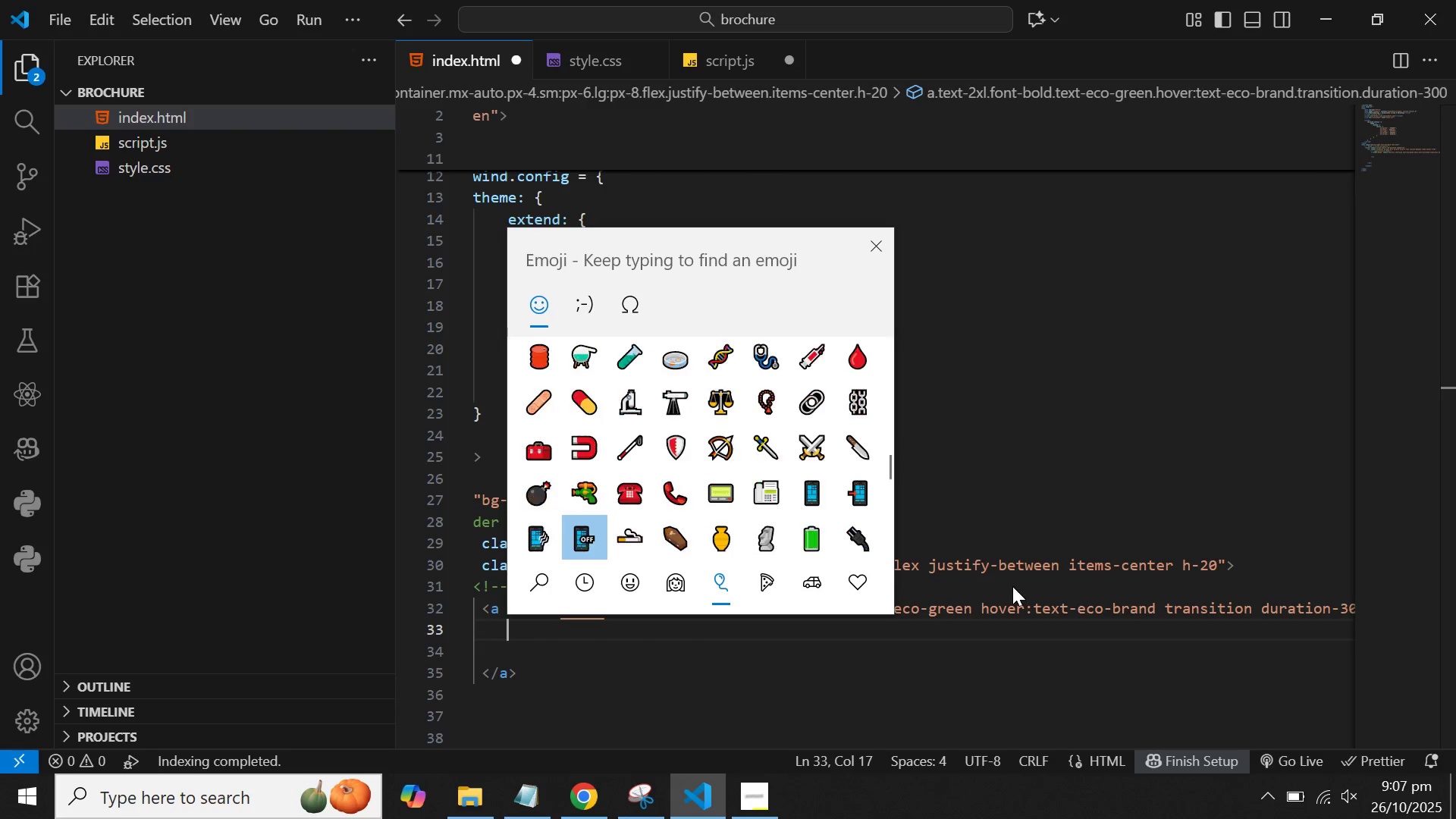 
key(ArrowDown)
 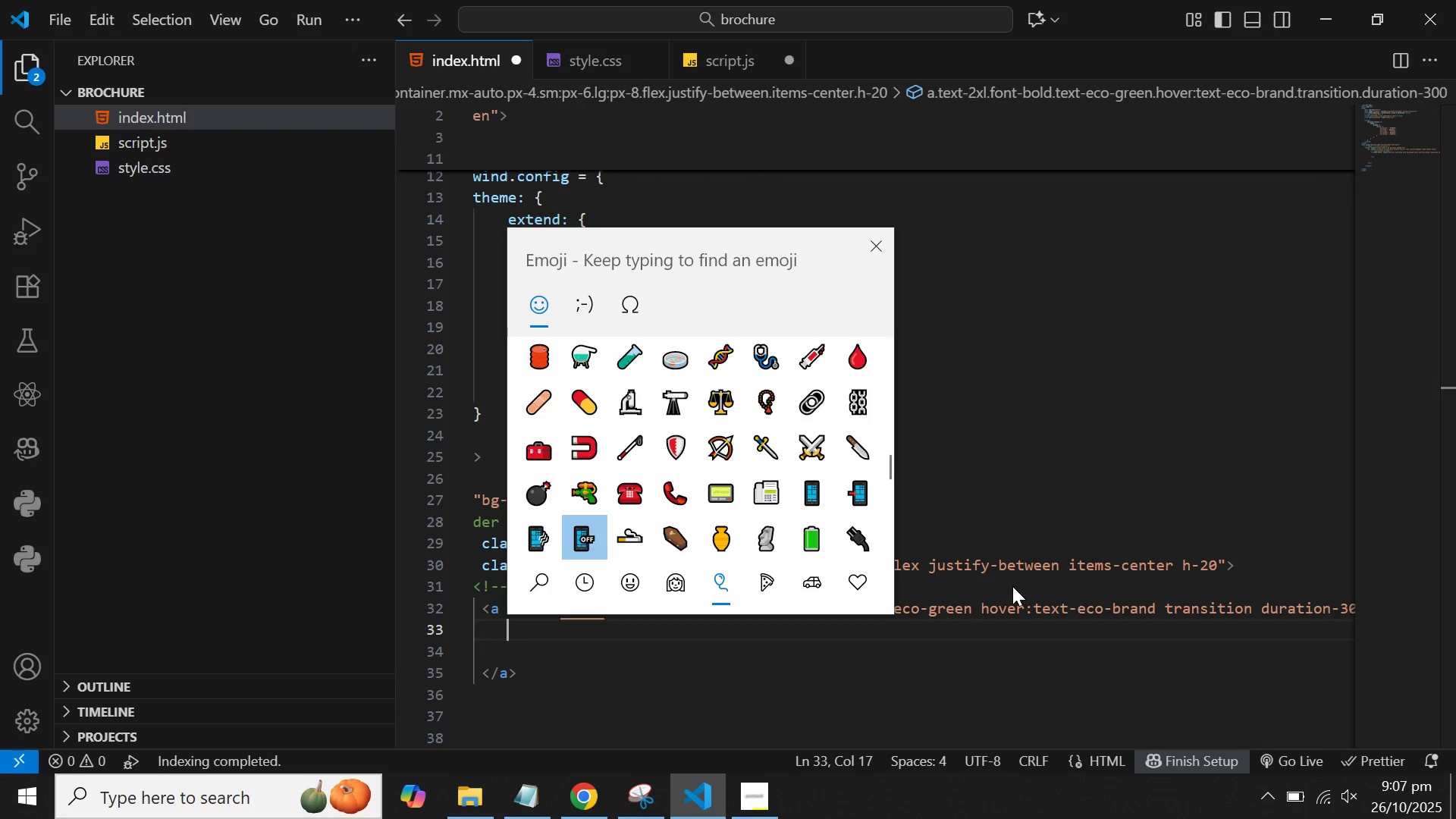 
key(ArrowDown)
 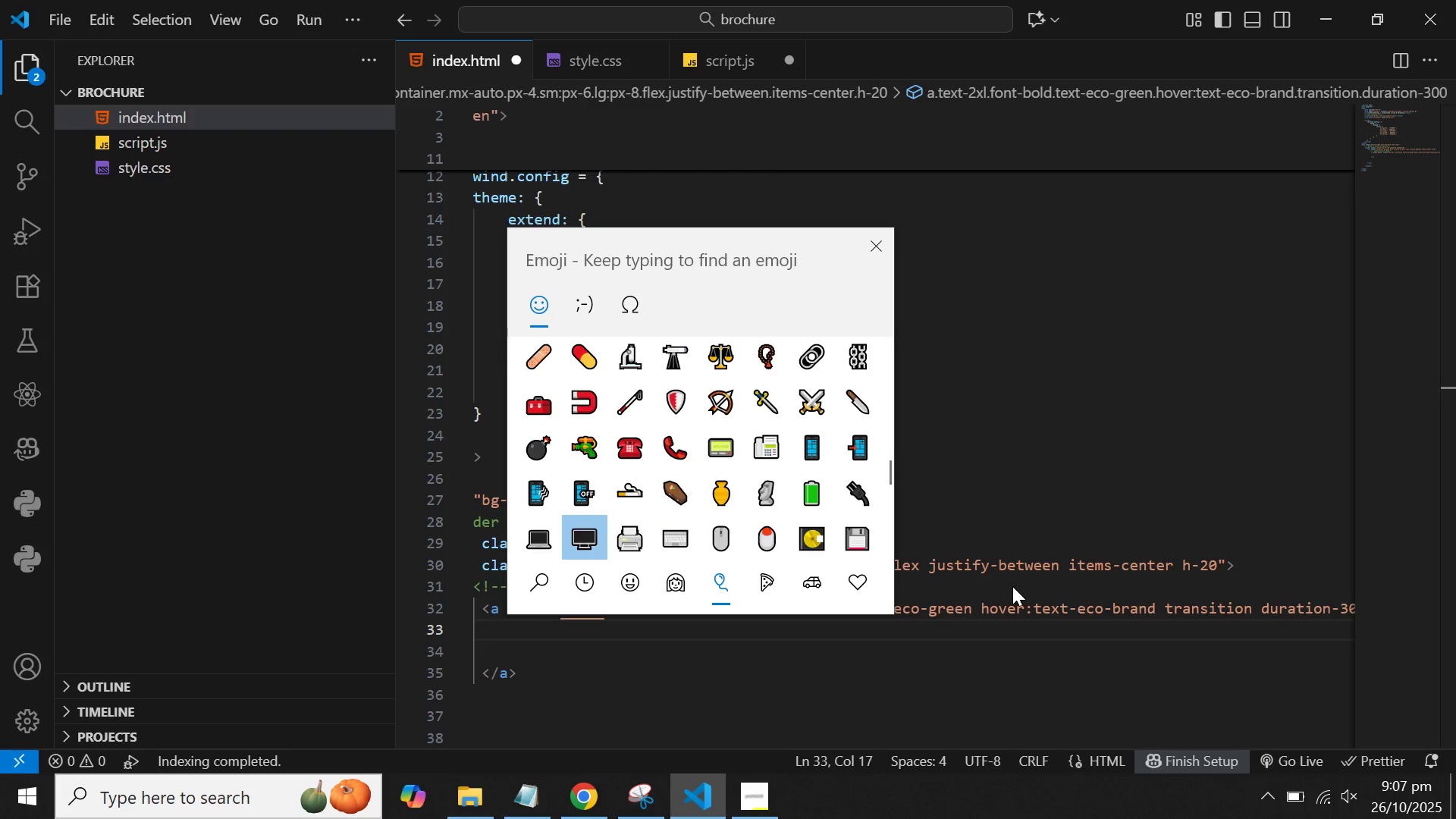 
key(ArrowDown)
 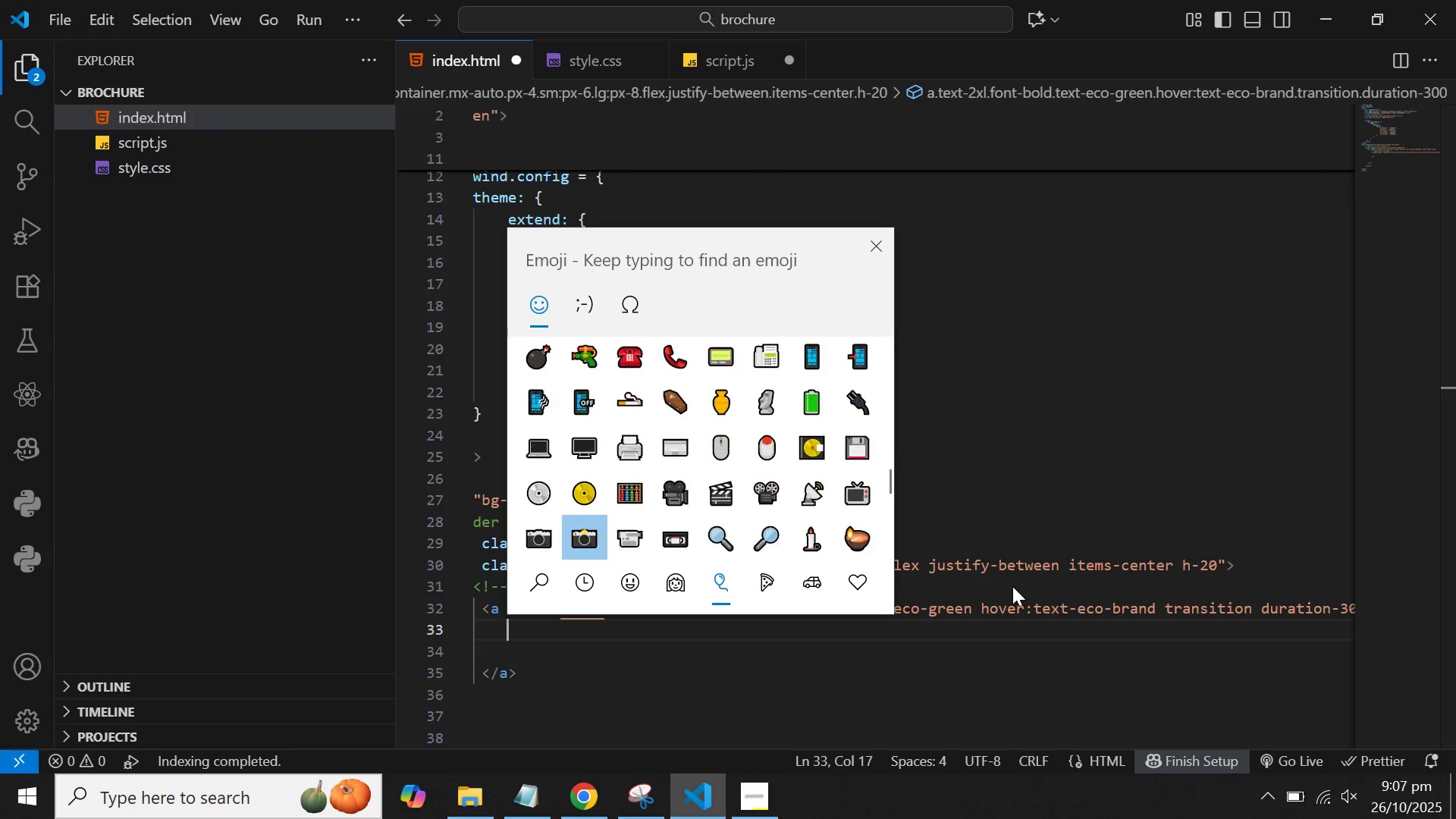 
key(ArrowDown)
 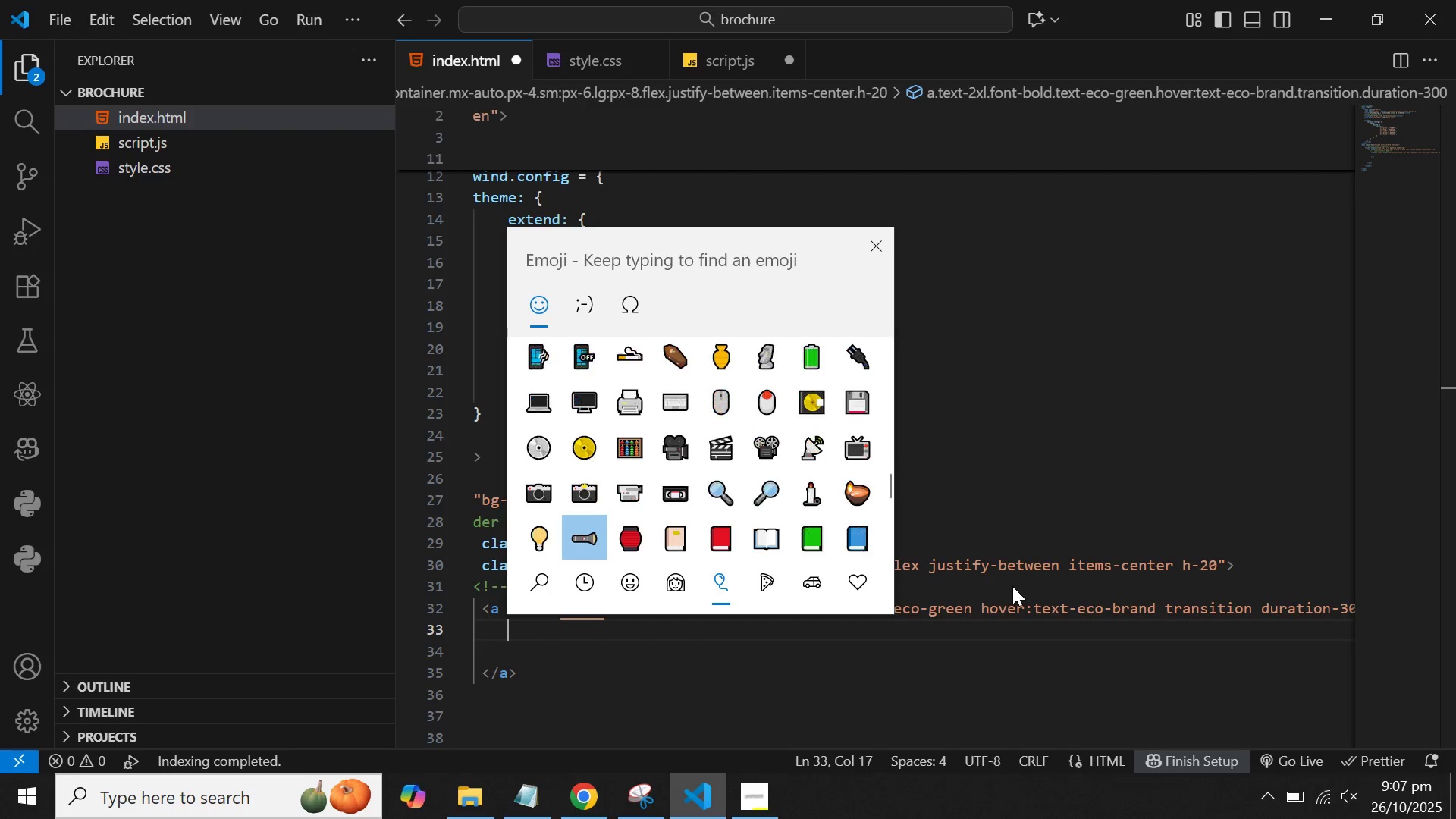 
key(ArrowDown)
 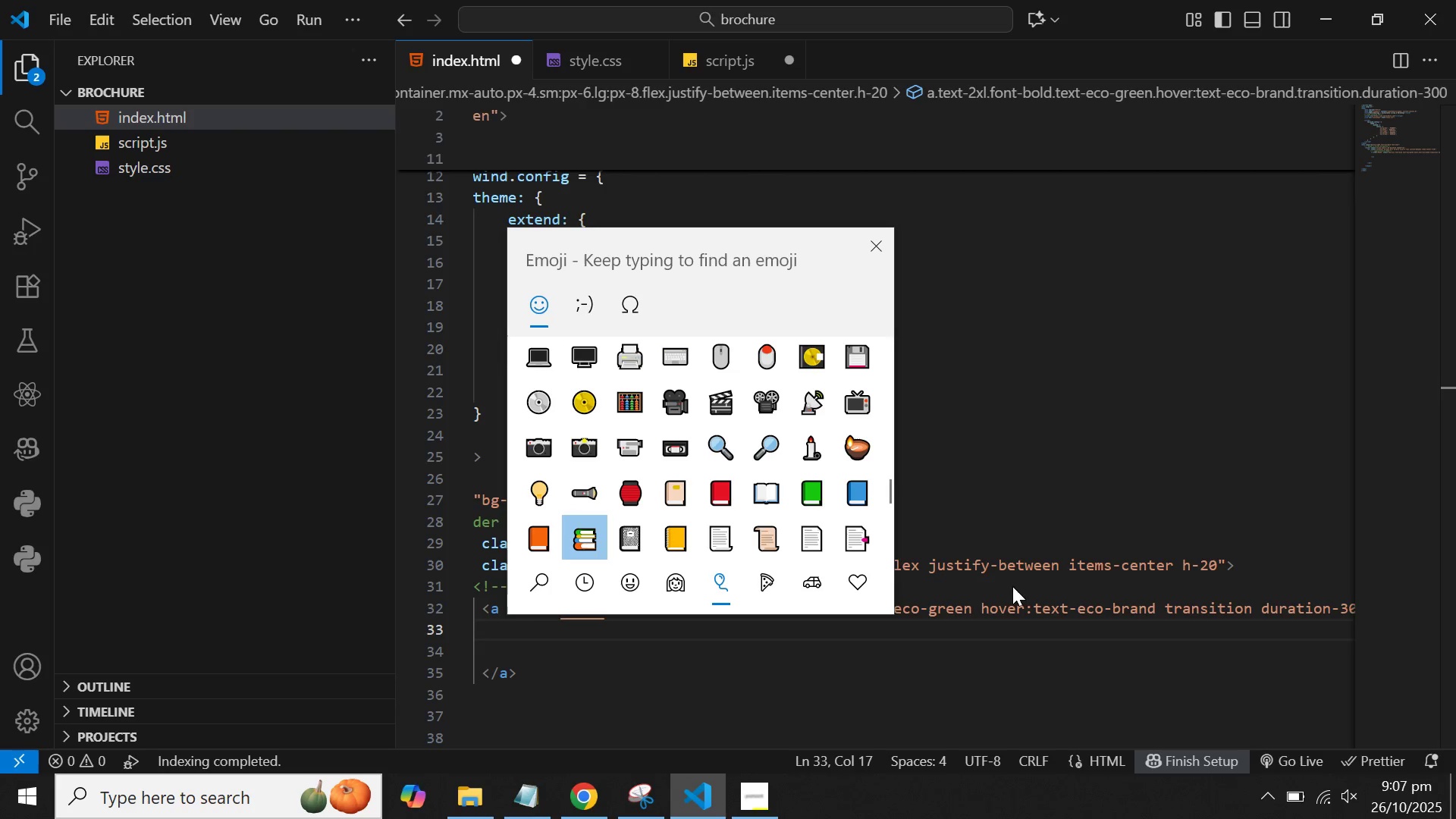 
key(ArrowDown)
 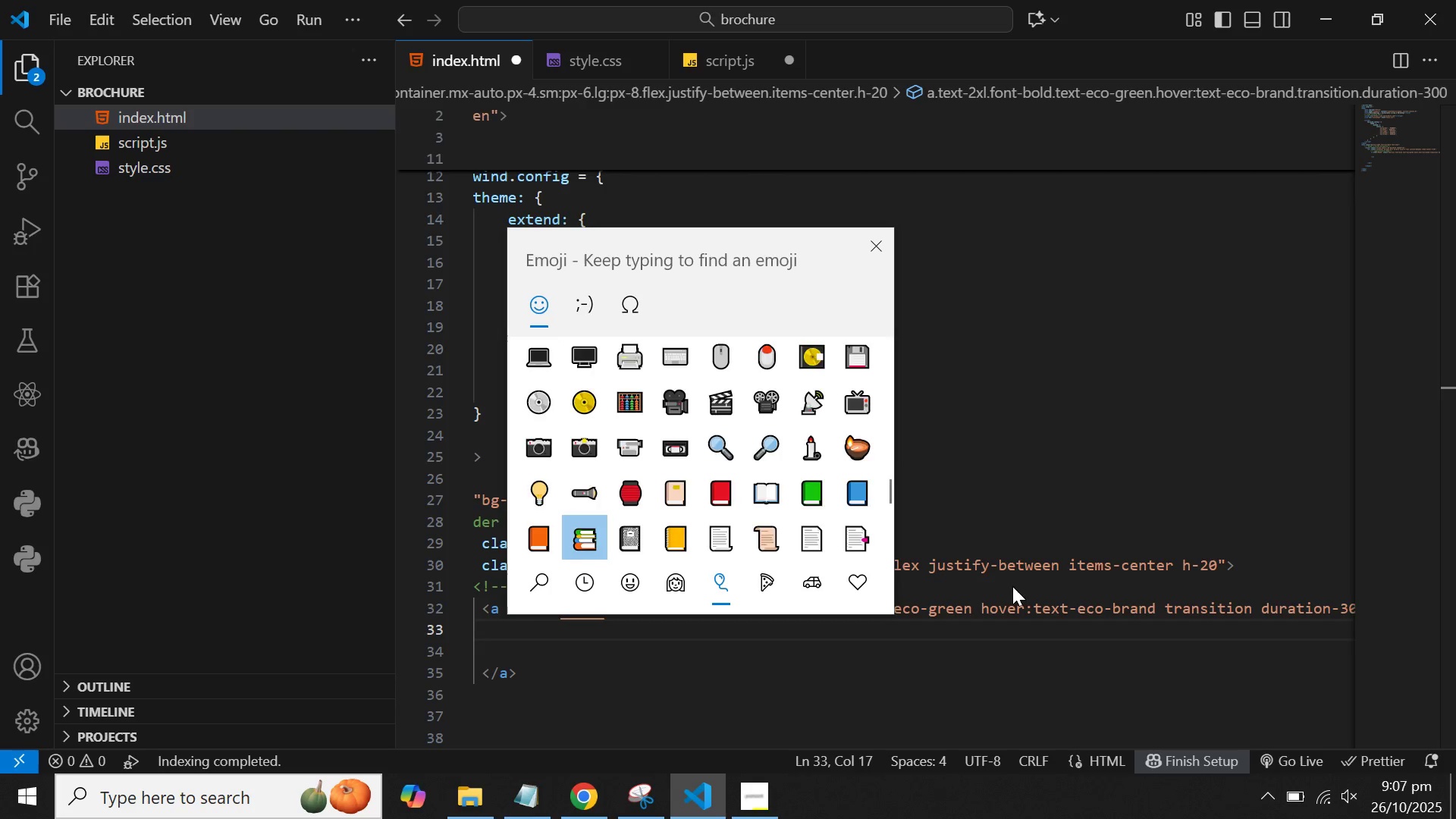 
hold_key(key=ArrowDown, duration=0.68)
 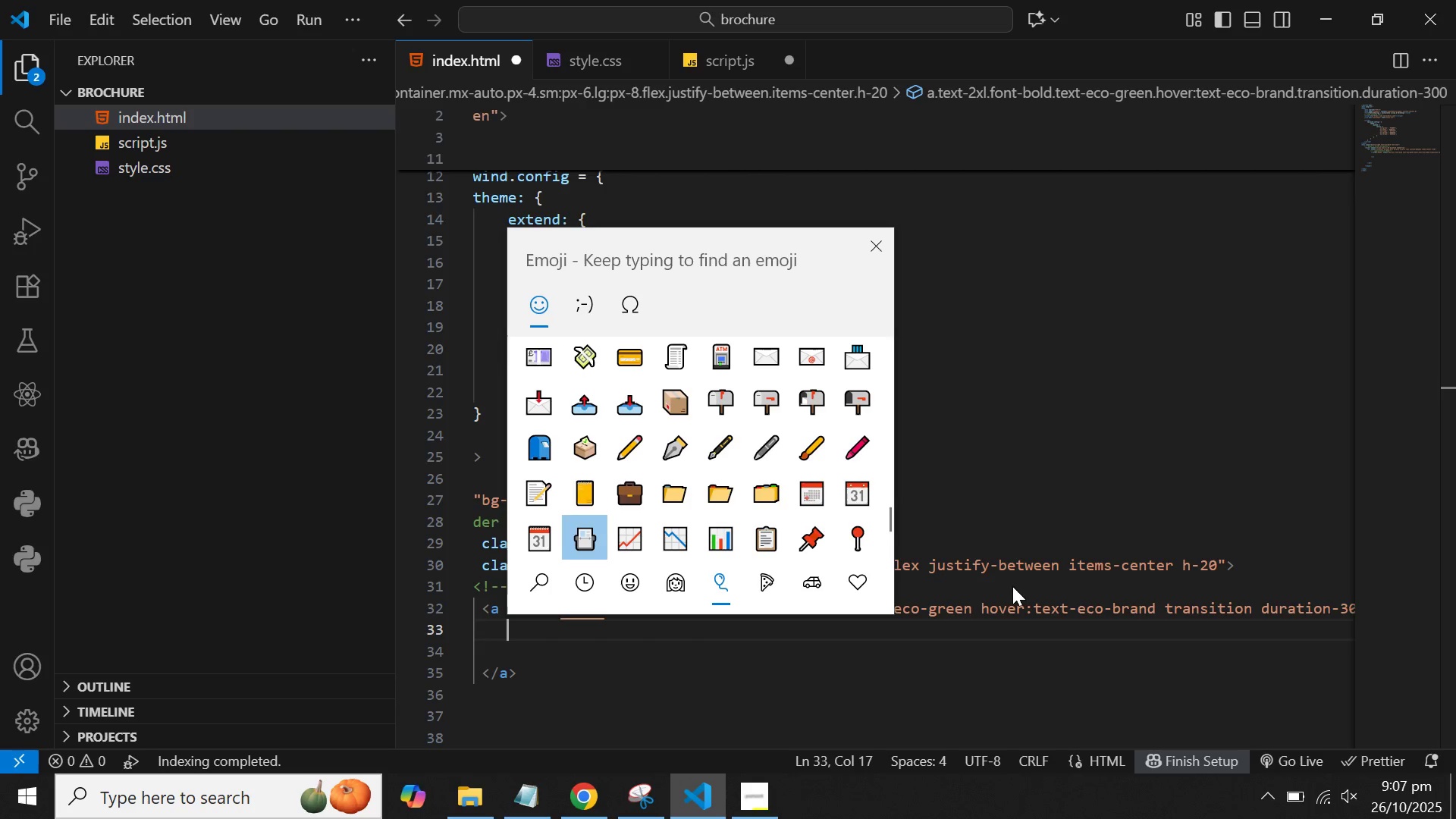 
key(ArrowUp)
 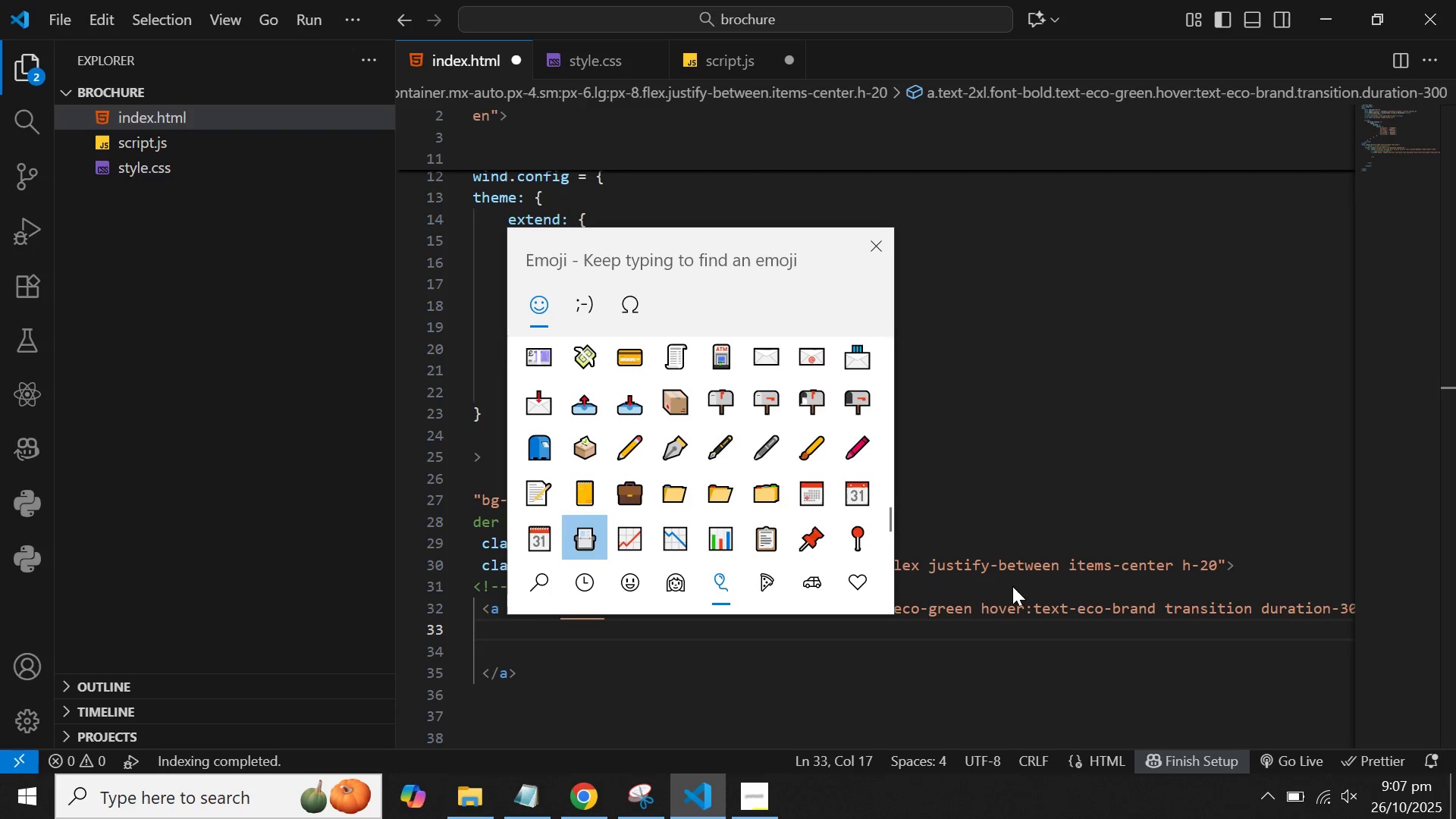 
key(ArrowDown)
 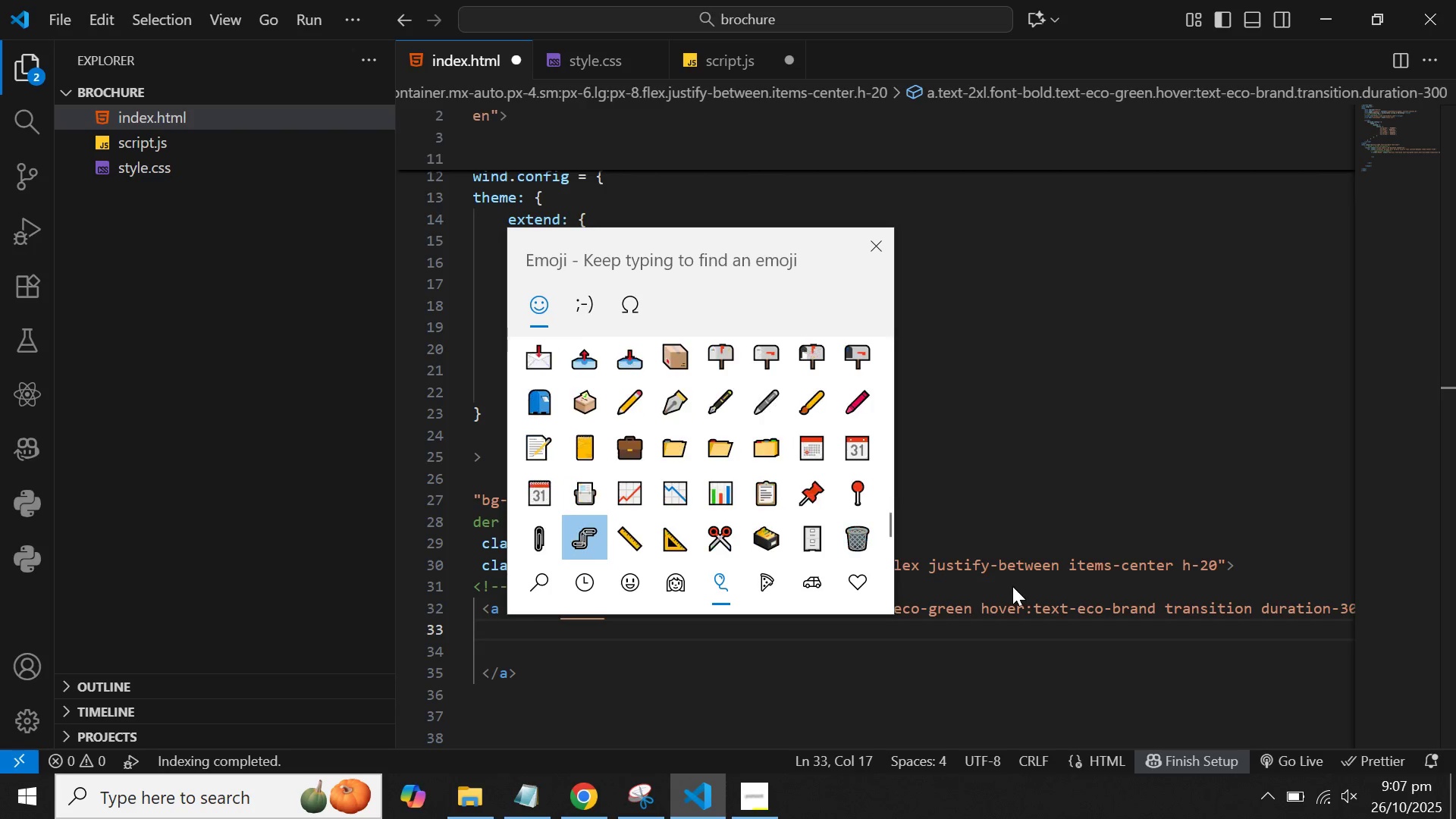 
key(ArrowDown)
 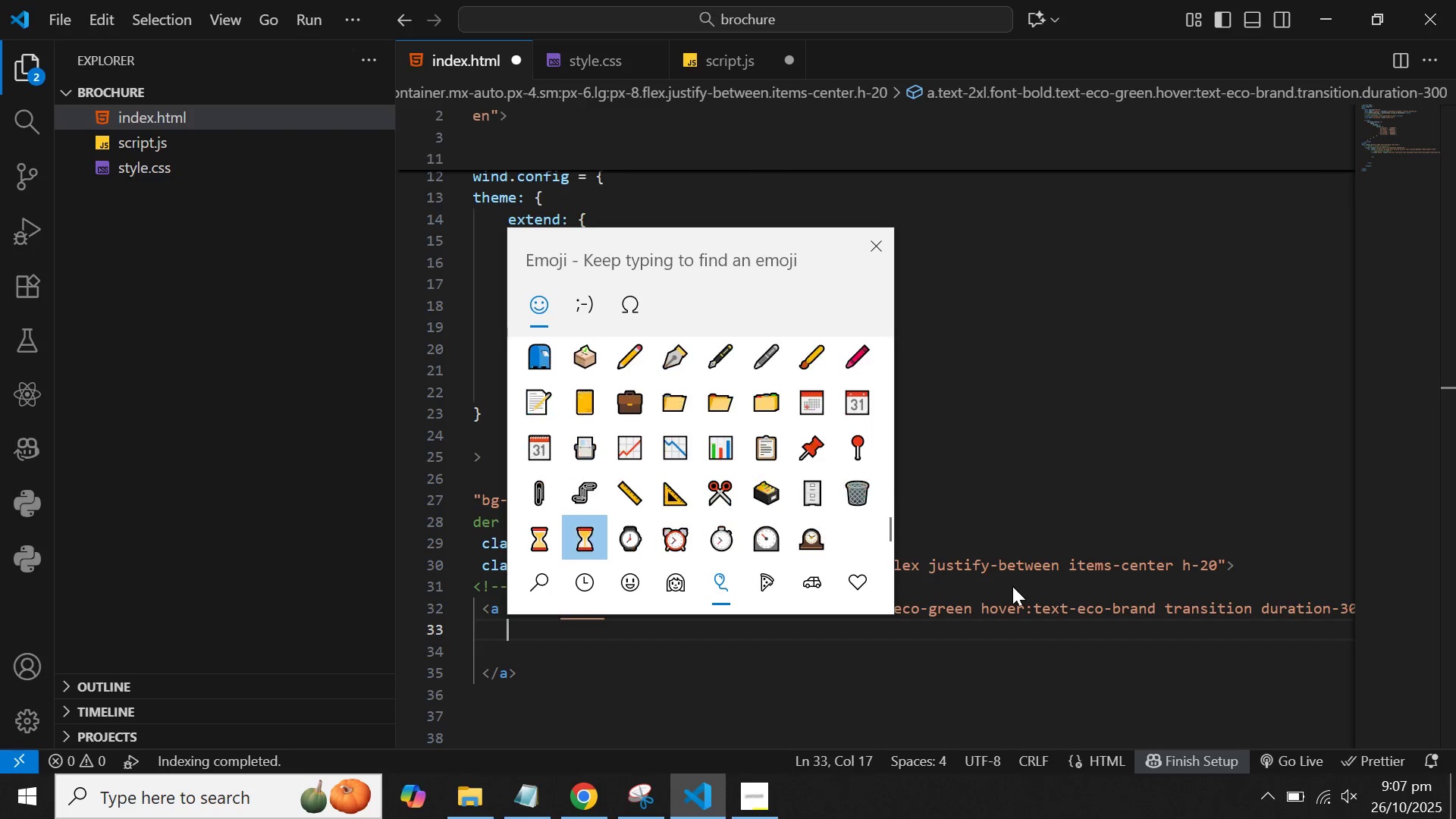 
key(ArrowDown)
 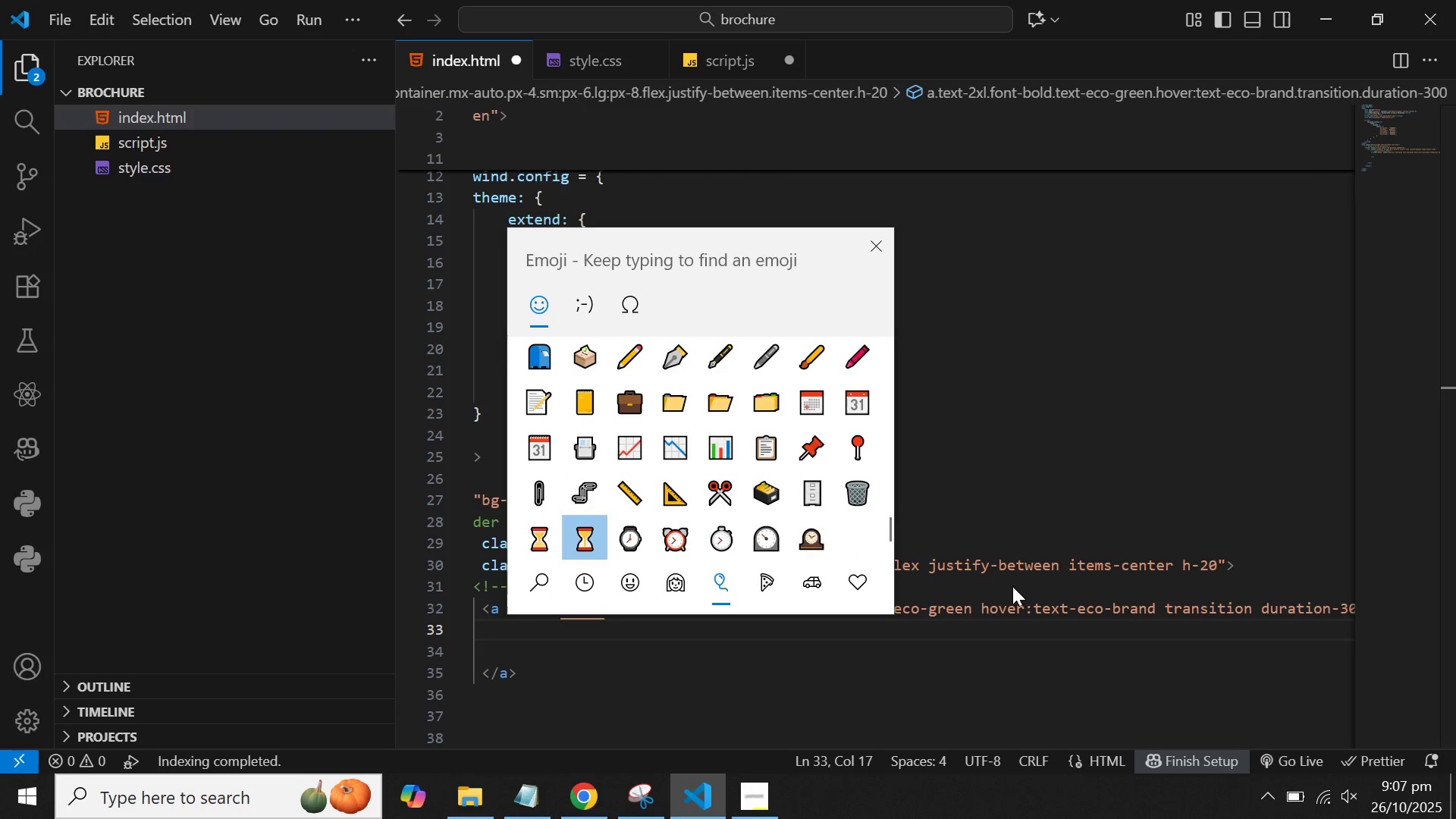 
key(ArrowDown)
 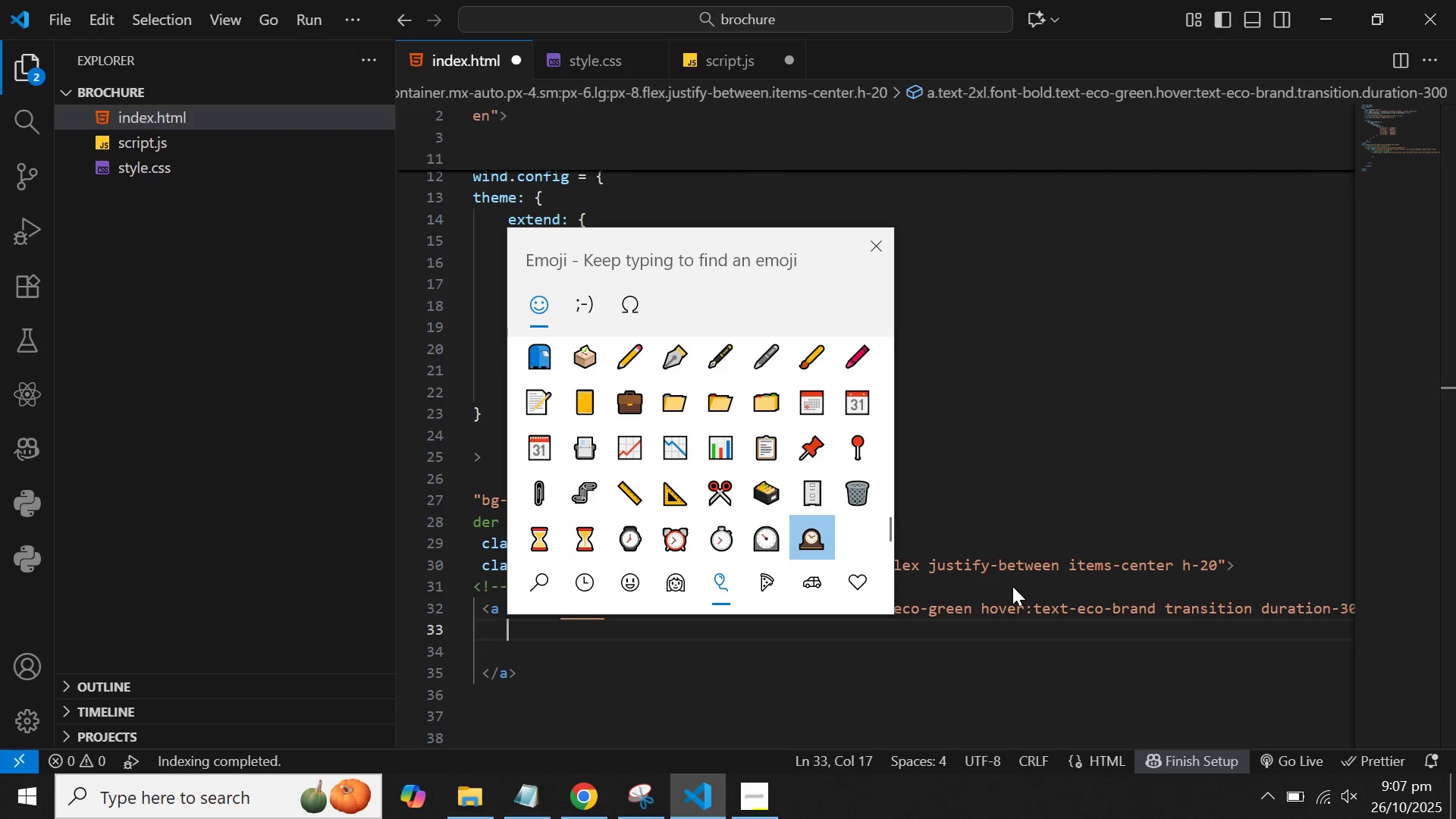 
key(ArrowDown)
 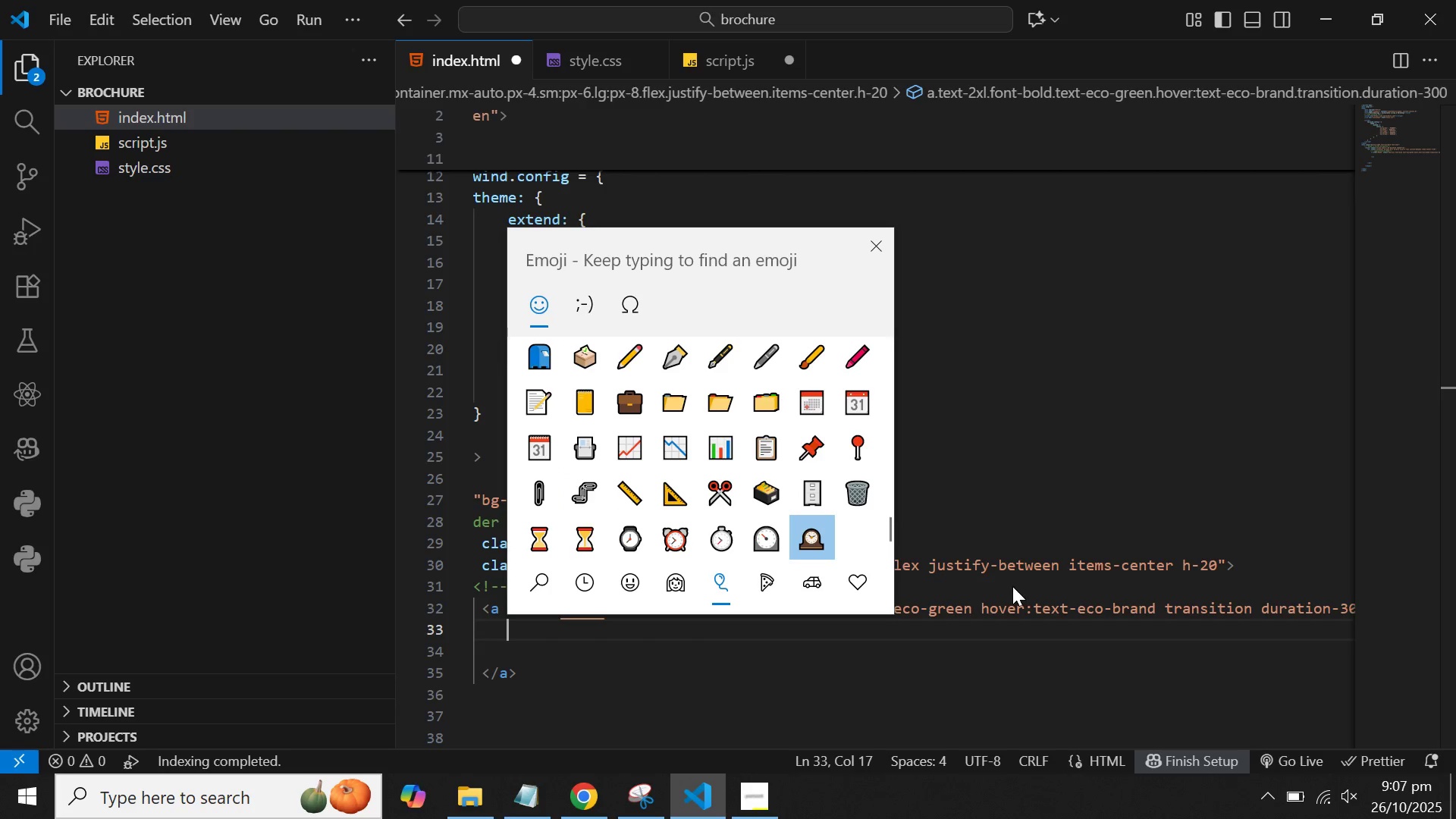 
key(ArrowDown)
 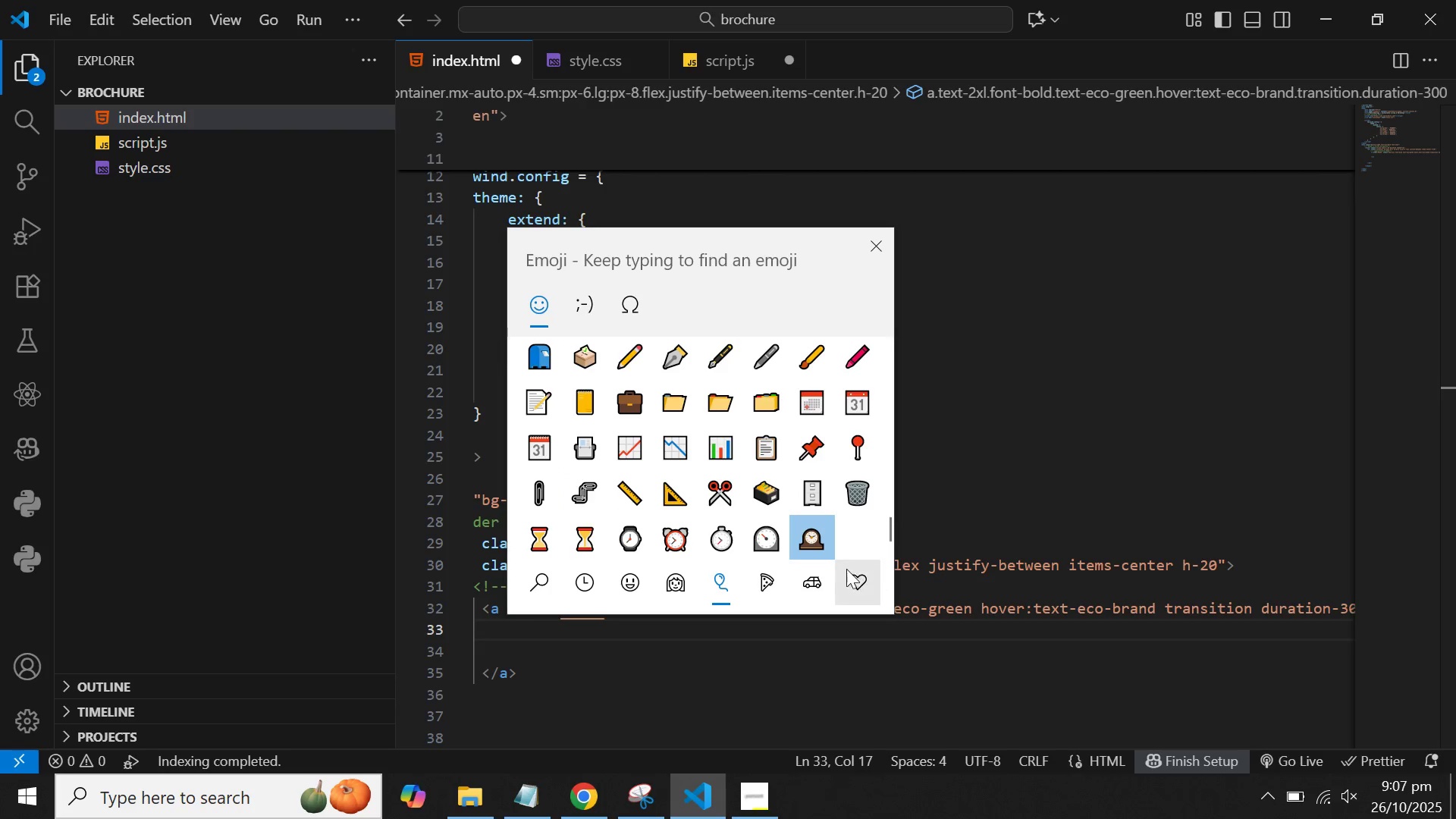 
left_click([843, 569])
 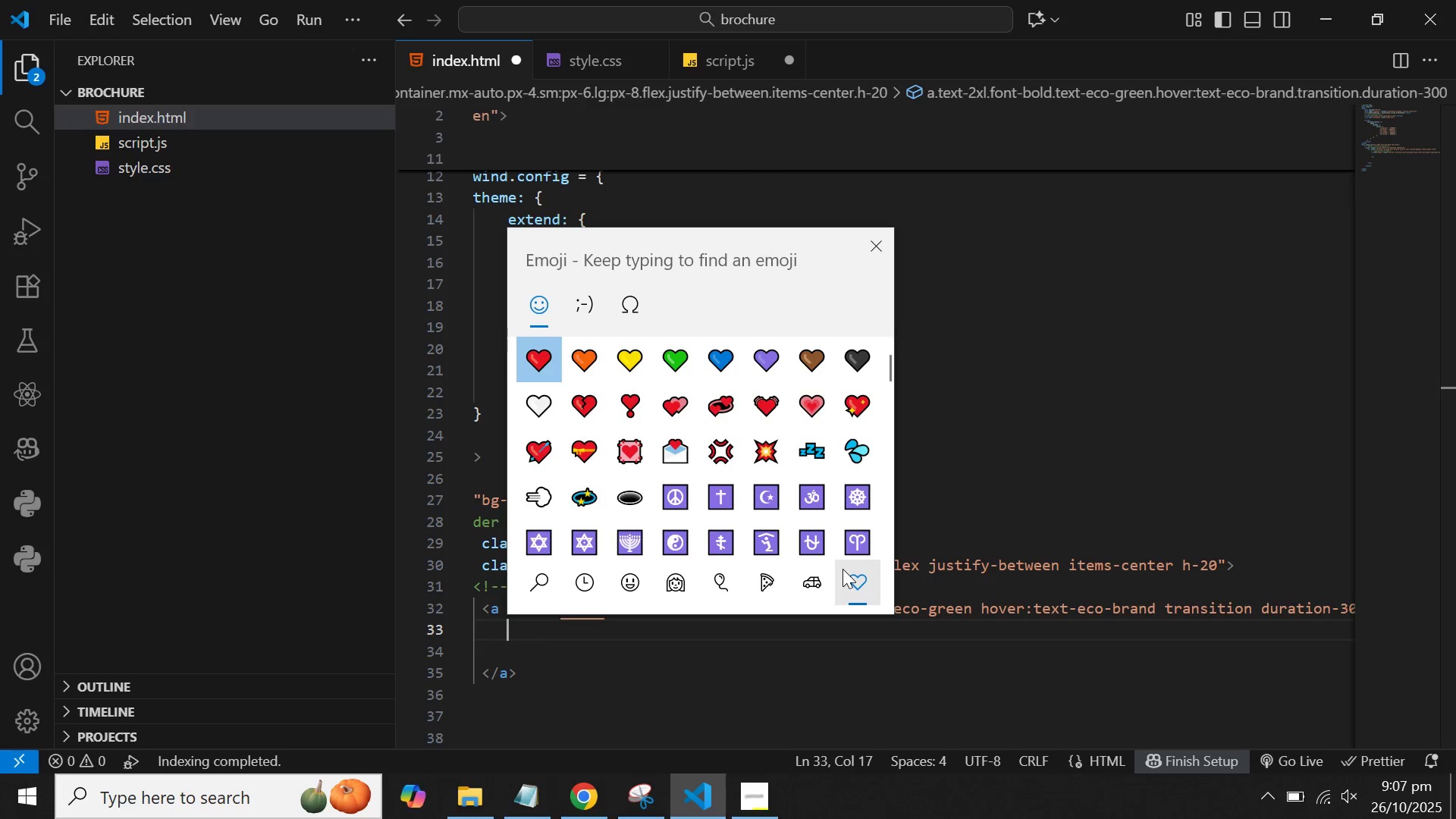 
key(ArrowRight)
 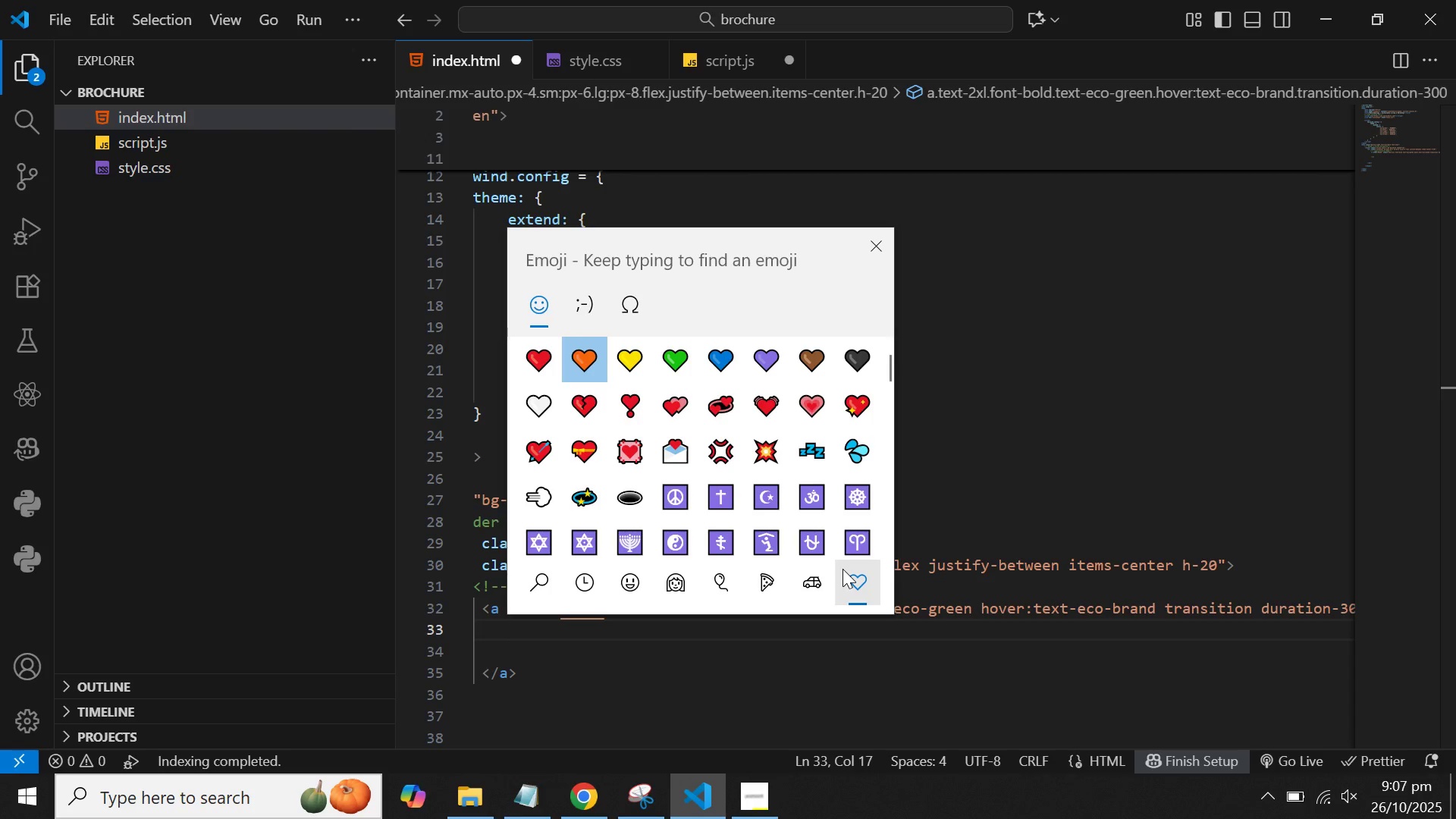 
hold_key(key=ArrowDown, duration=0.93)
 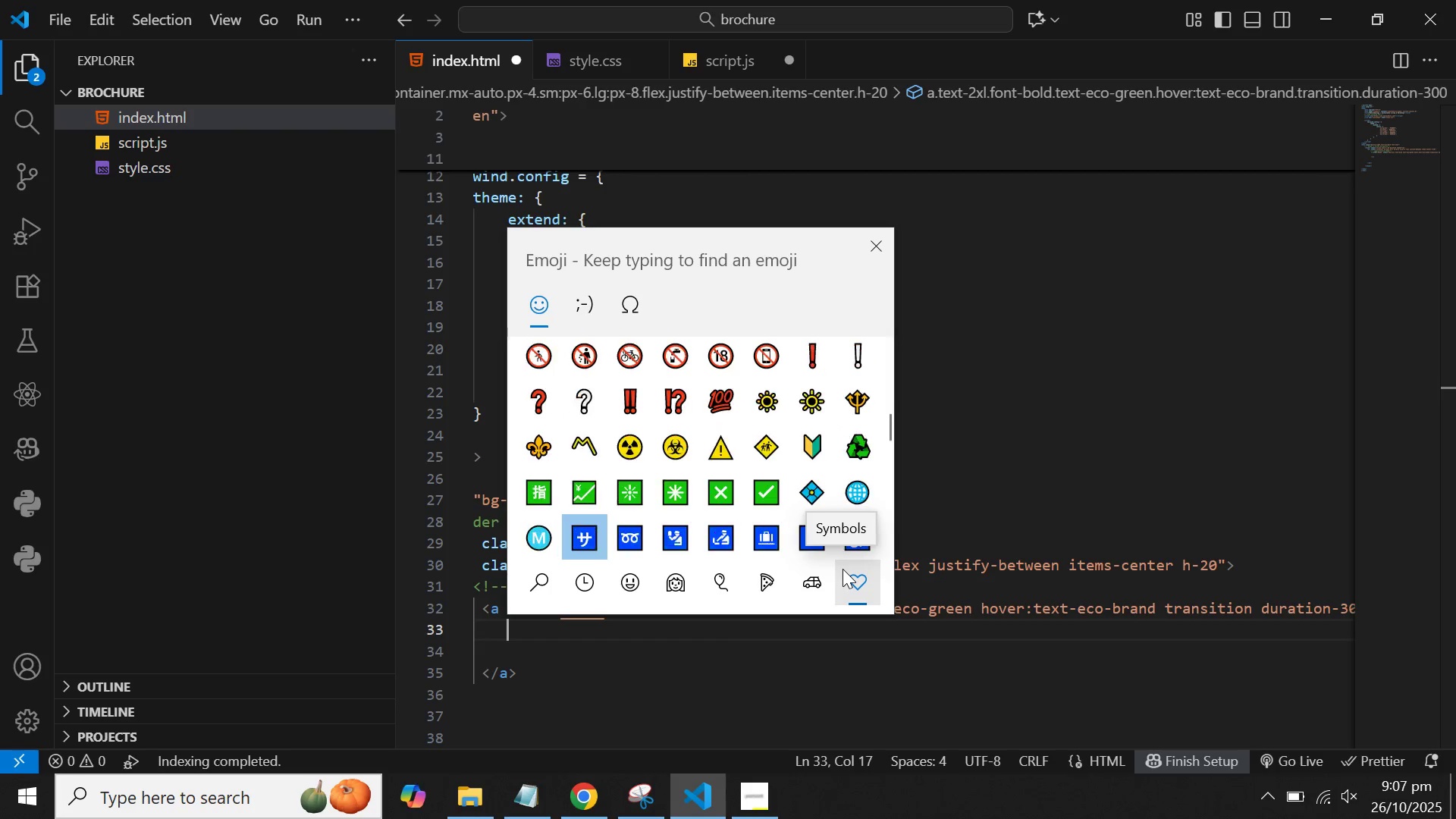 
key(ArrowDown)
 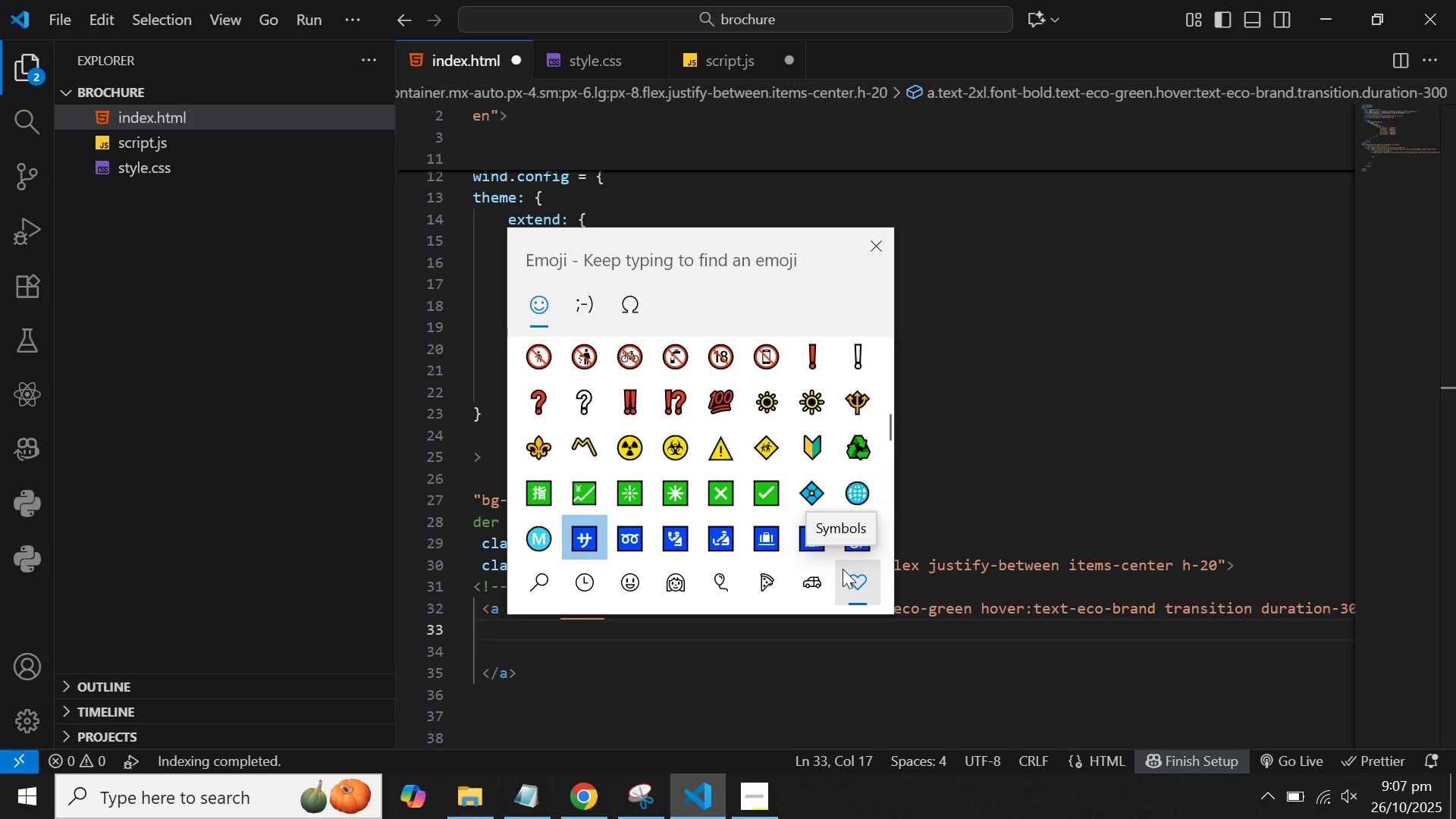 
key(ArrowDown)
 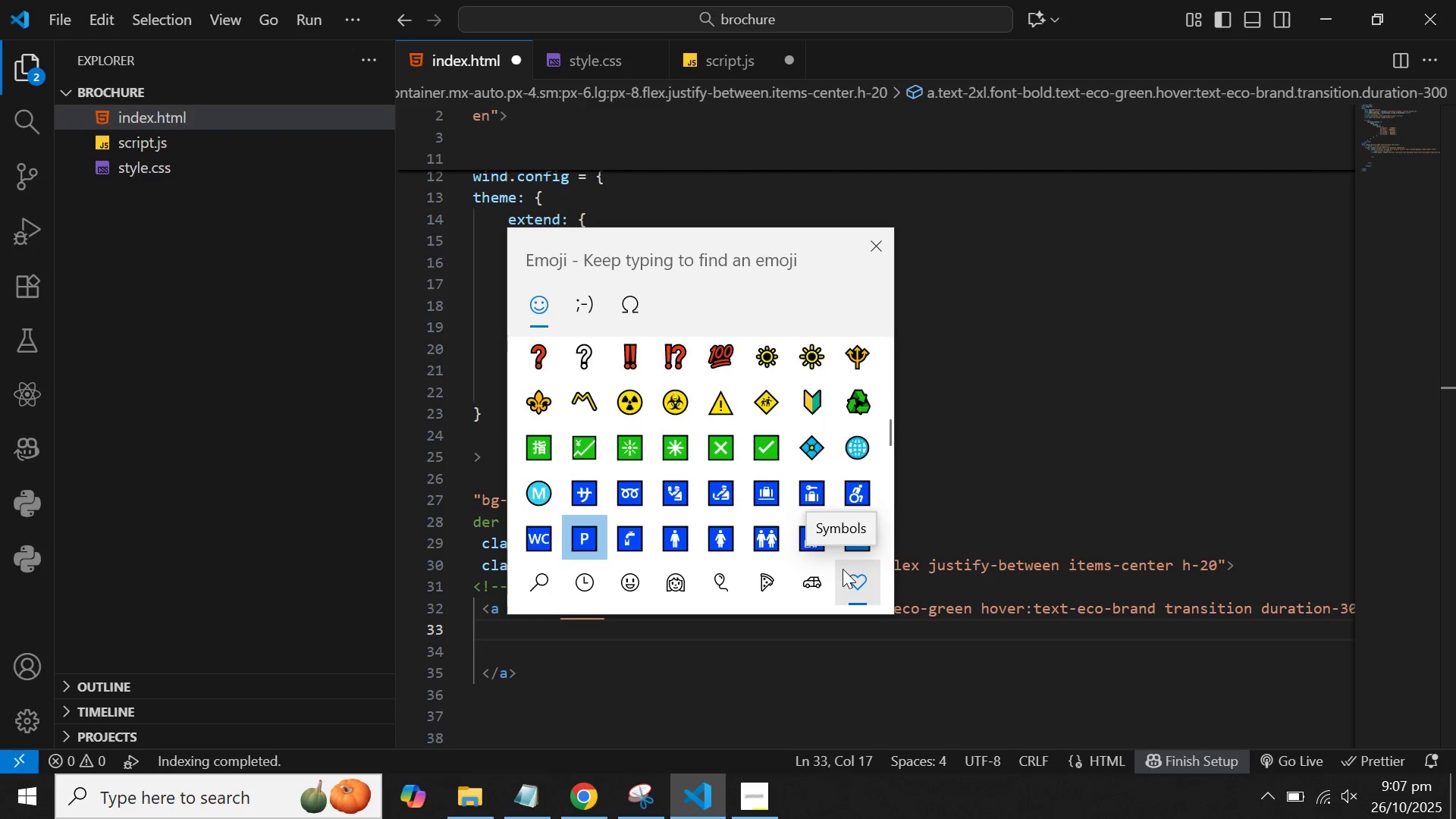 
hold_key(key=ArrowDown, duration=0.44)
 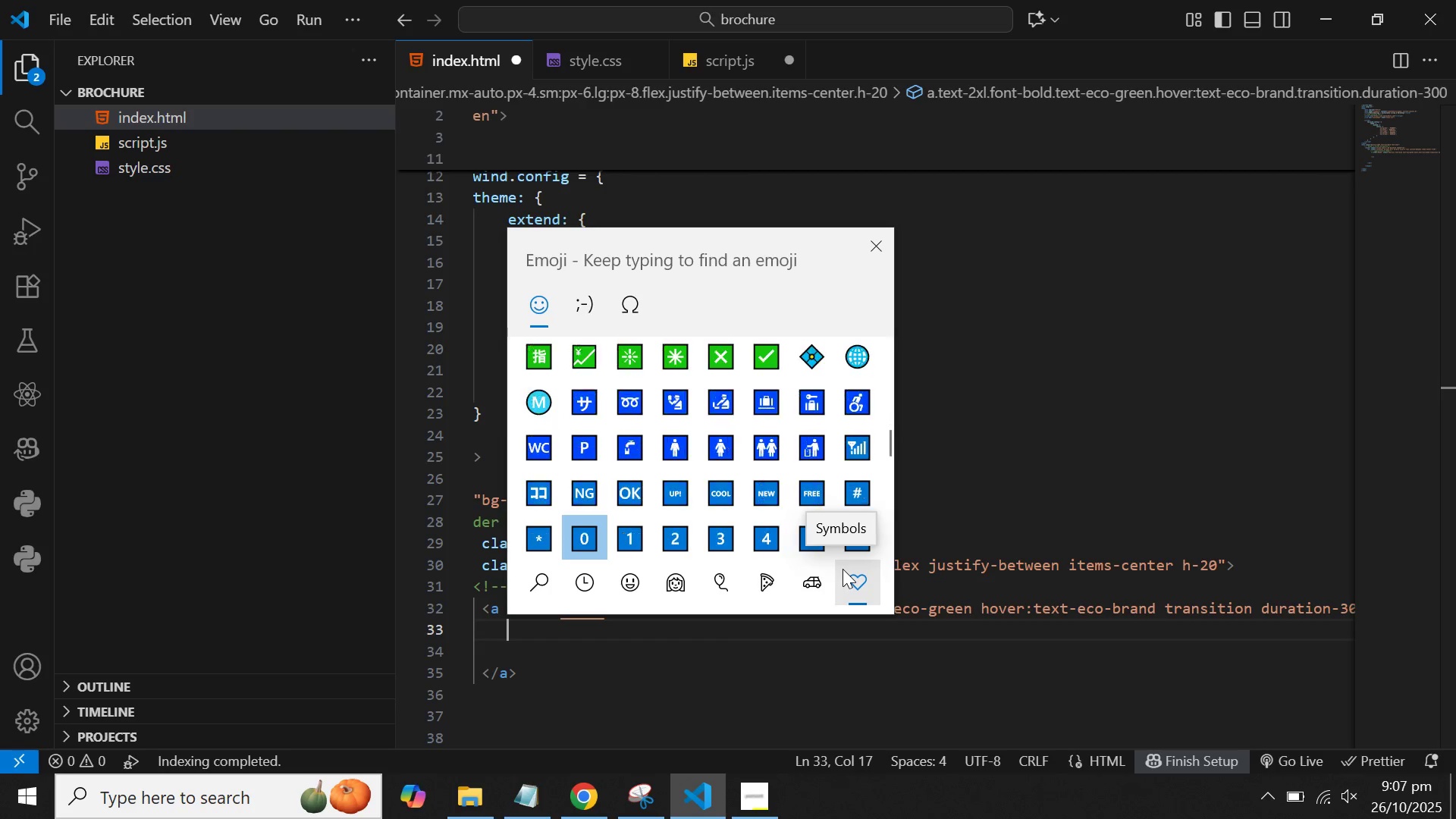 
key(ArrowDown)
 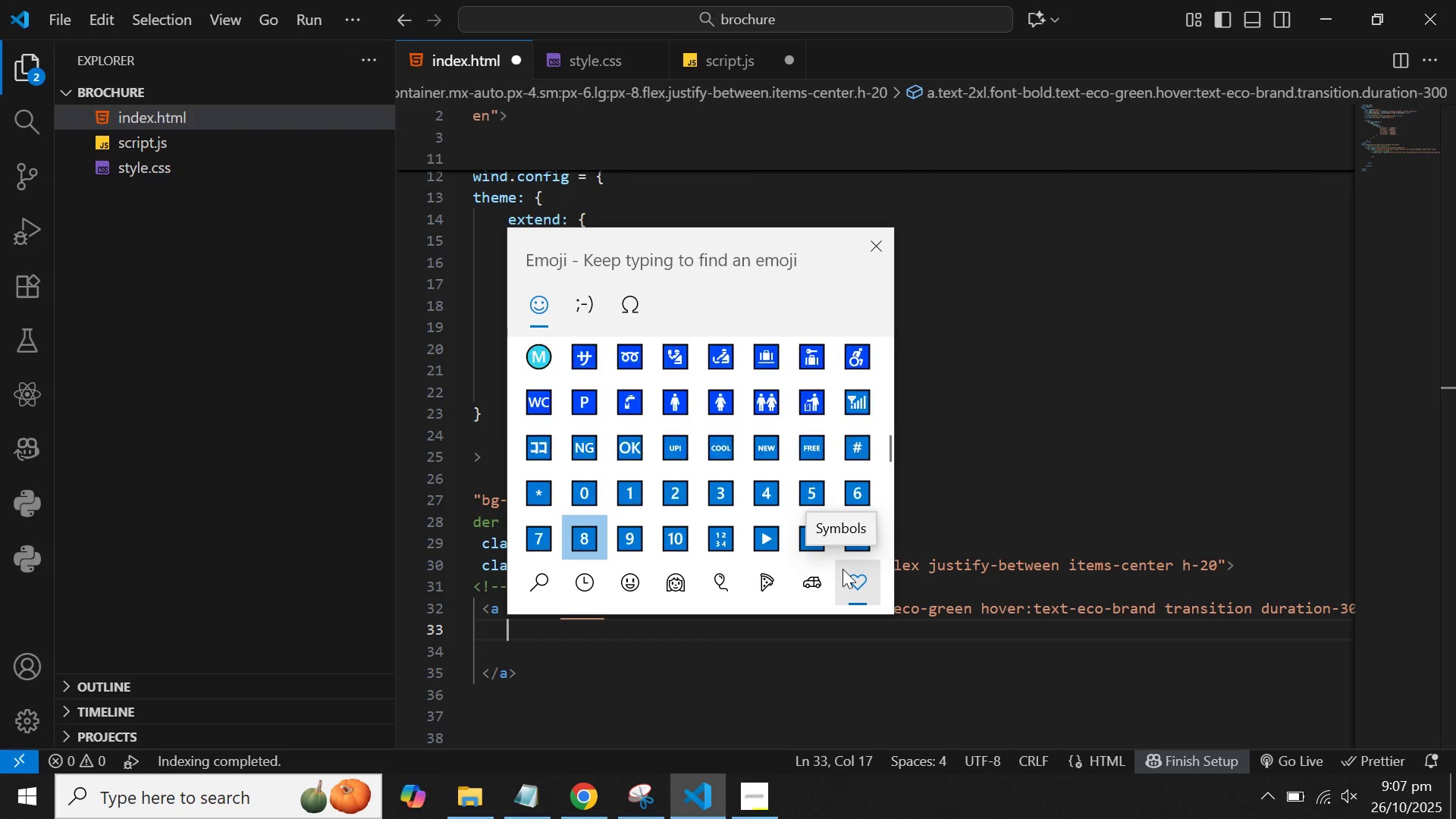 
key(ArrowDown)
 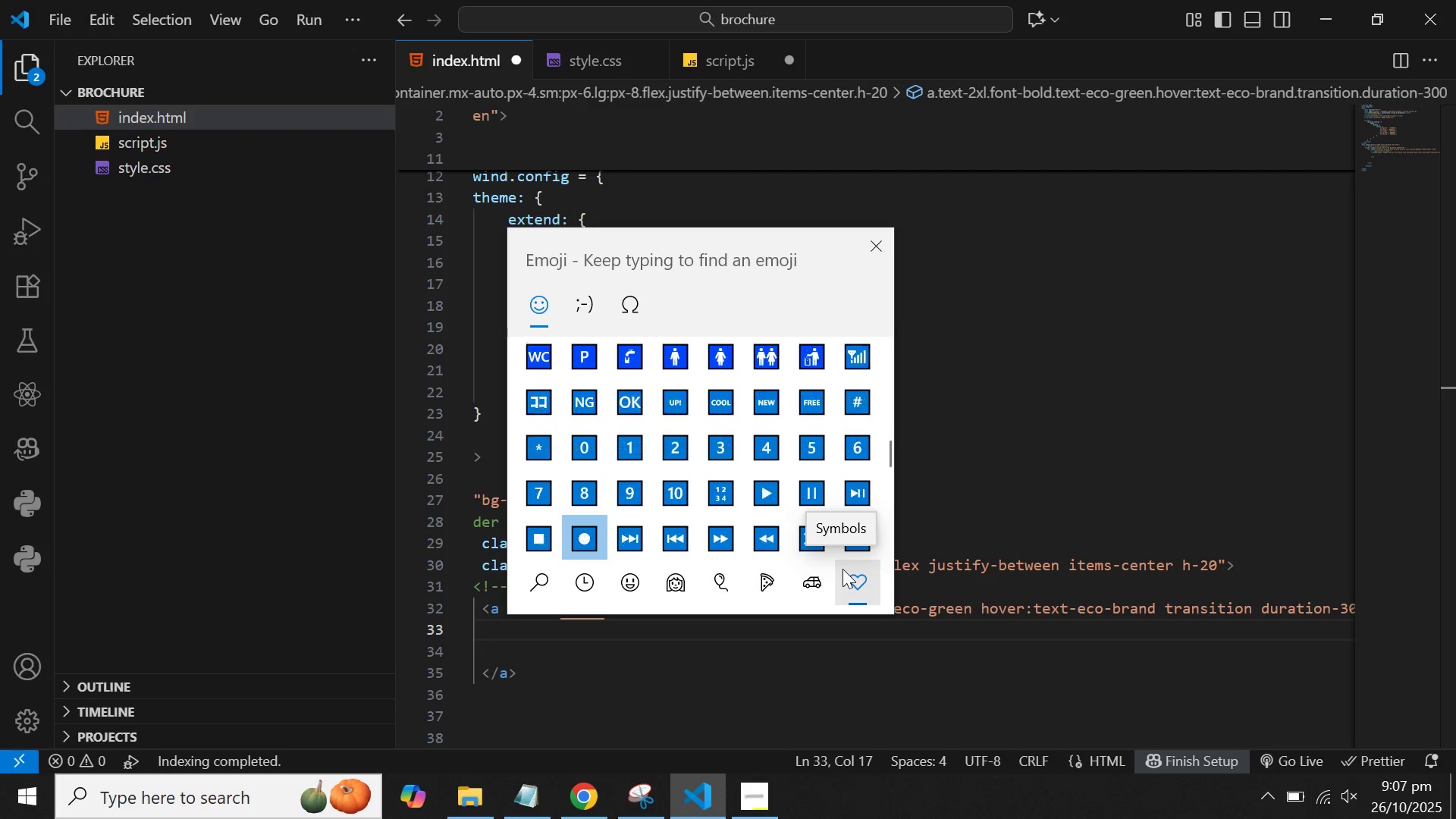 
hold_key(key=ArrowDown, duration=0.94)
 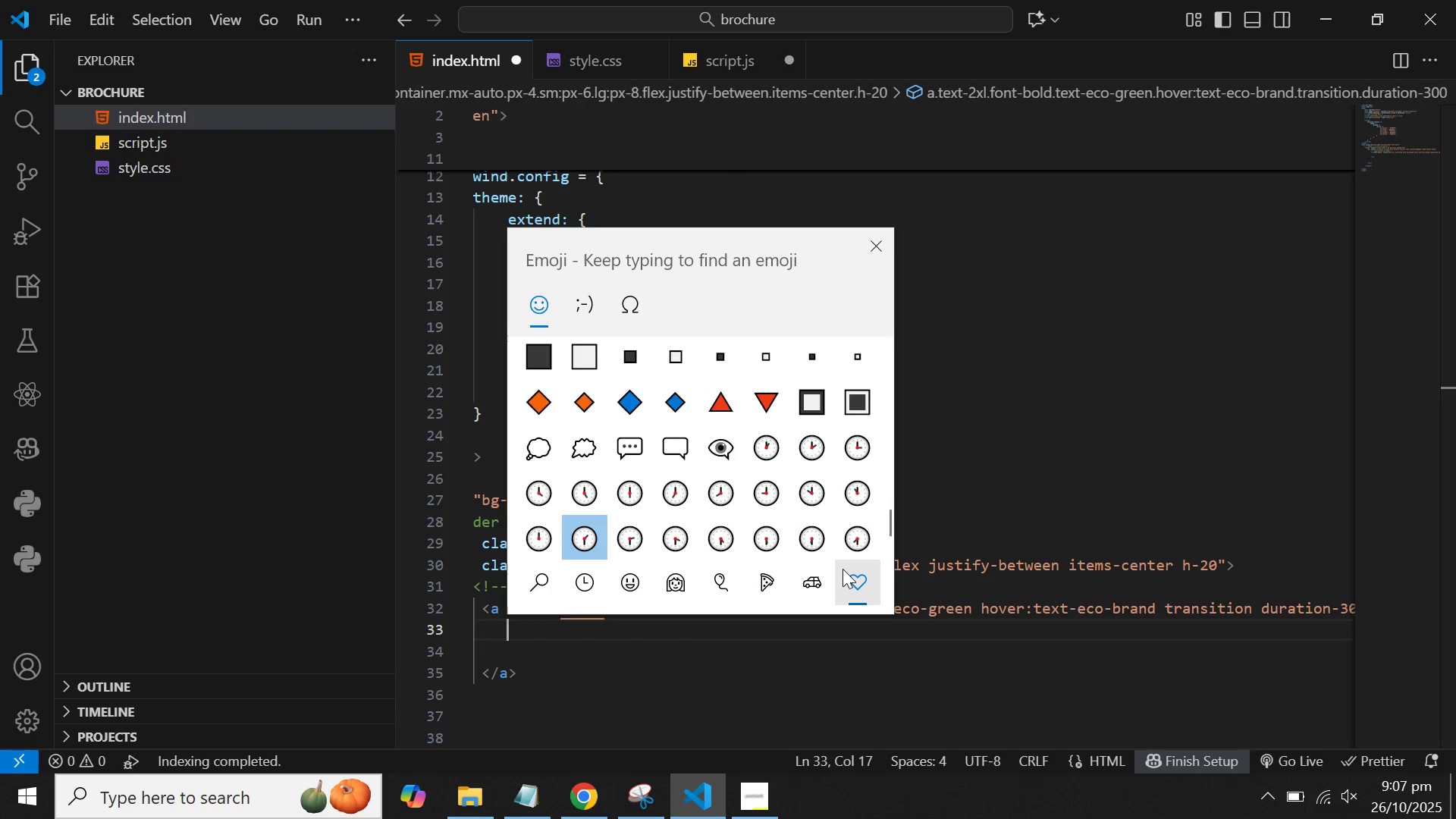 
hold_key(key=ArrowDown, duration=0.31)
 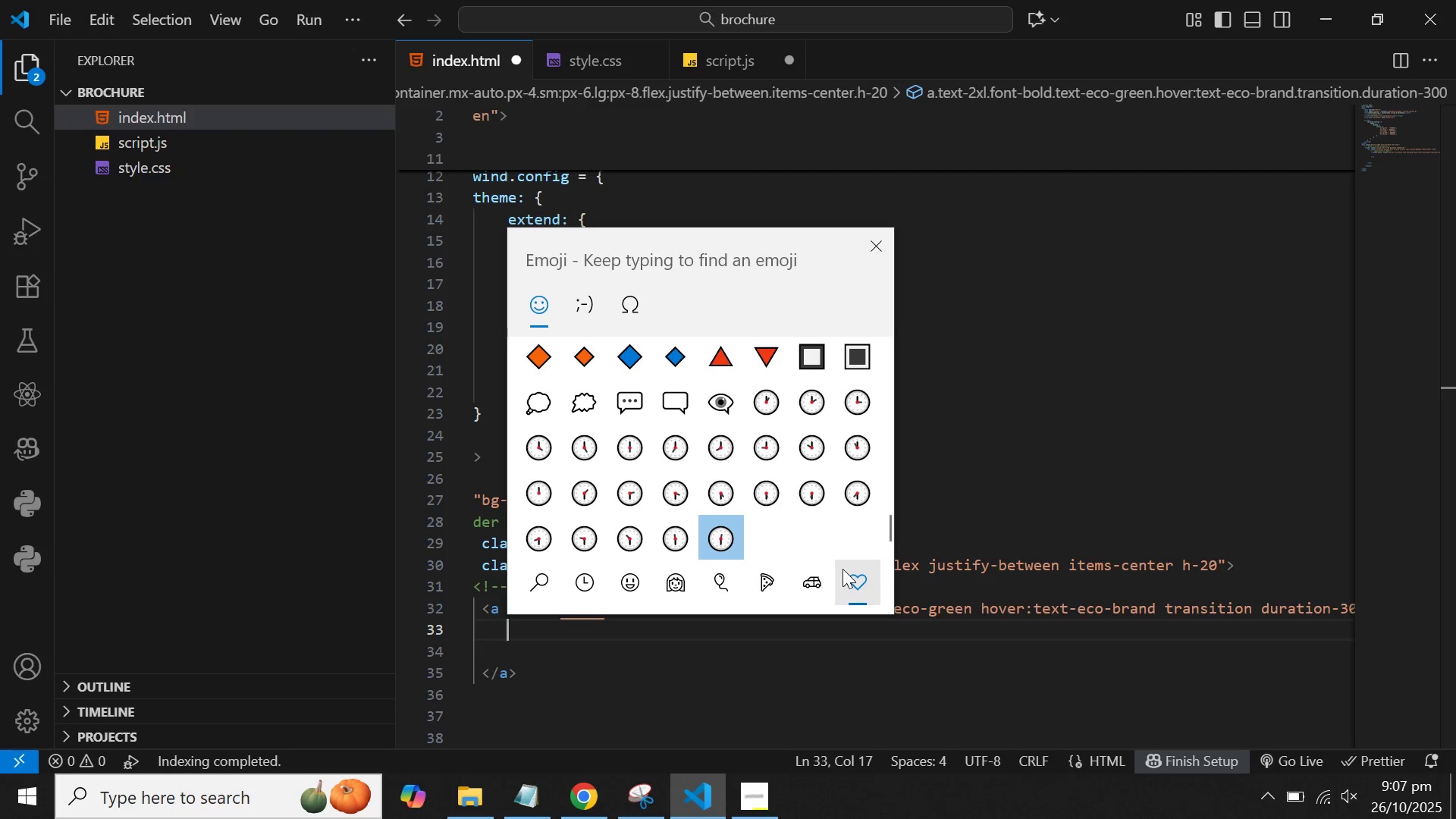 
key(ArrowDown)
 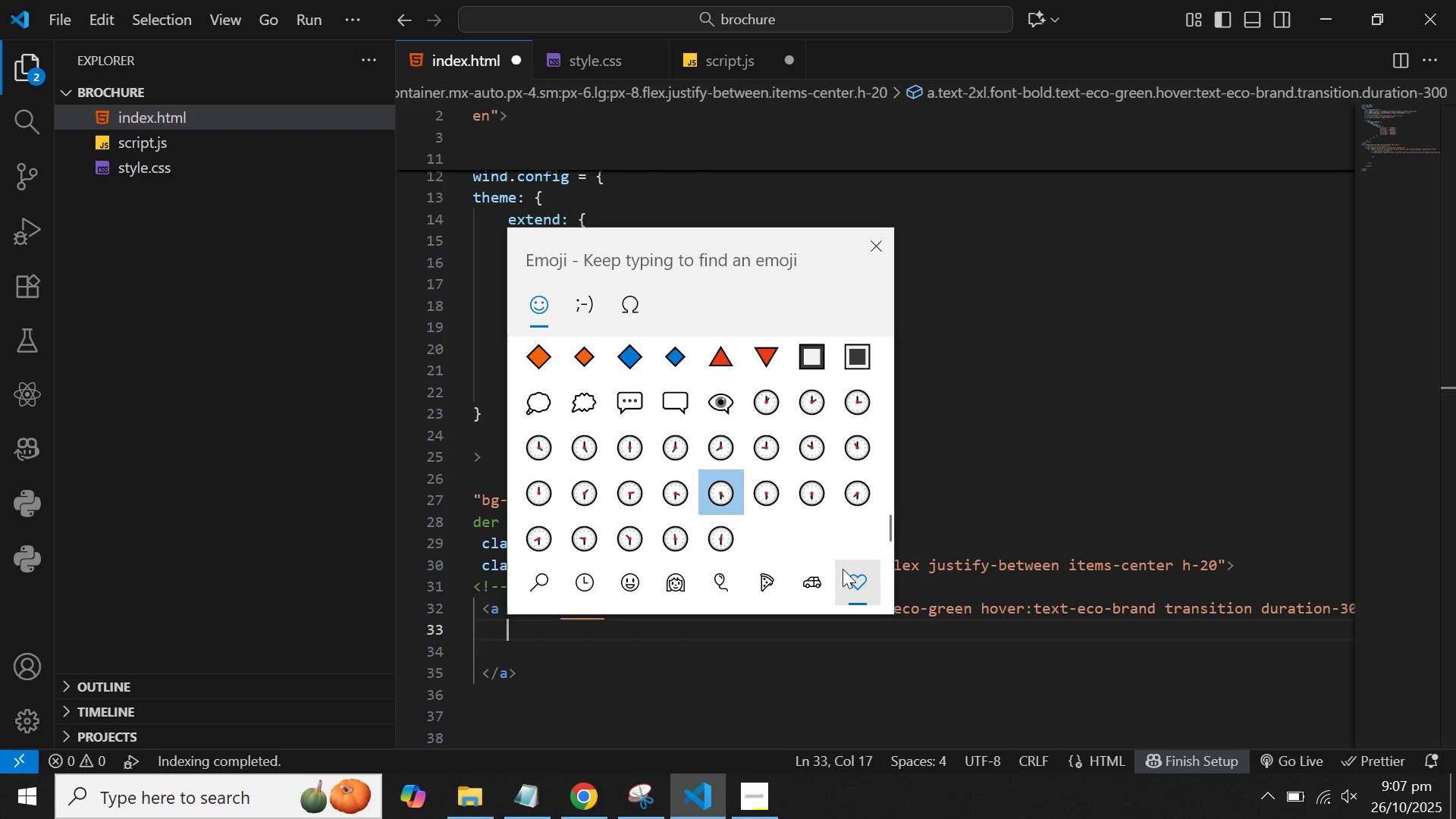 
hold_key(key=ArrowUp, duration=0.89)
 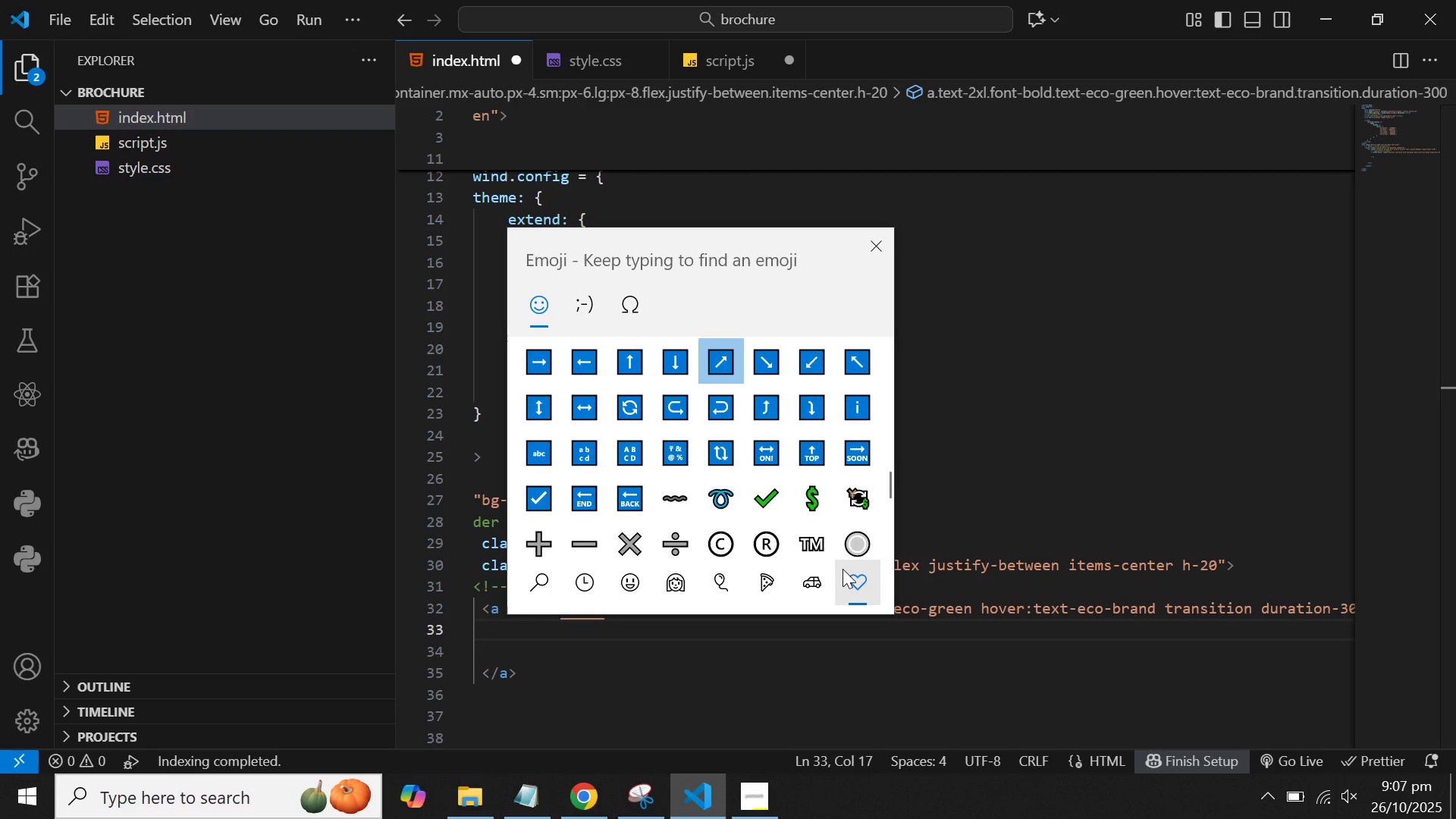 
hold_key(key=ArrowUp, duration=0.79)
 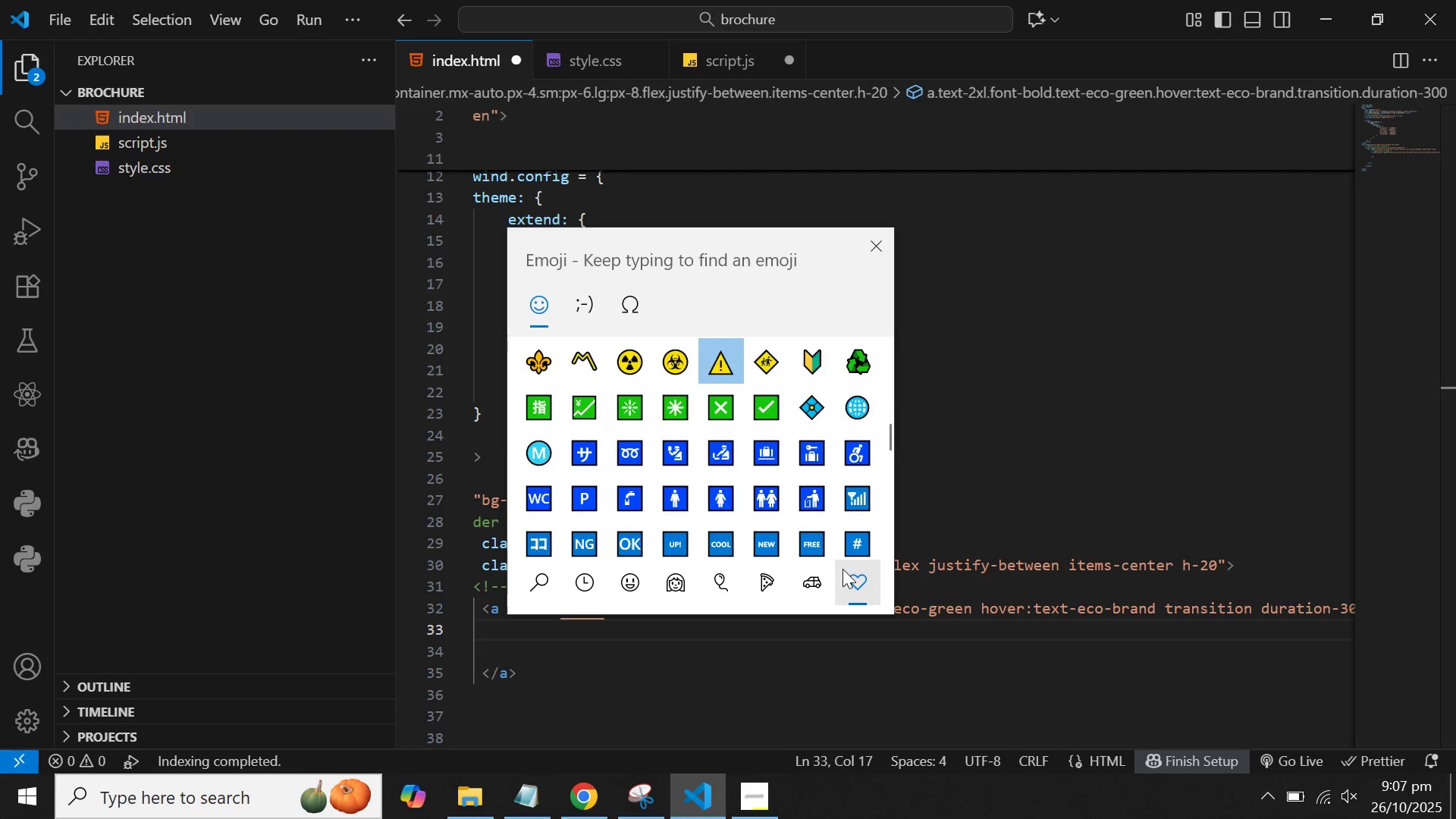 
hold_key(key=ArrowUp, duration=0.83)
 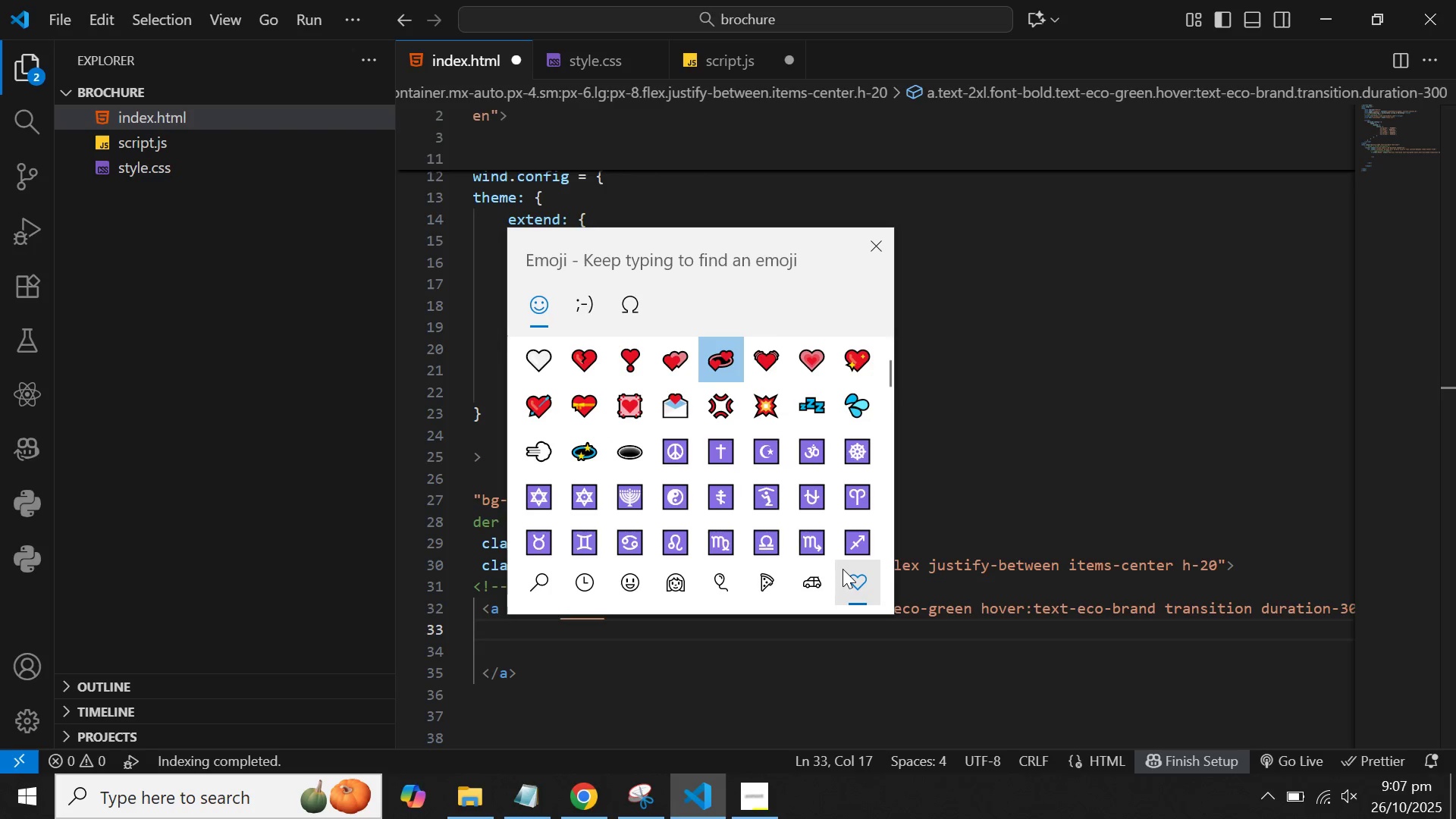 
hold_key(key=ArrowUp, duration=0.78)
 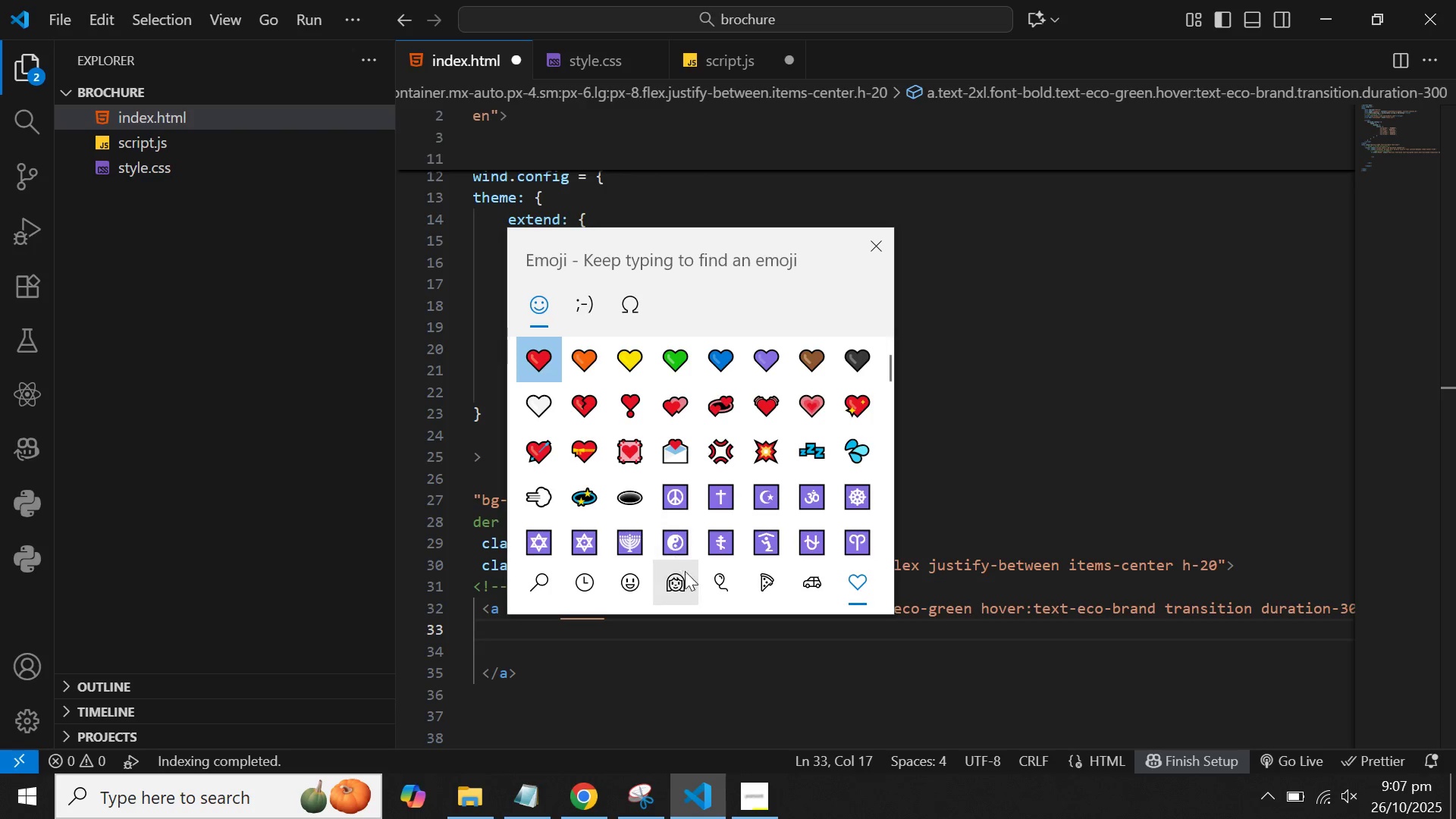 
left_click([729, 585])
 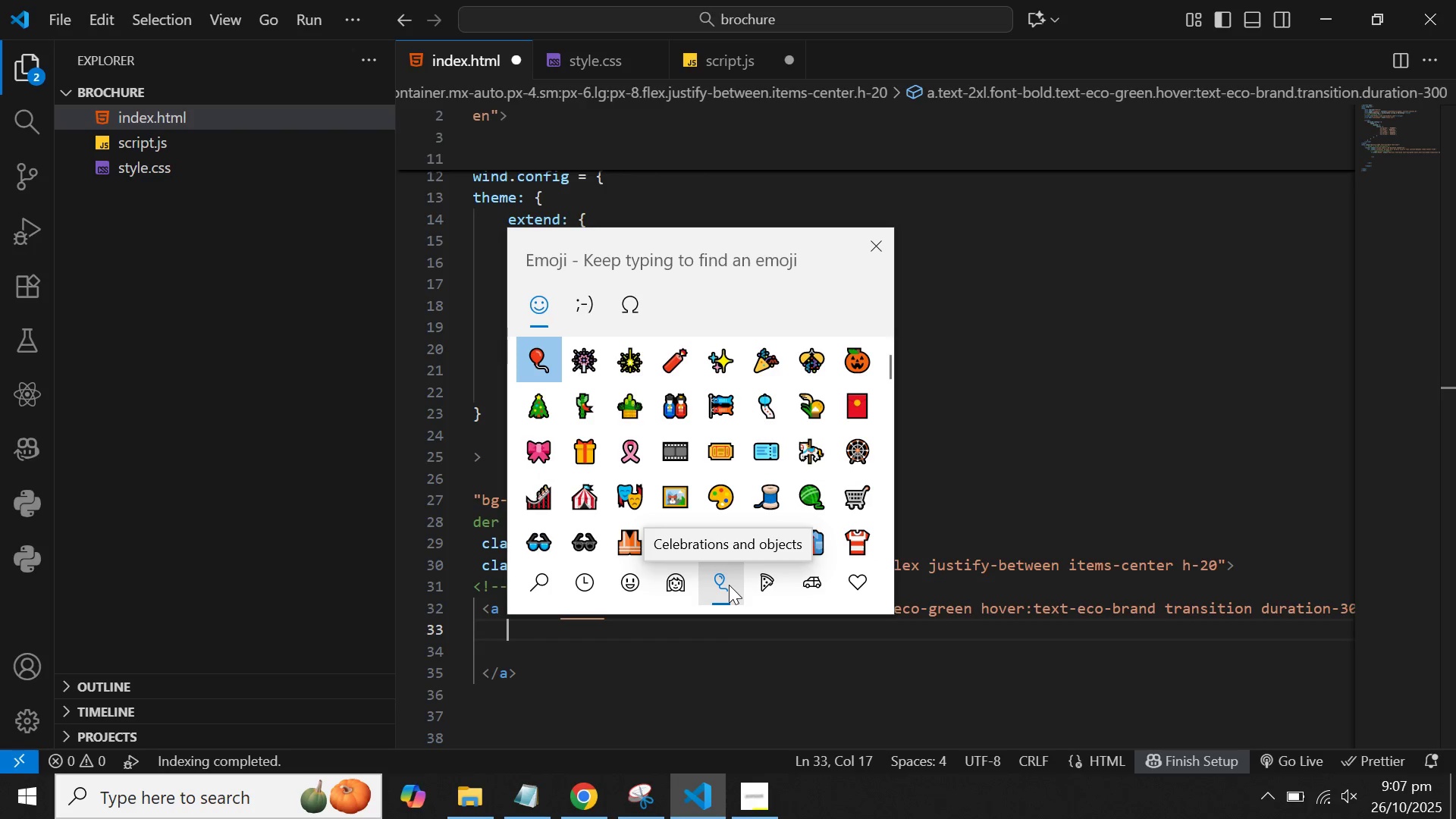 
hold_key(key=ArrowDown, duration=0.74)
 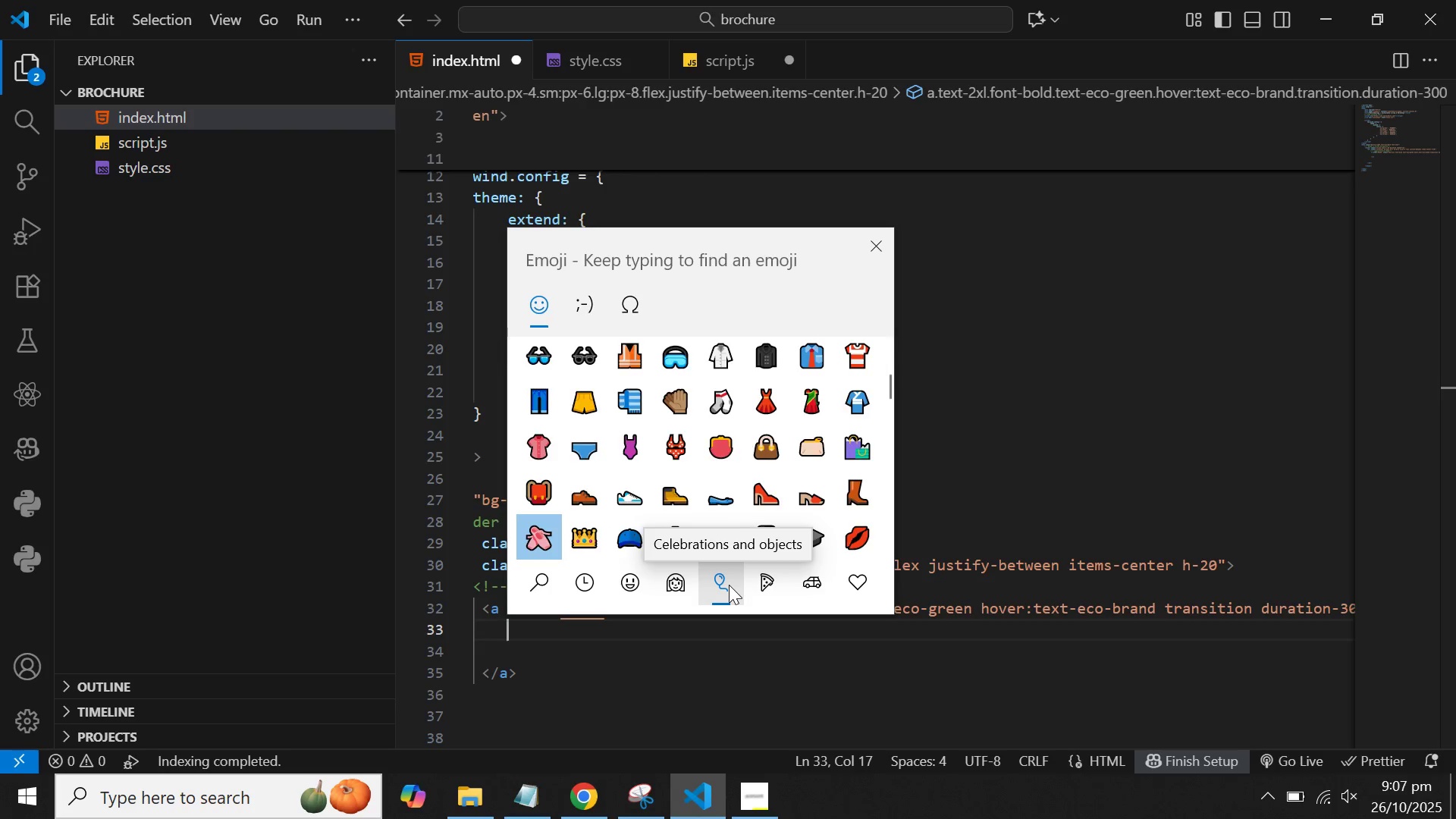 
key(ArrowDown)
 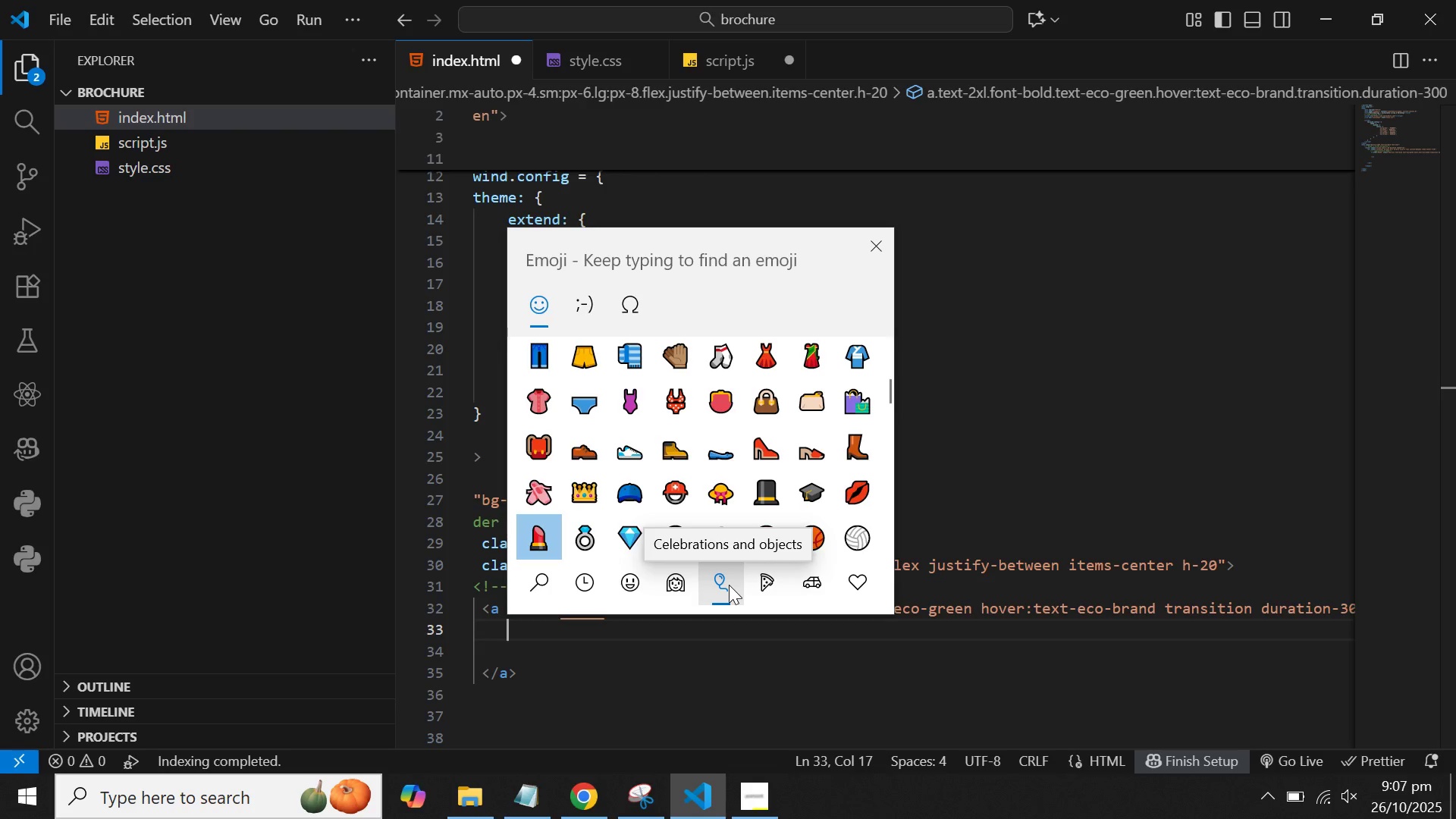 
key(ArrowDown)
 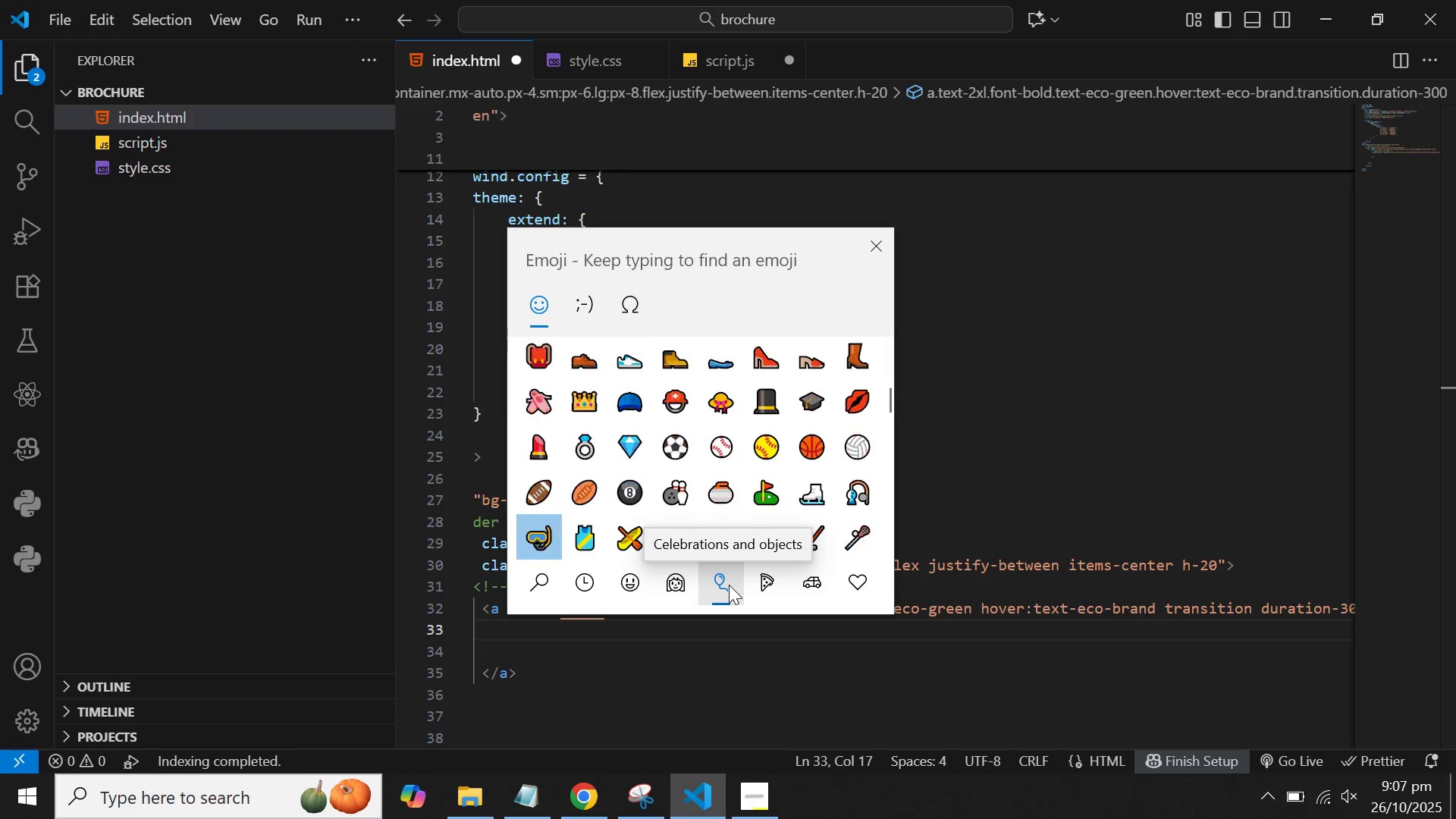 
key(ArrowDown)
 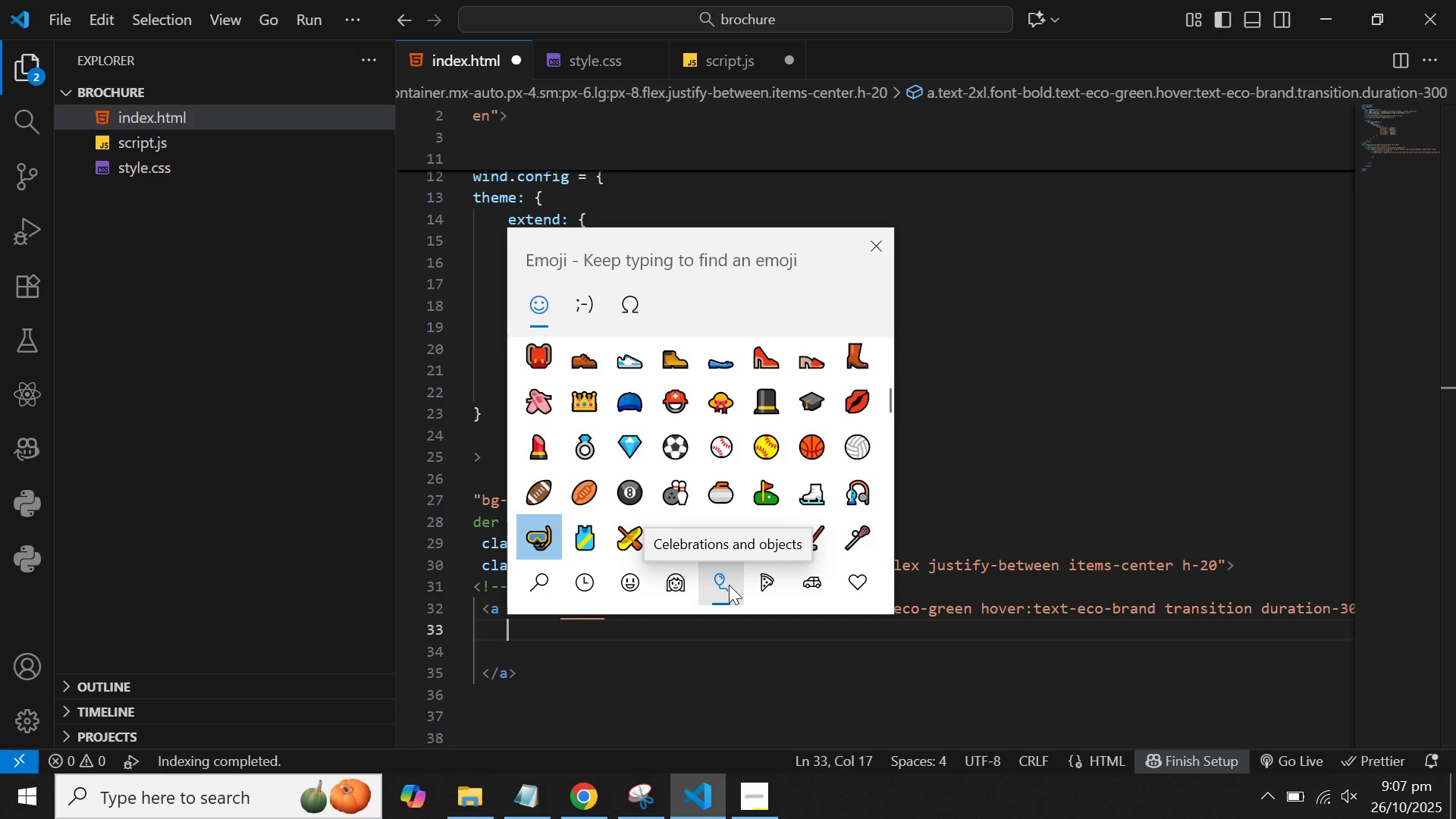 
key(ArrowDown)
 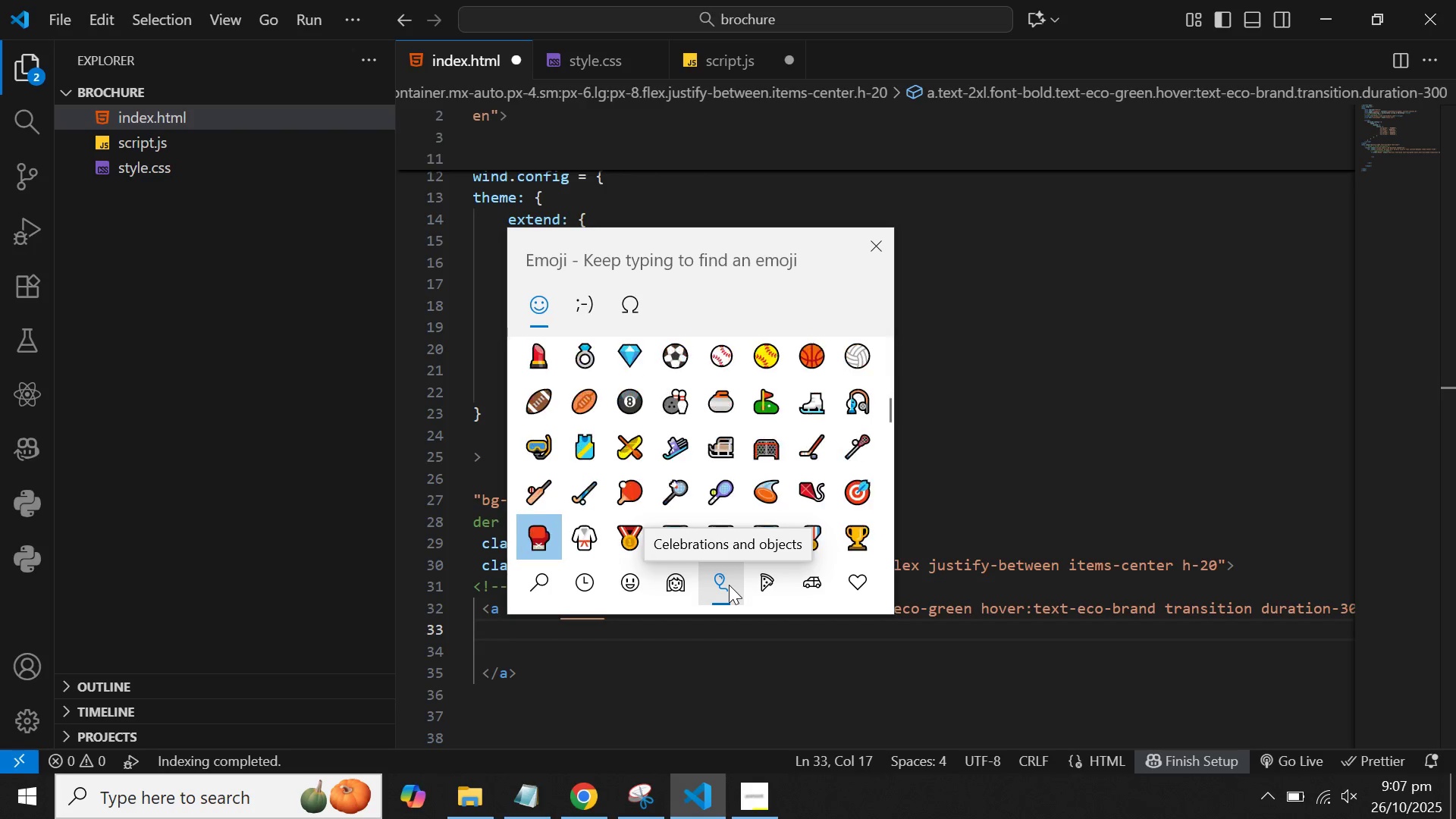 
key(ArrowDown)
 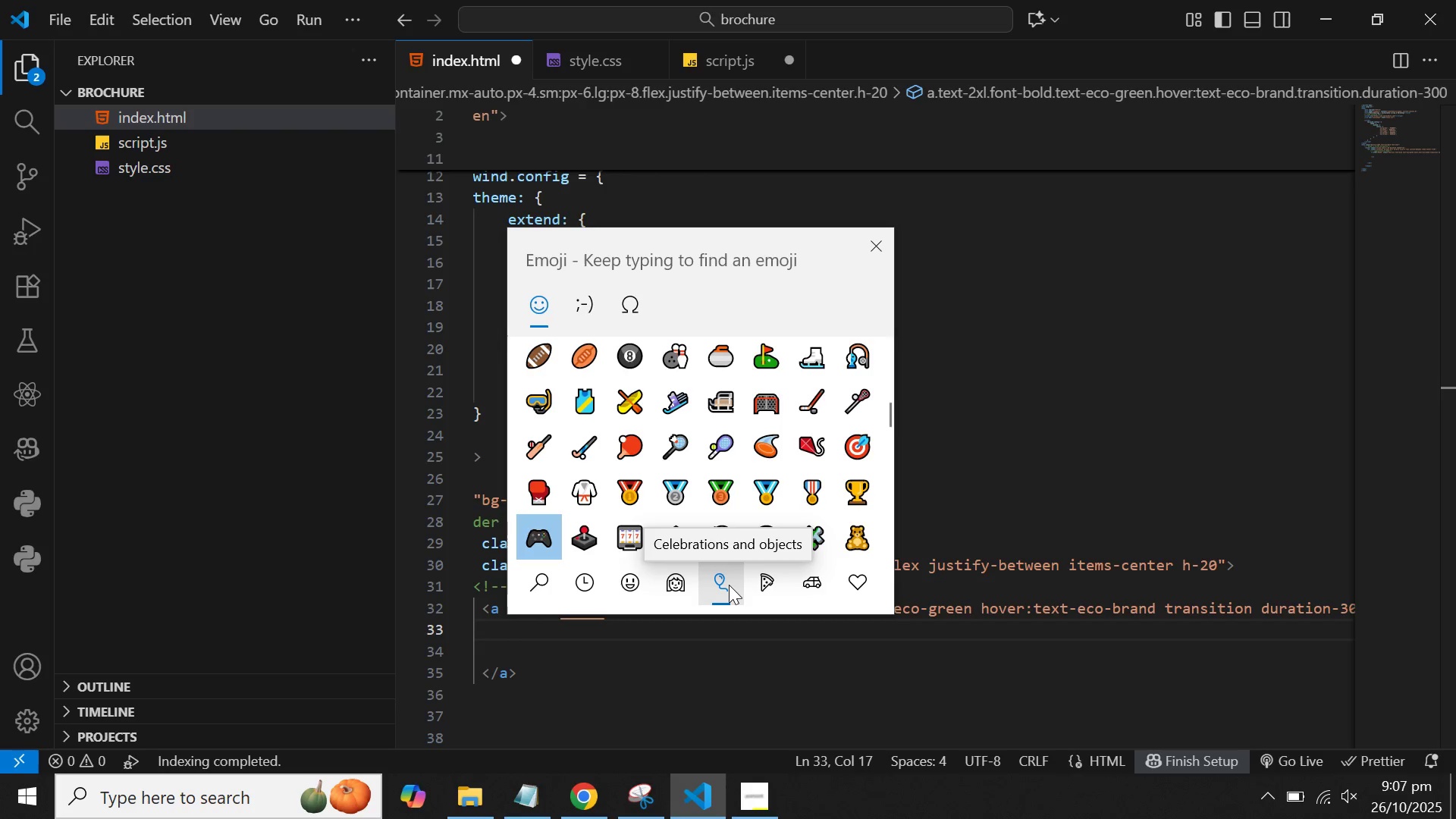 
key(ArrowDown)
 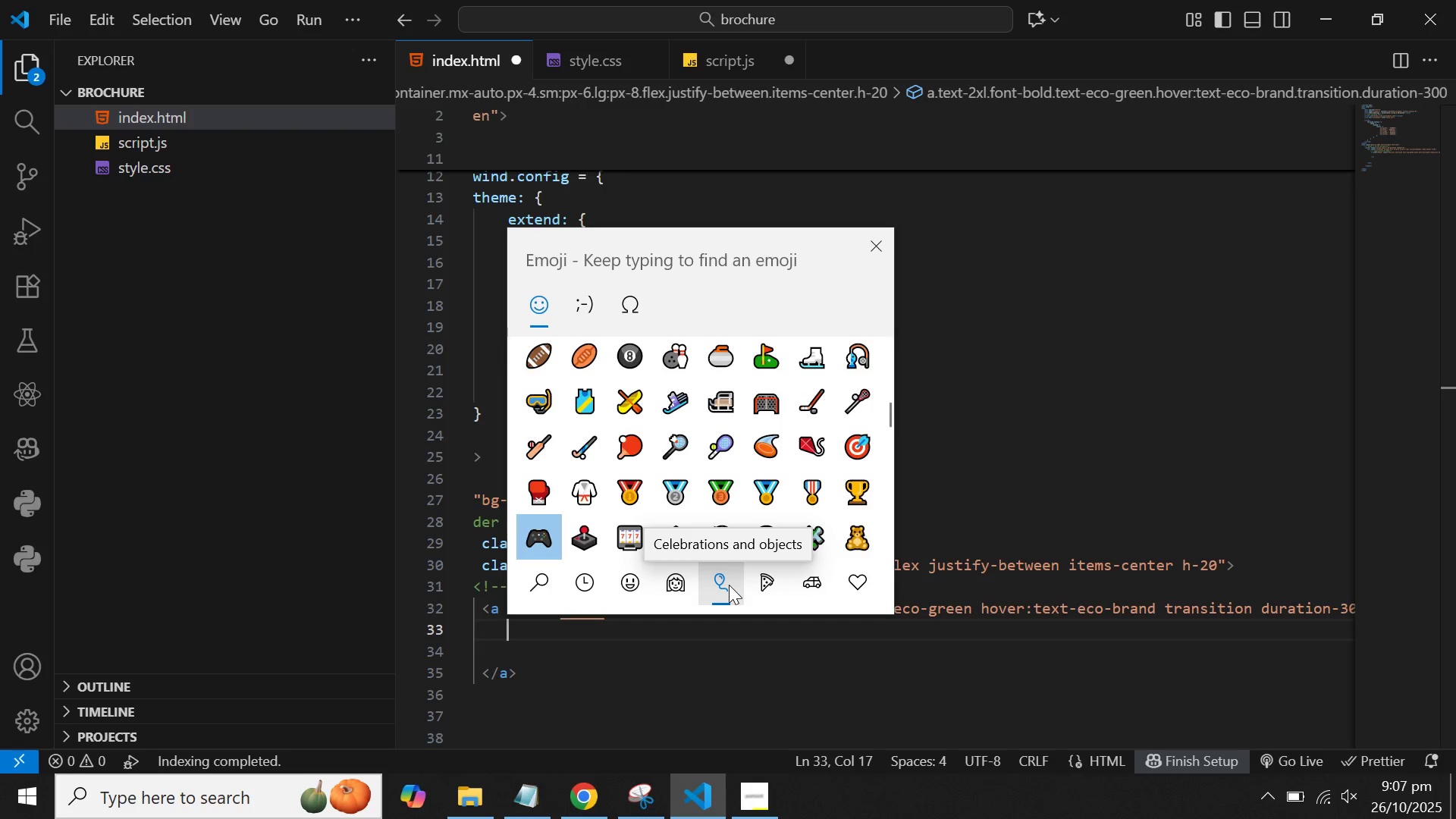 
key(ArrowDown)
 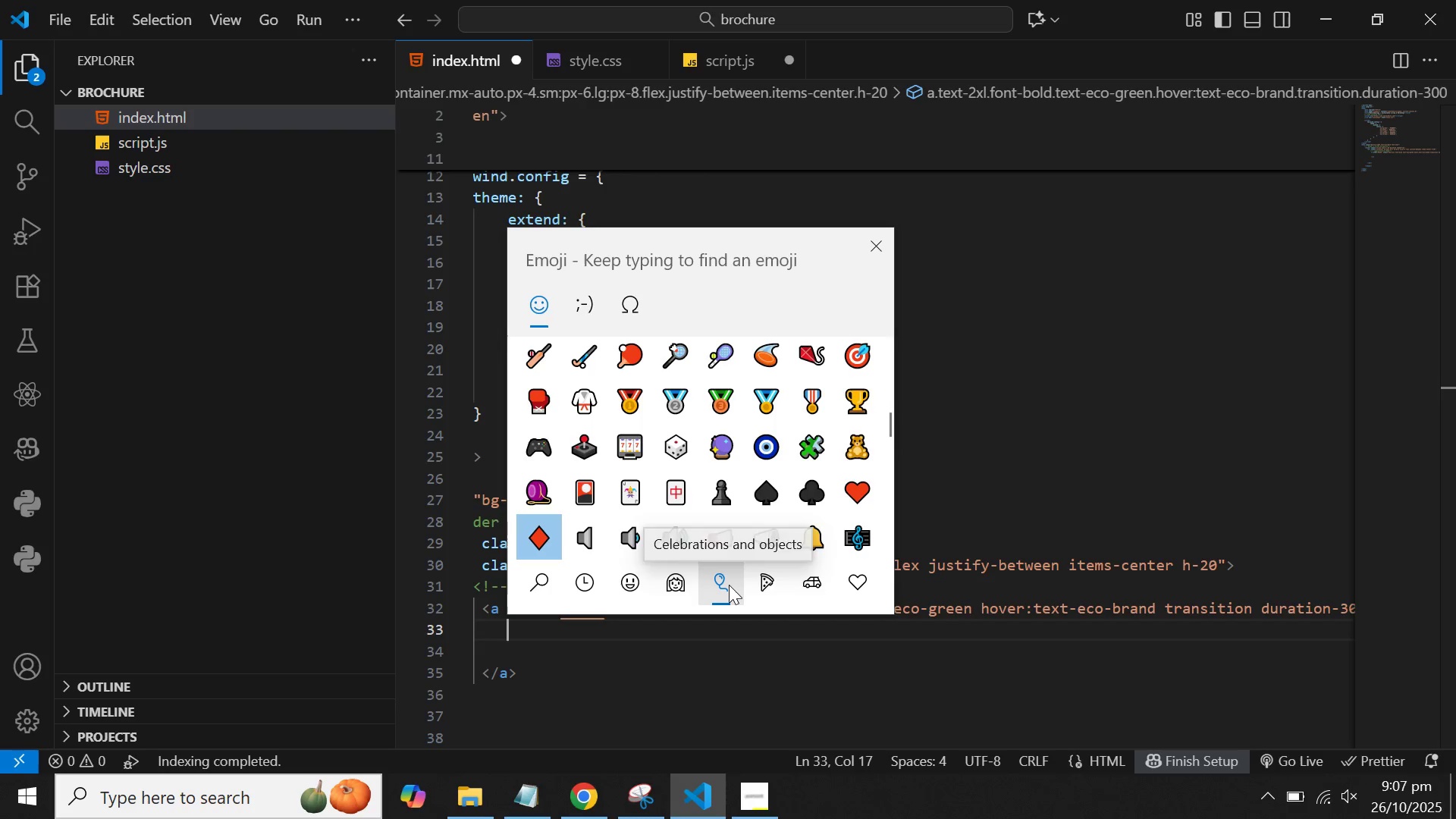 
key(ArrowDown)
 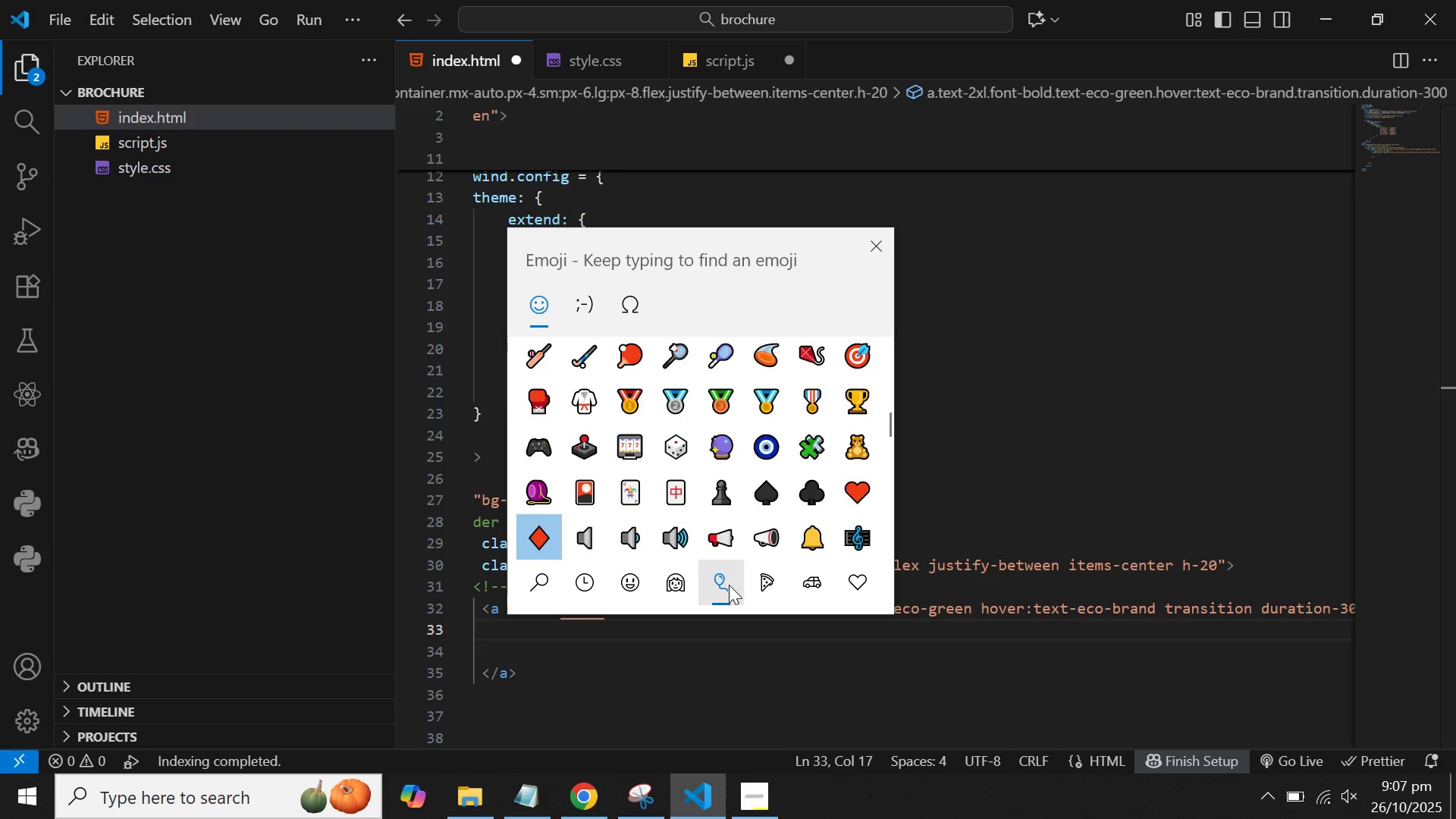 
key(ArrowDown)
 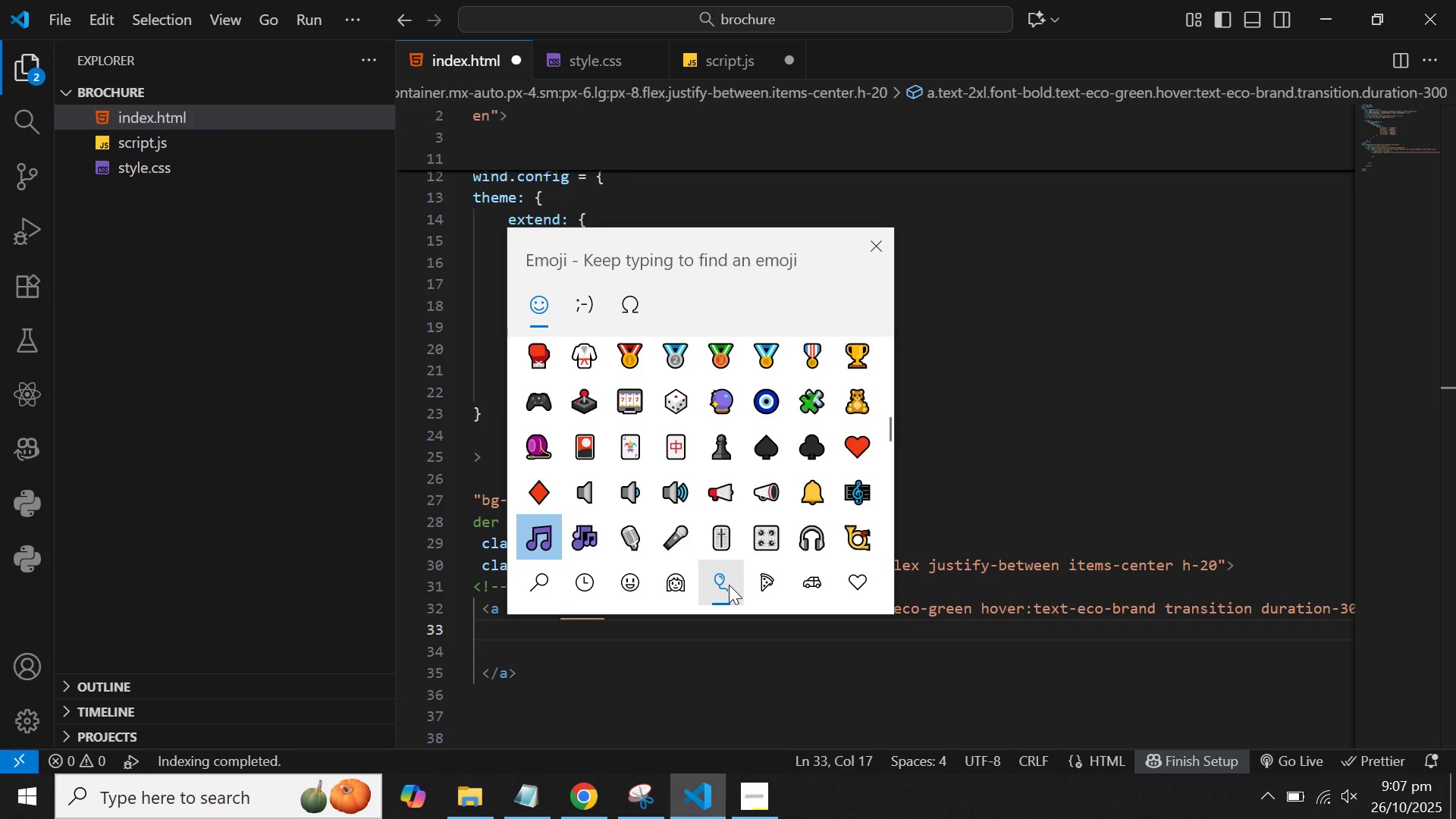 
key(ArrowDown)
 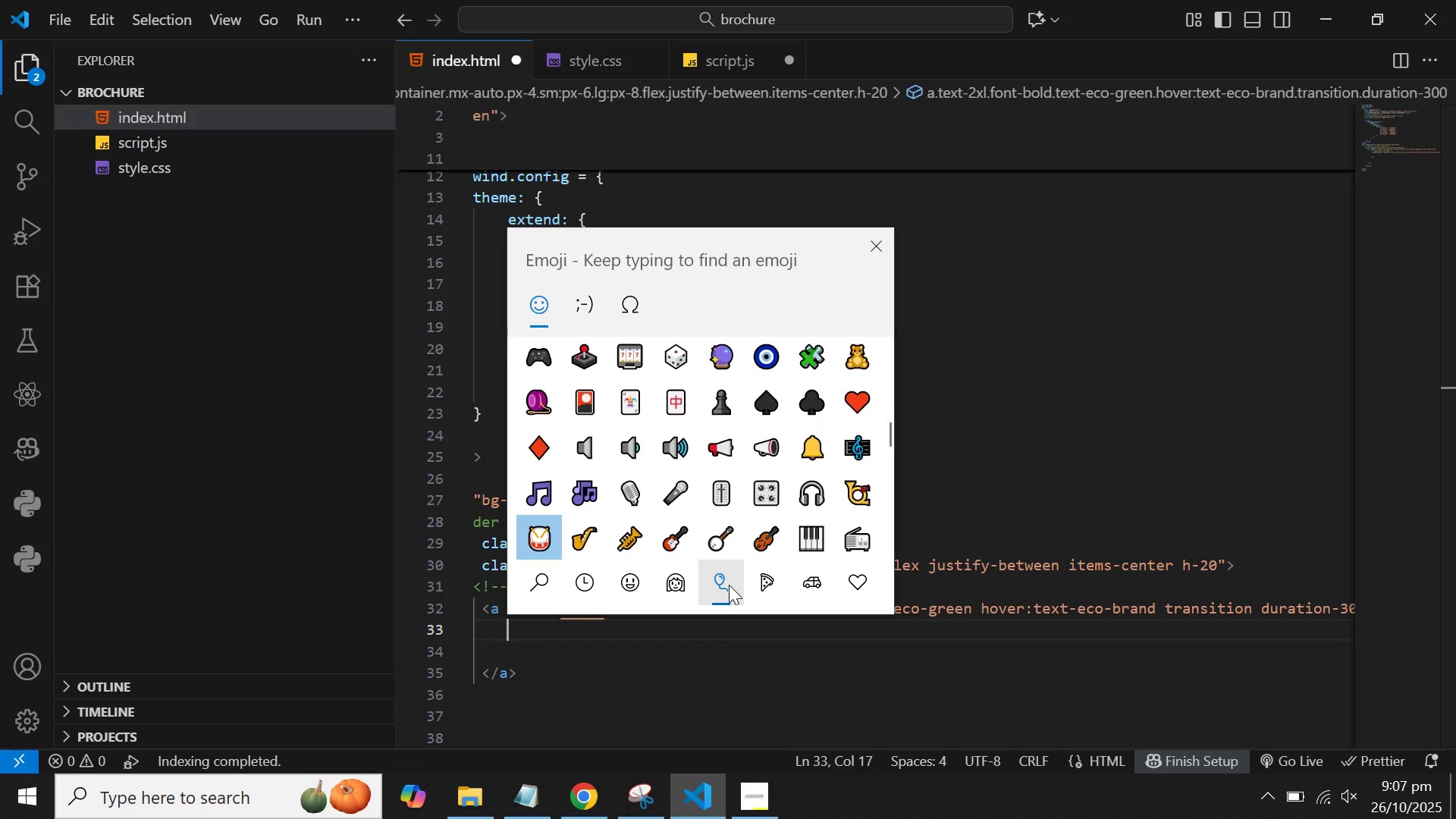 
key(ArrowDown)
 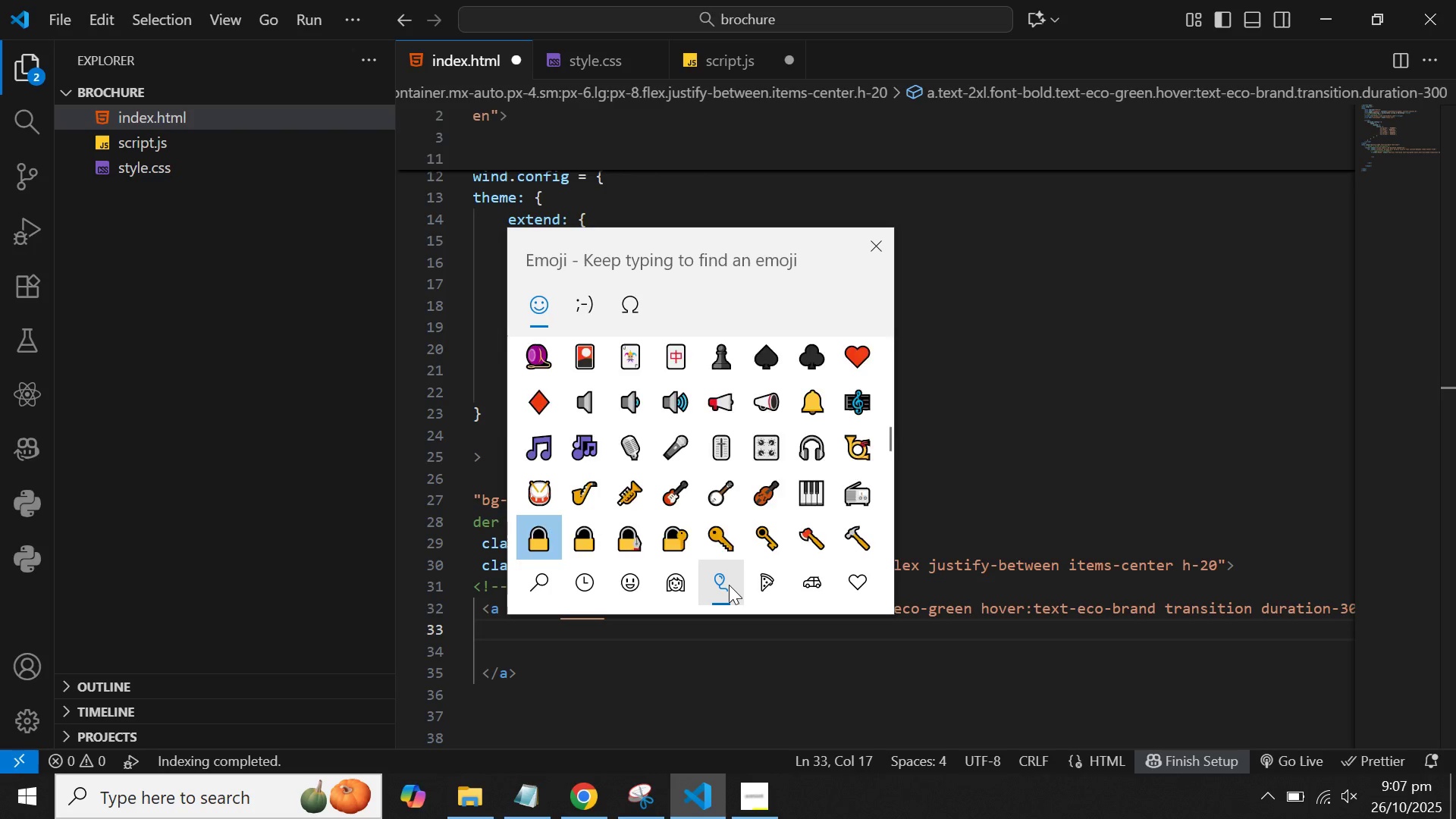 
key(ArrowDown)
 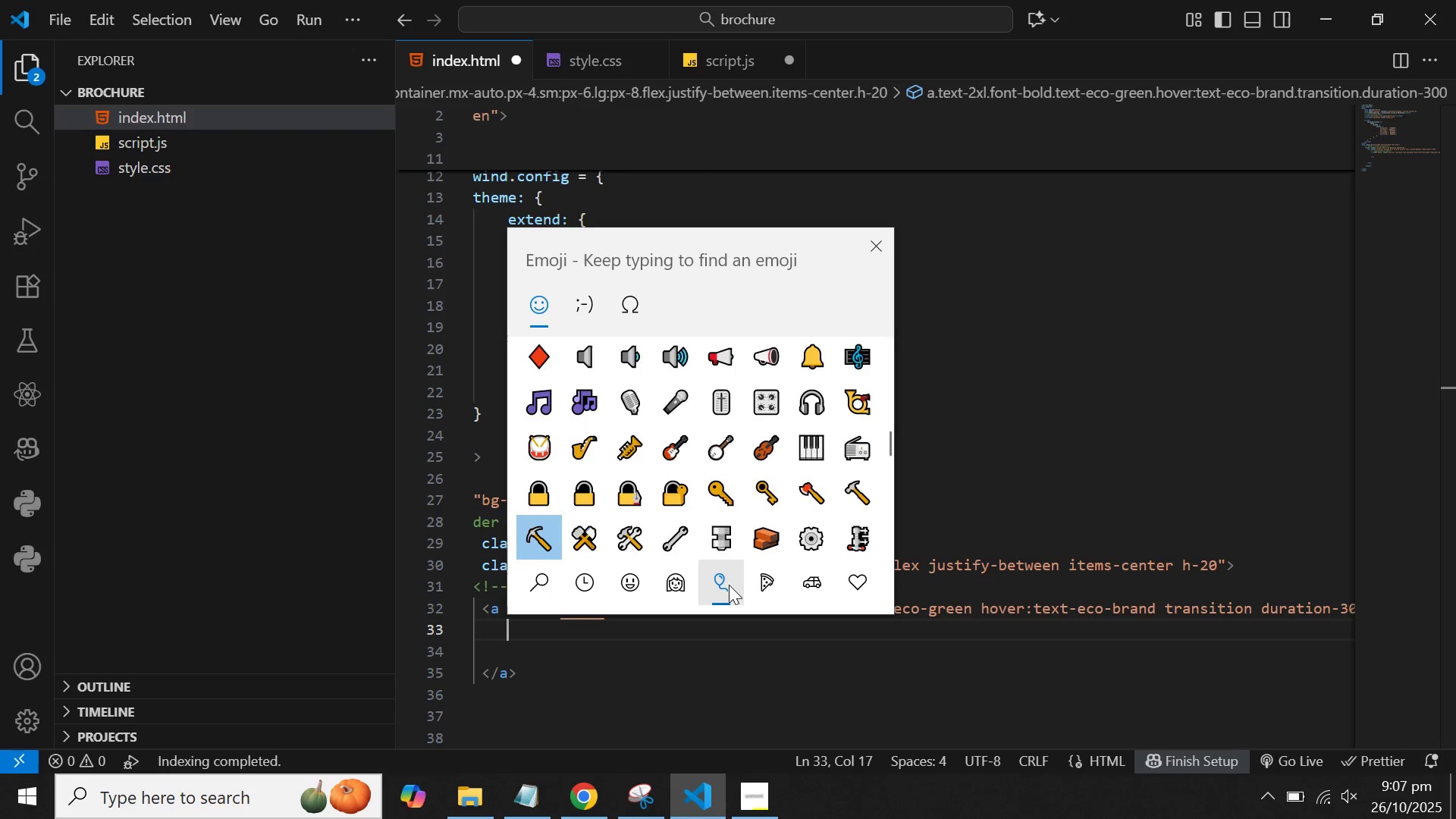 
key(ArrowDown)
 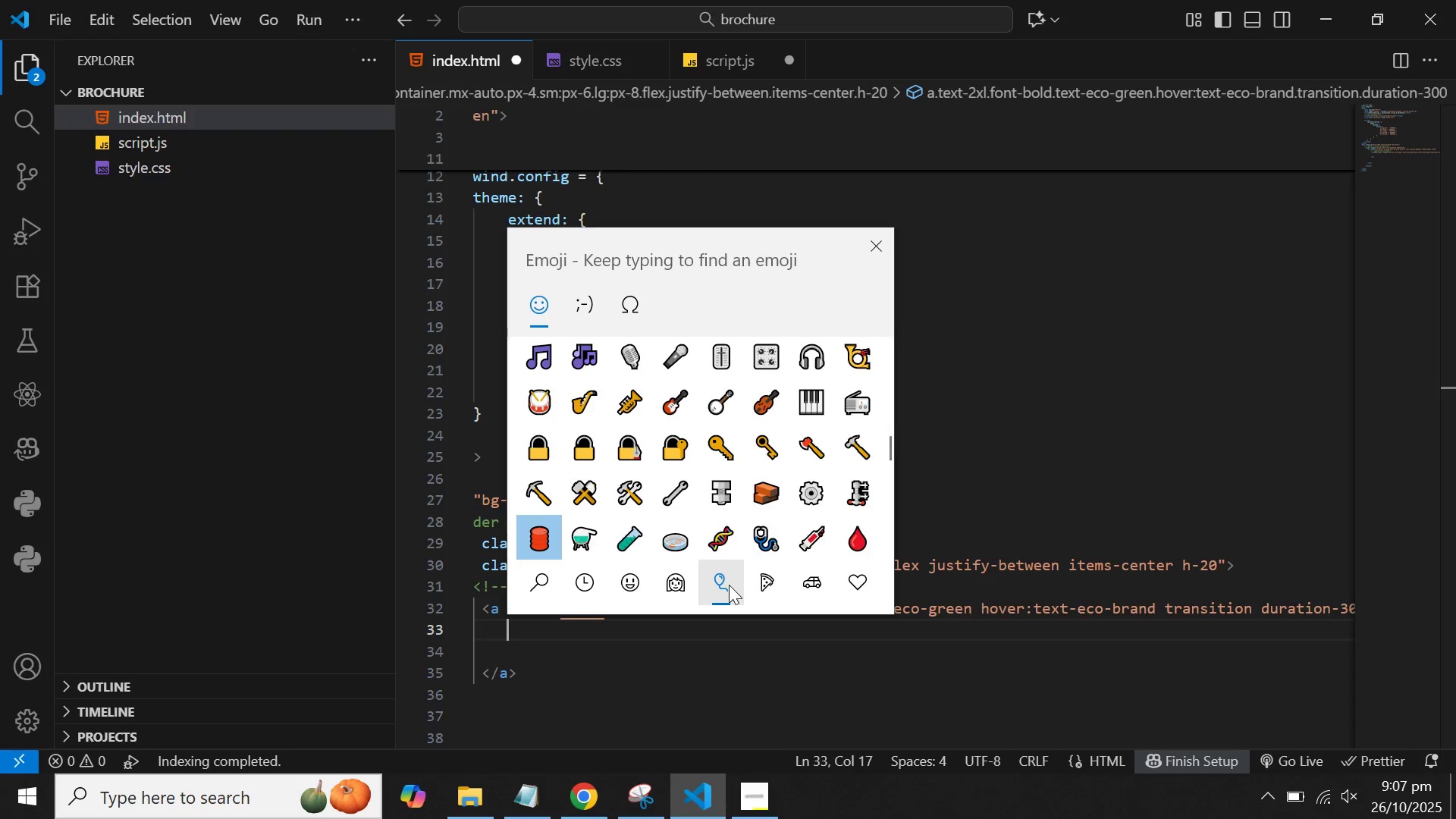 
key(ArrowDown)
 